 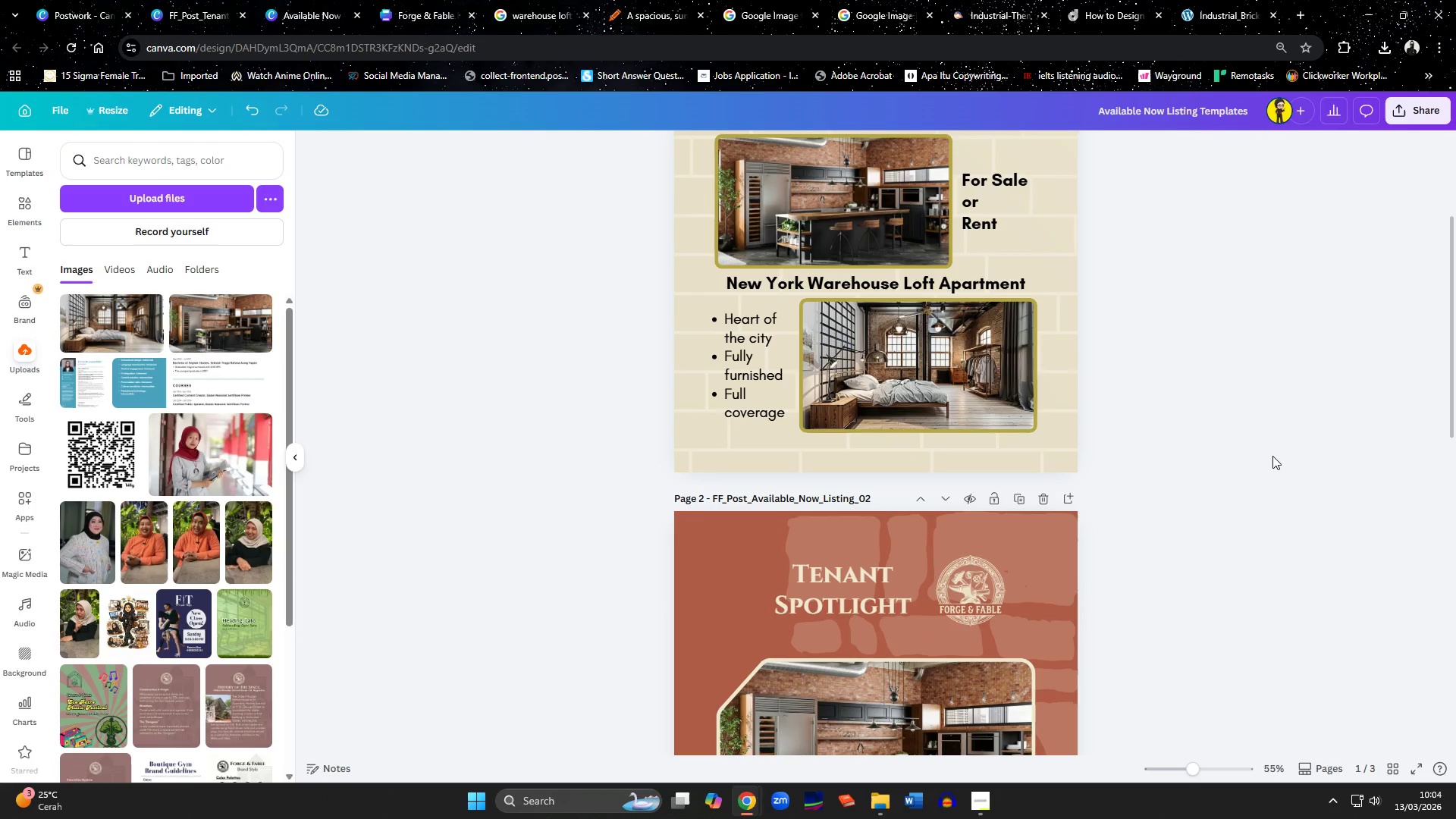 
scroll: coordinate [1272, 456], scroll_direction: up, amount: 2.0
 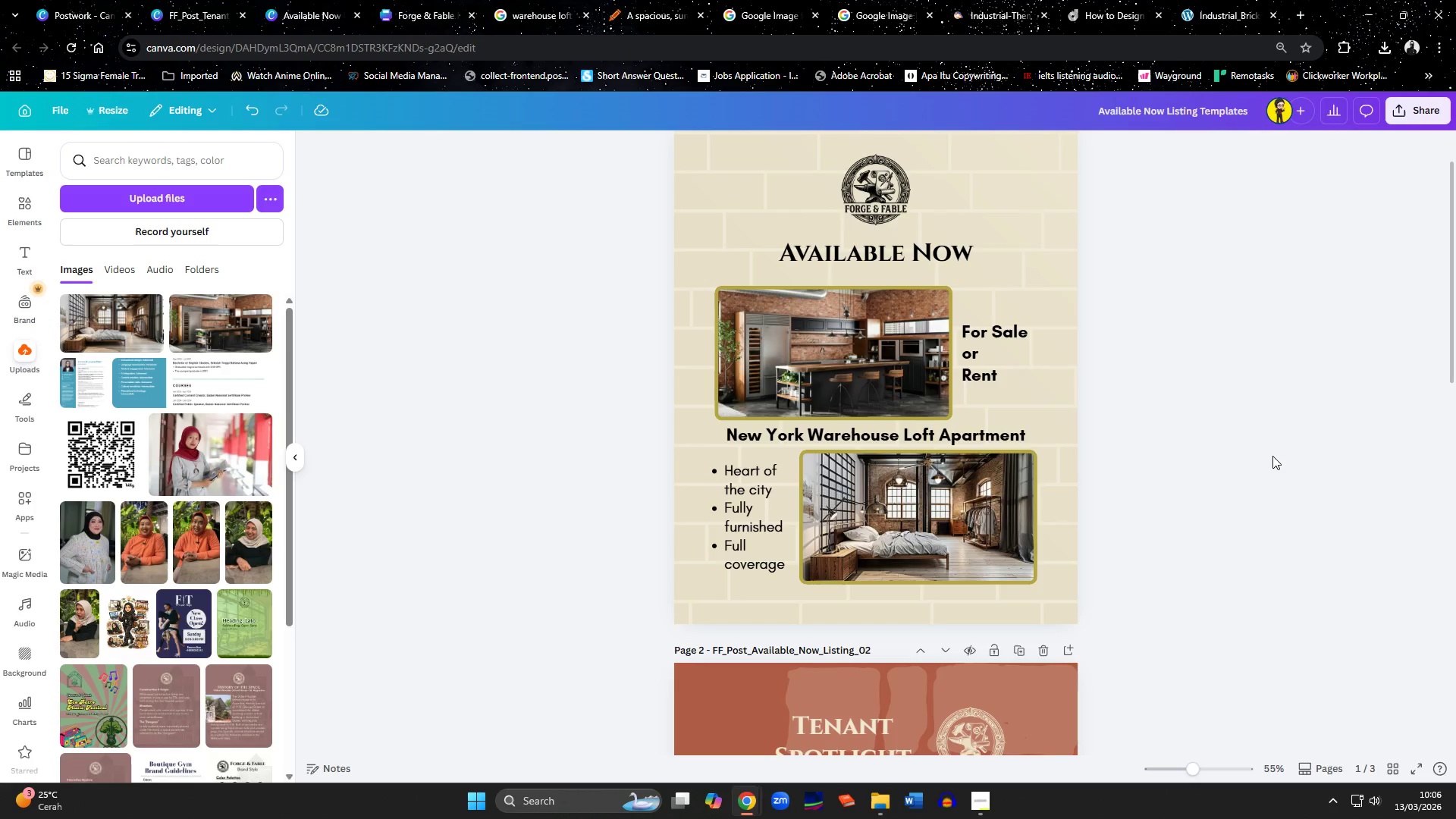 
wait(118.25)
 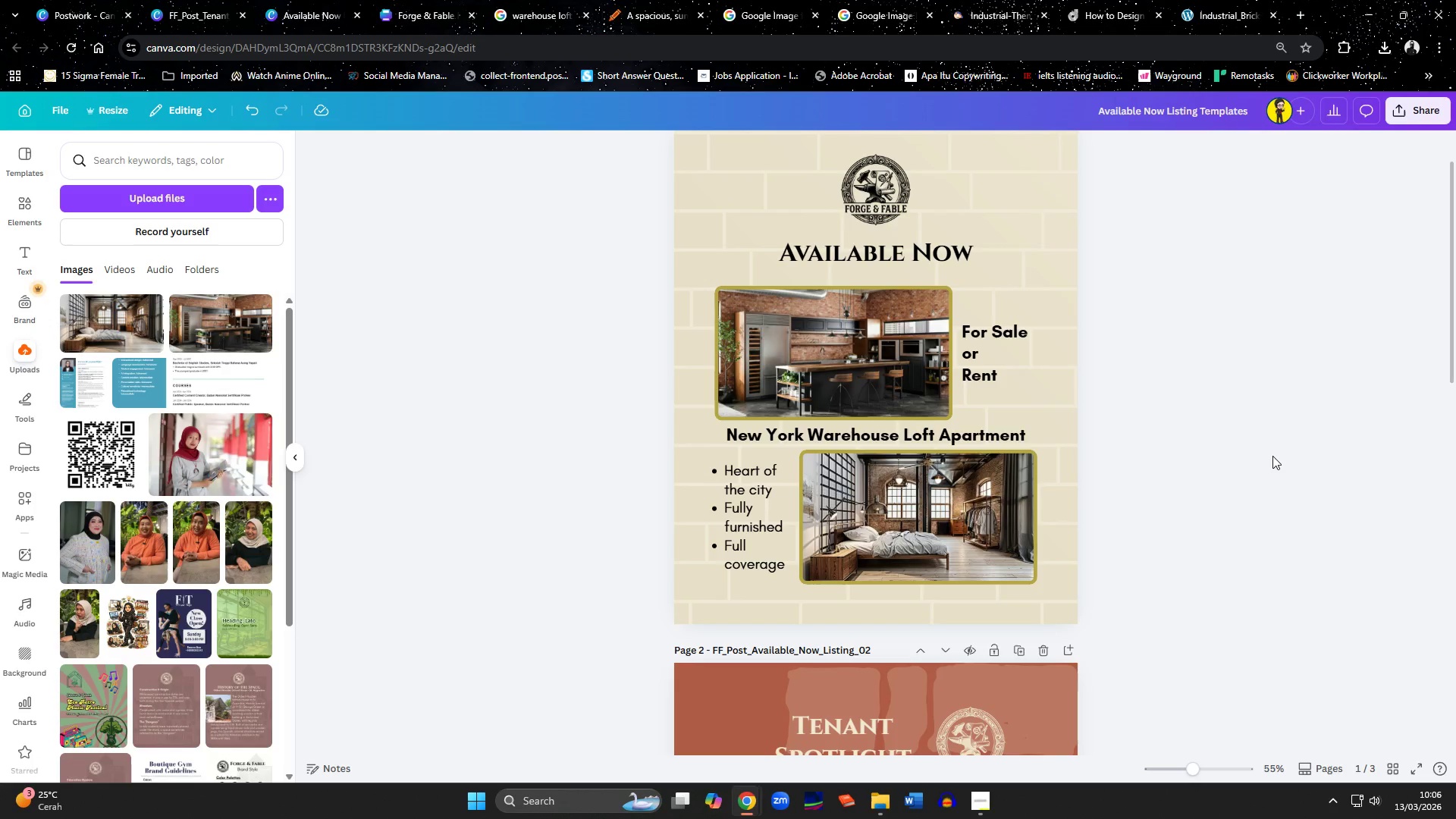 
scroll: coordinate [1205, 406], scroll_direction: down, amount: 4.0
 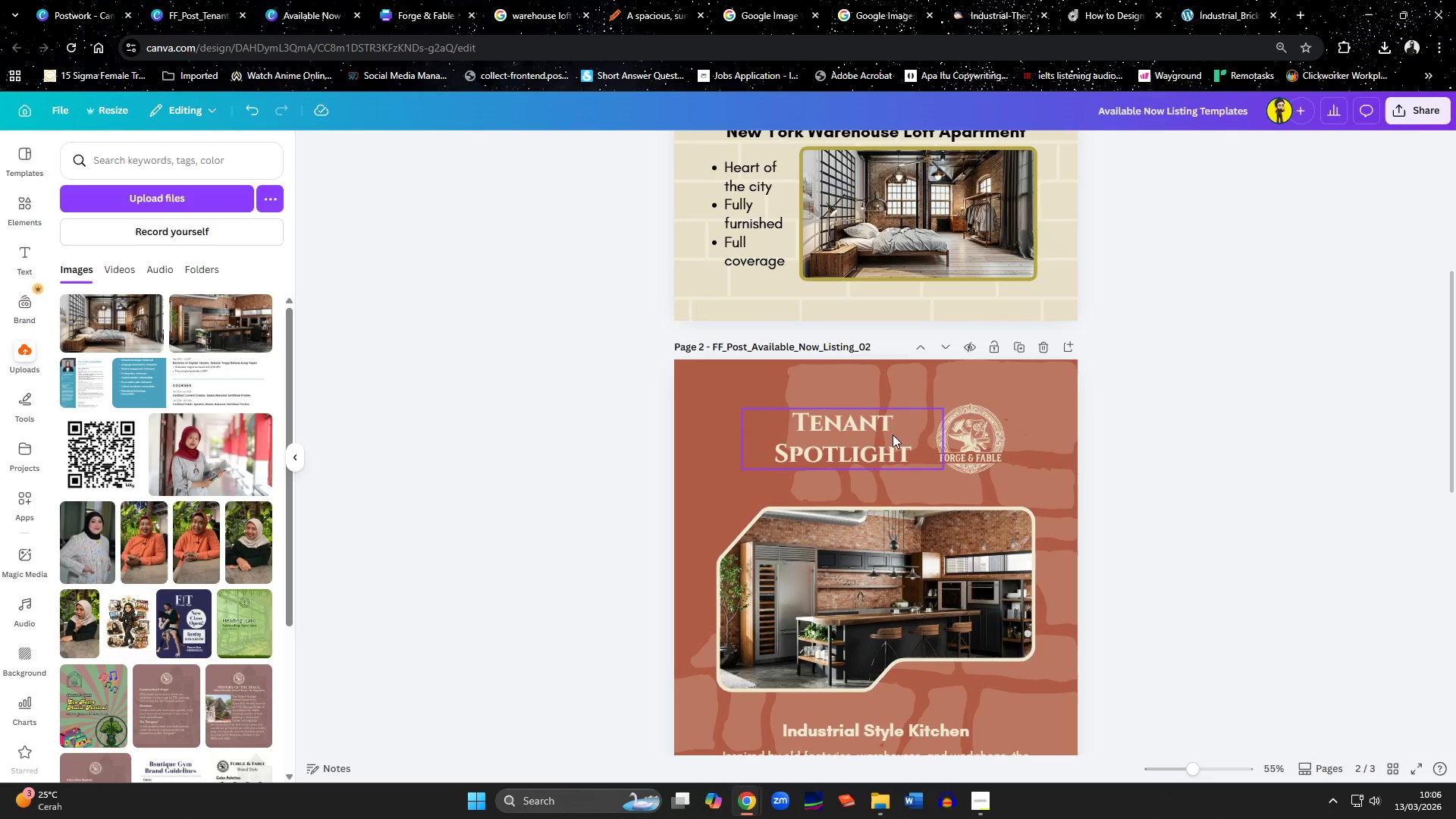 
left_click([880, 444])
 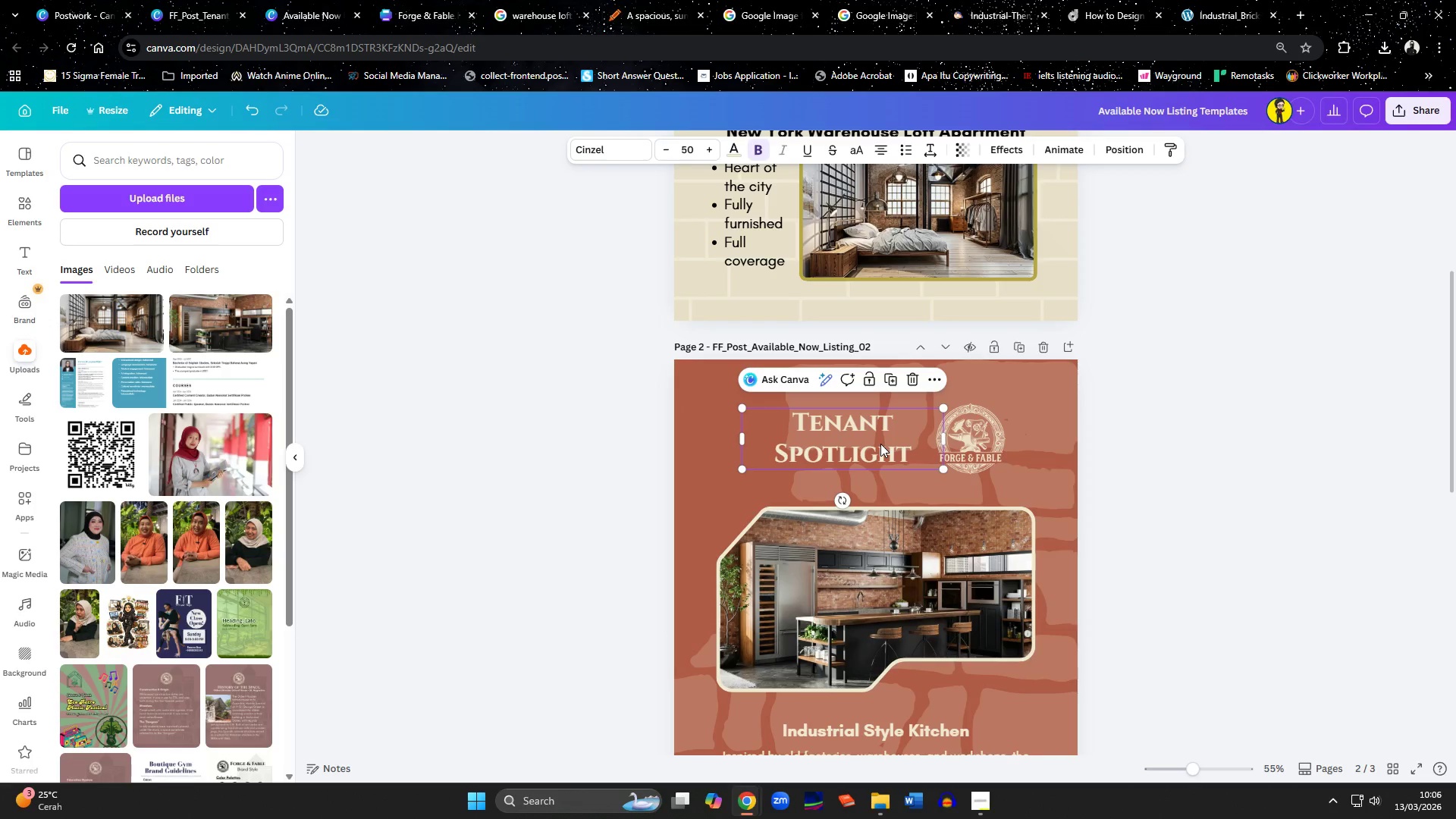 
scroll: coordinate [880, 433], scroll_direction: up, amount: 5.0
 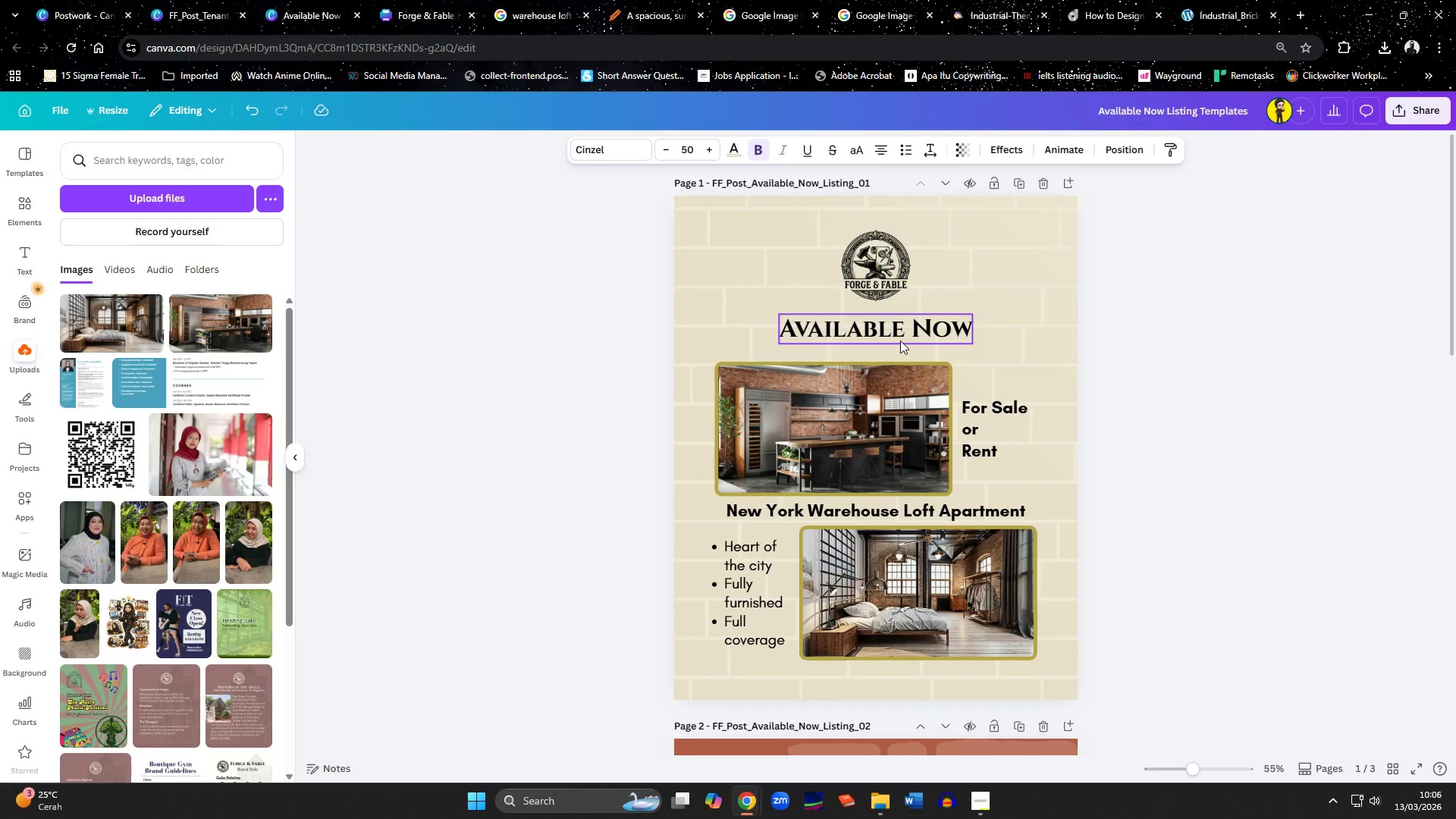 
double_click([900, 340])
 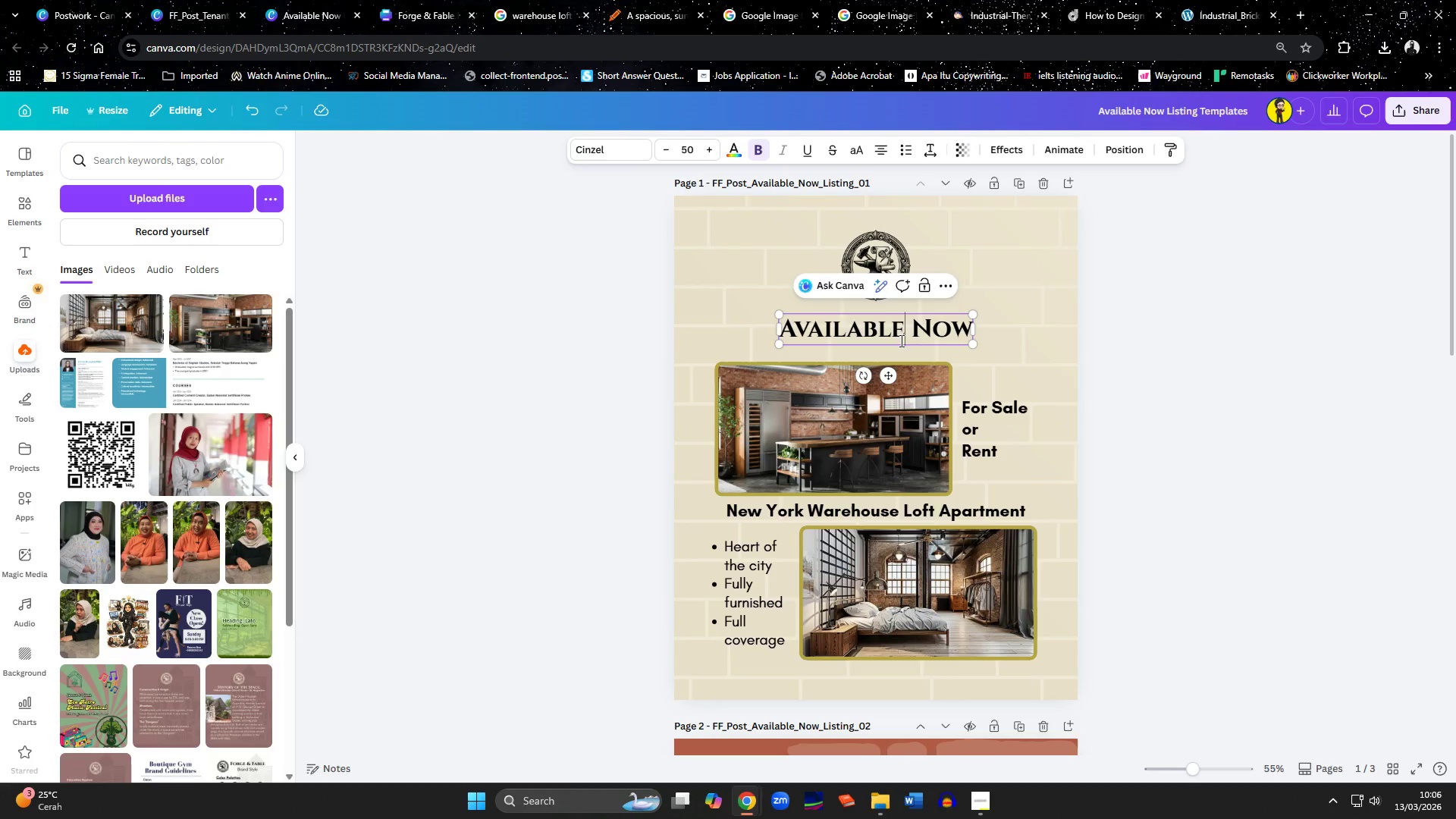 
key(Control+A)
 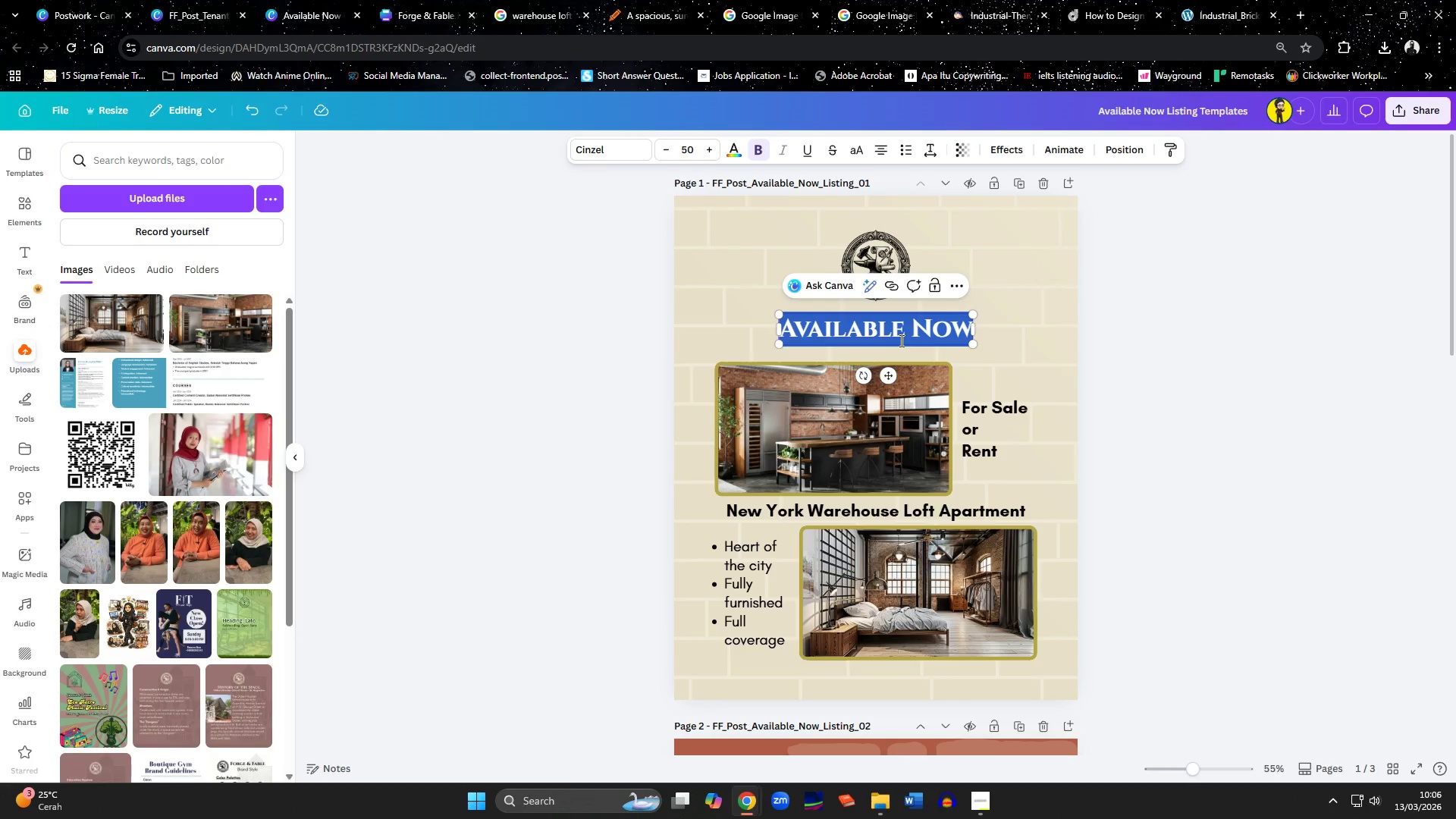 
key(Control+C)
 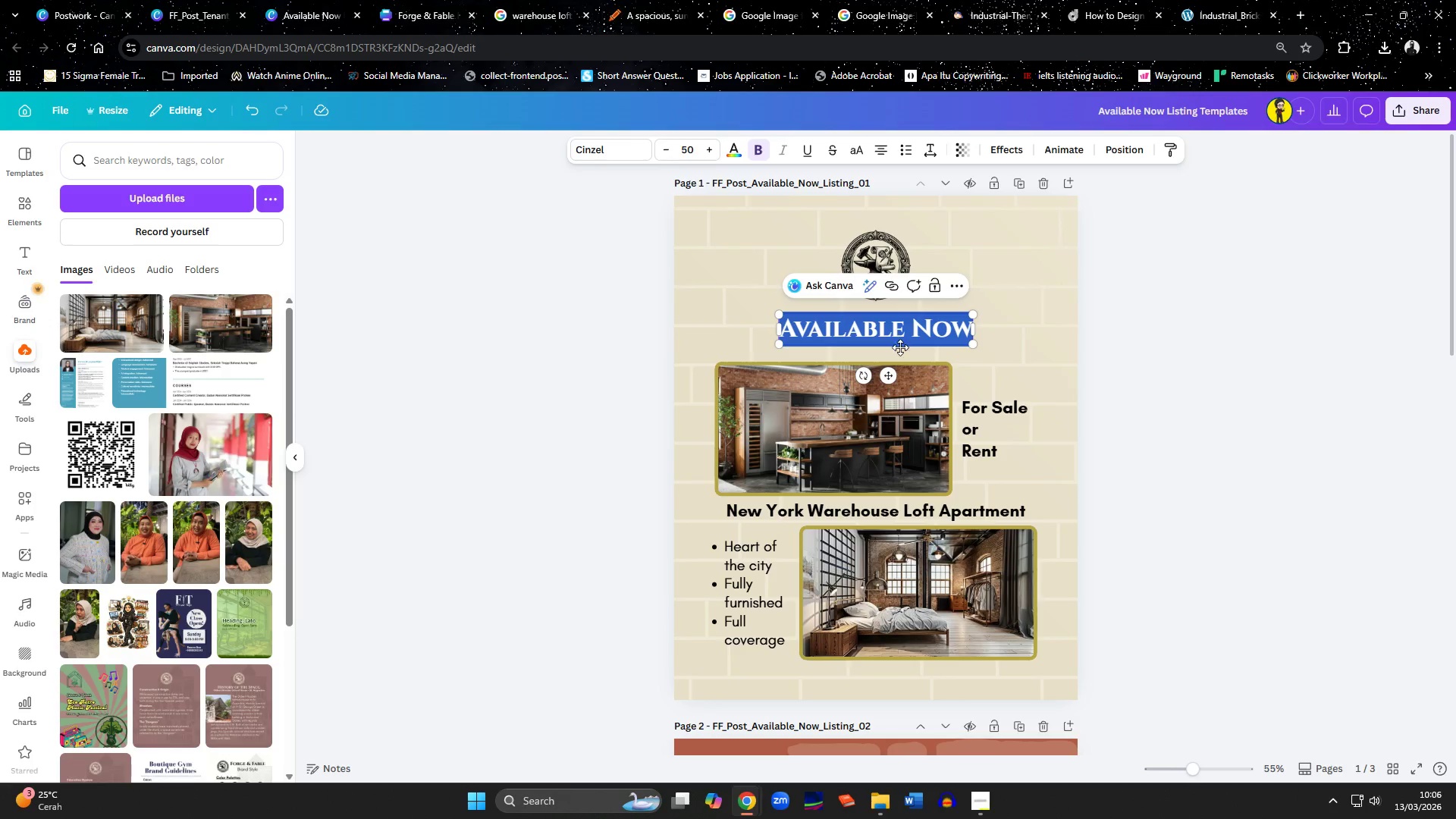 
scroll: coordinate [899, 367], scroll_direction: down, amount: 3.0
 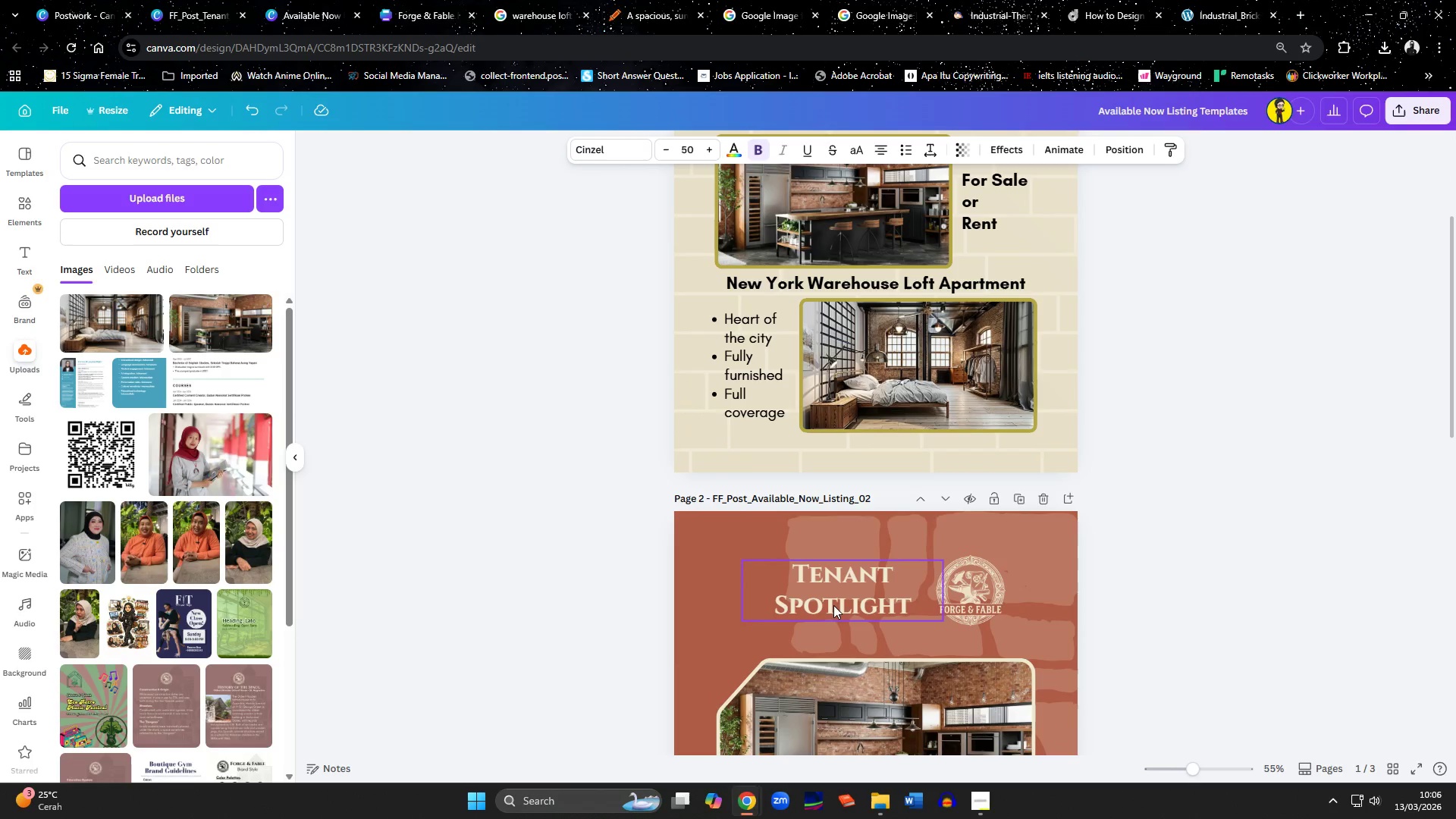 
double_click([833, 605])
 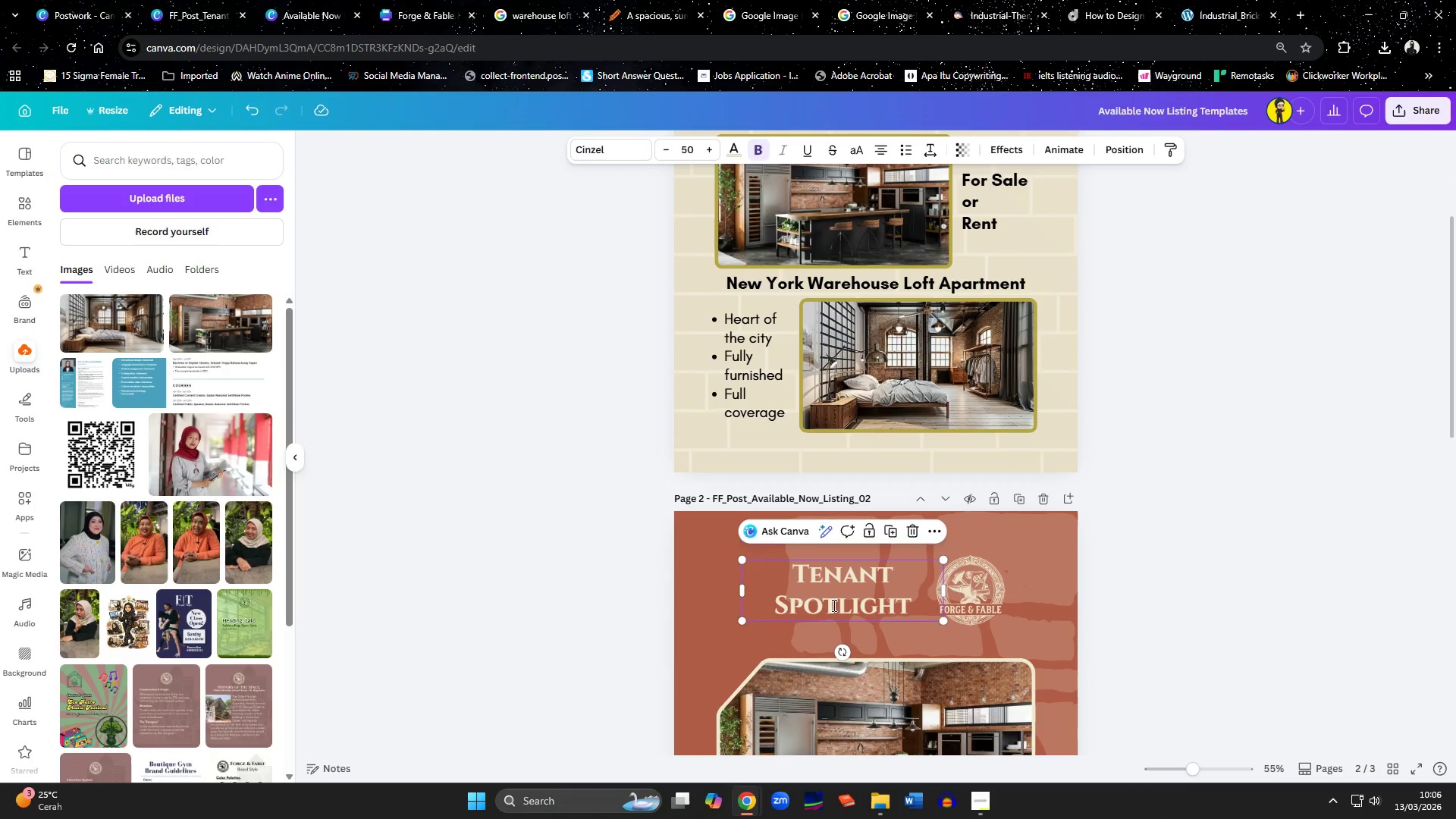 
key(Control+ControlLeft)
 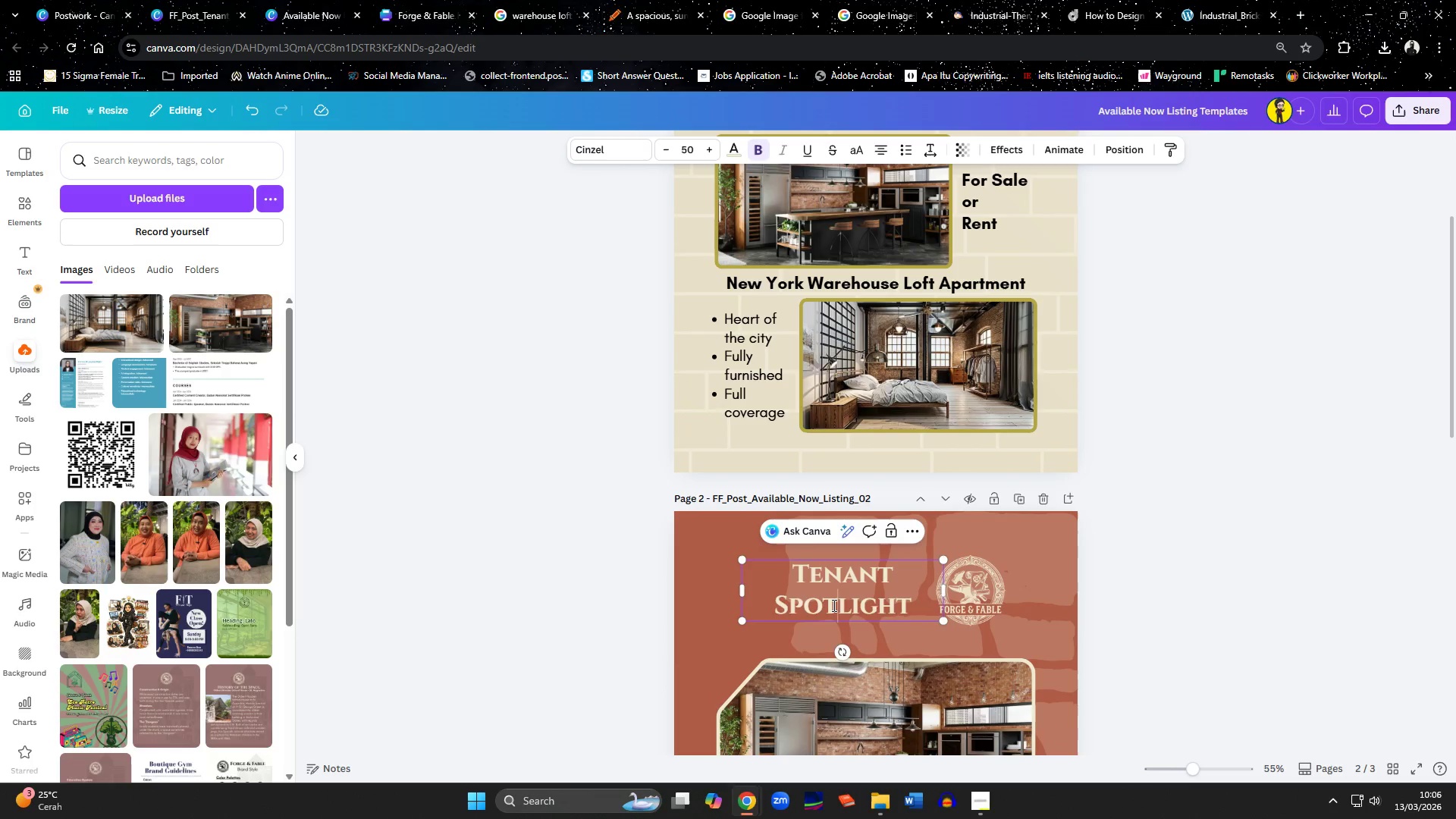 
key(Control+V)
 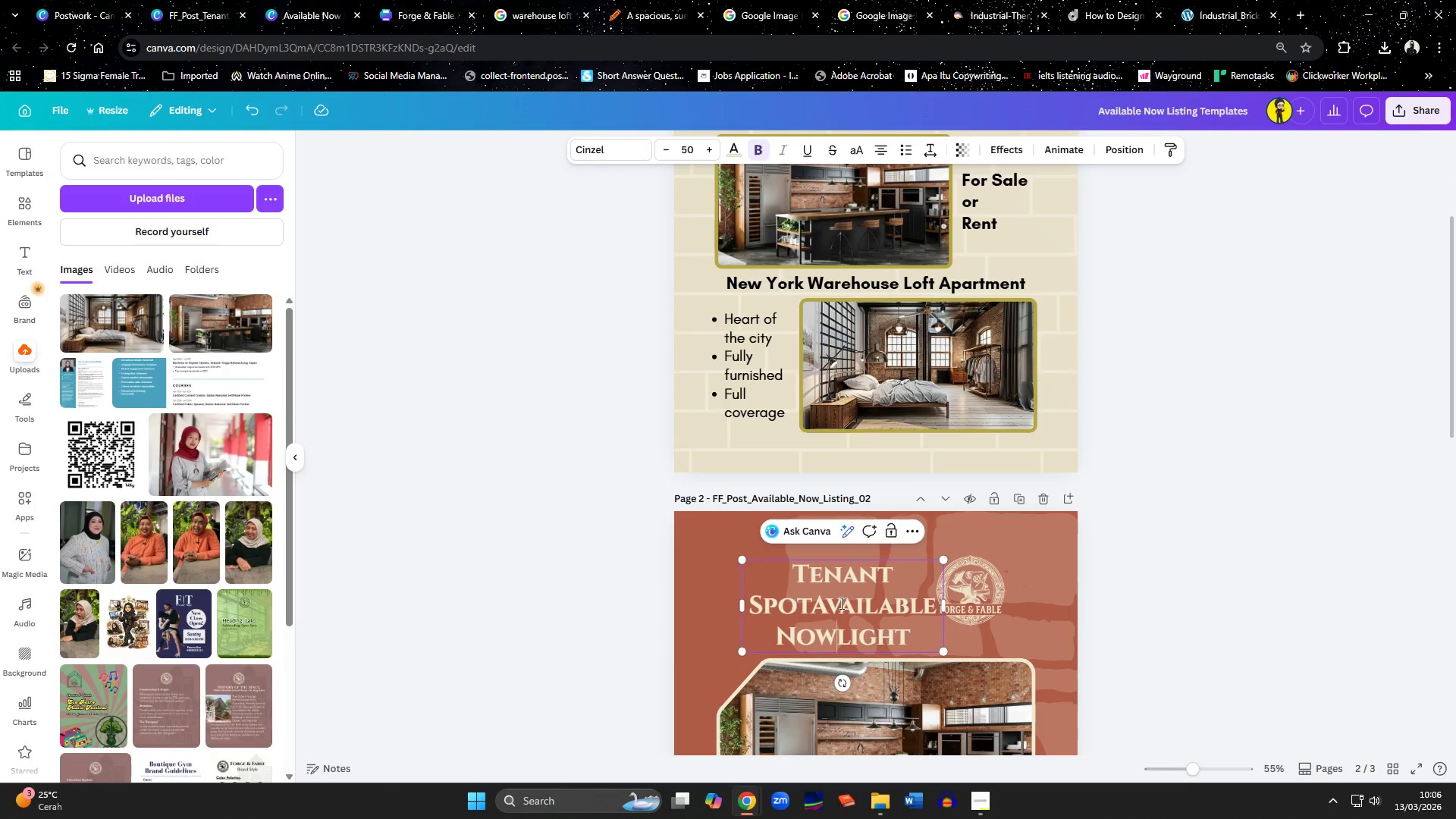 
key(Control+A)
 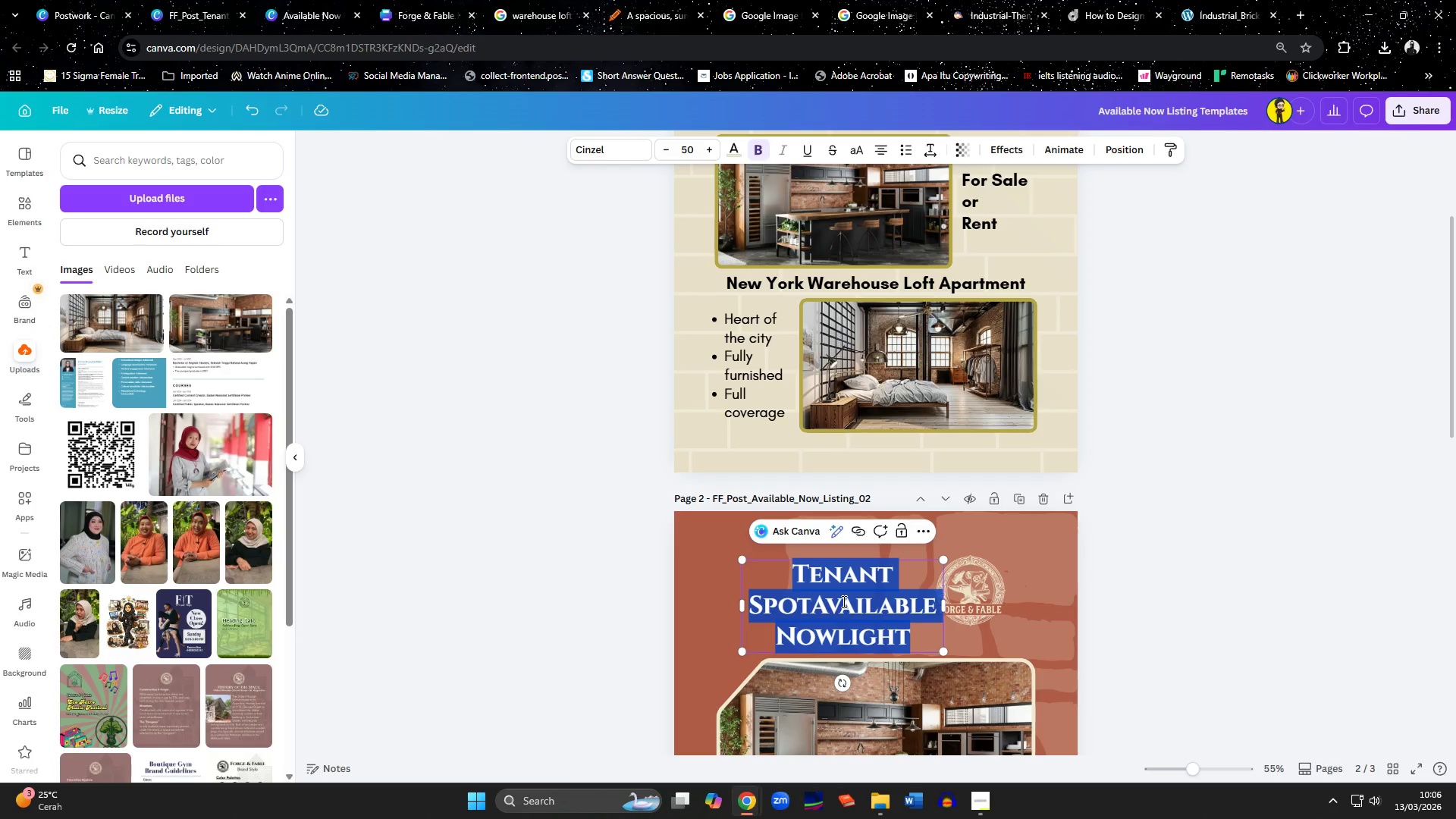 
key(Control+V)
 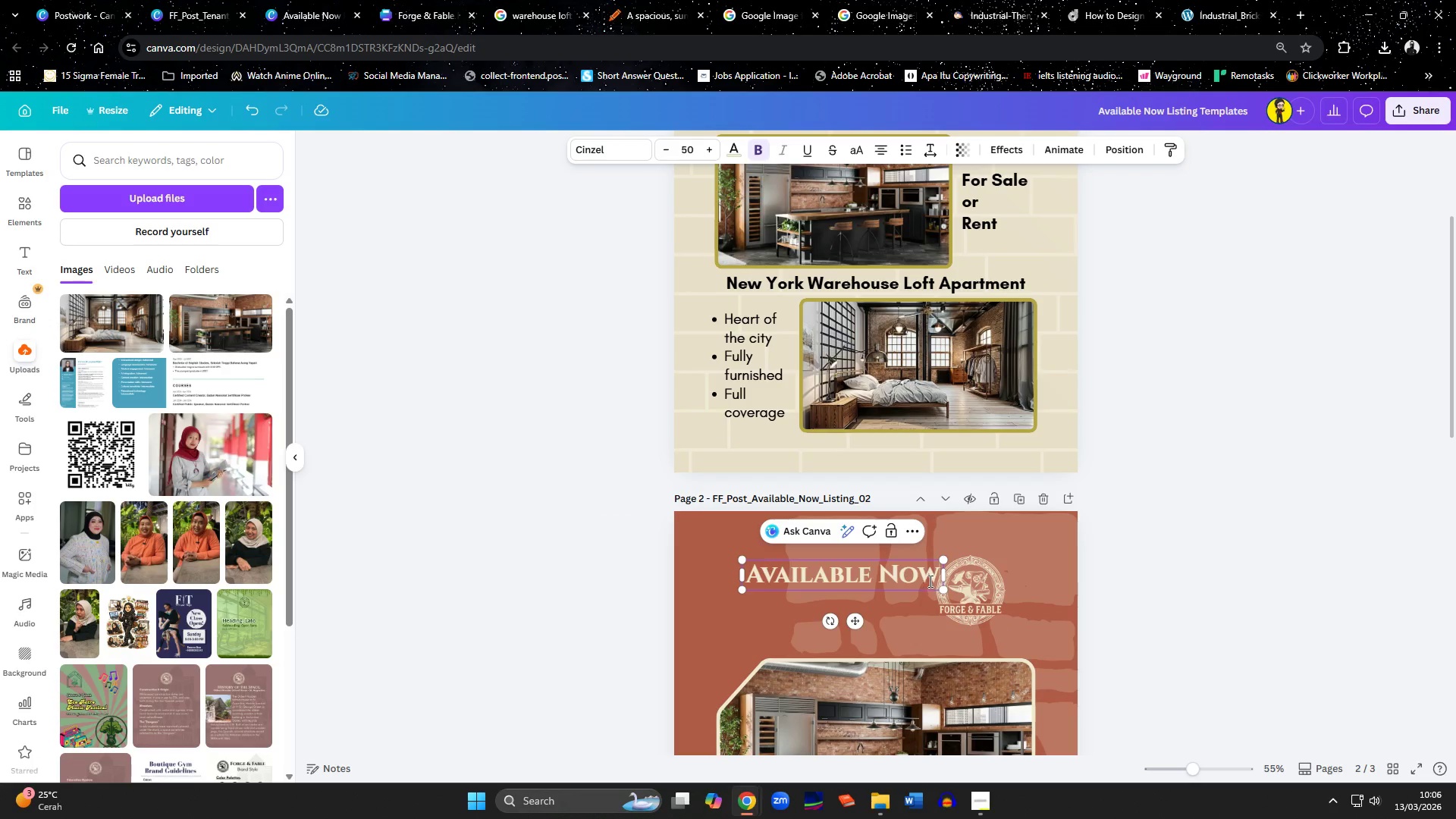 
left_click_drag(start_coordinate=[946, 577], to_coordinate=[925, 573])
 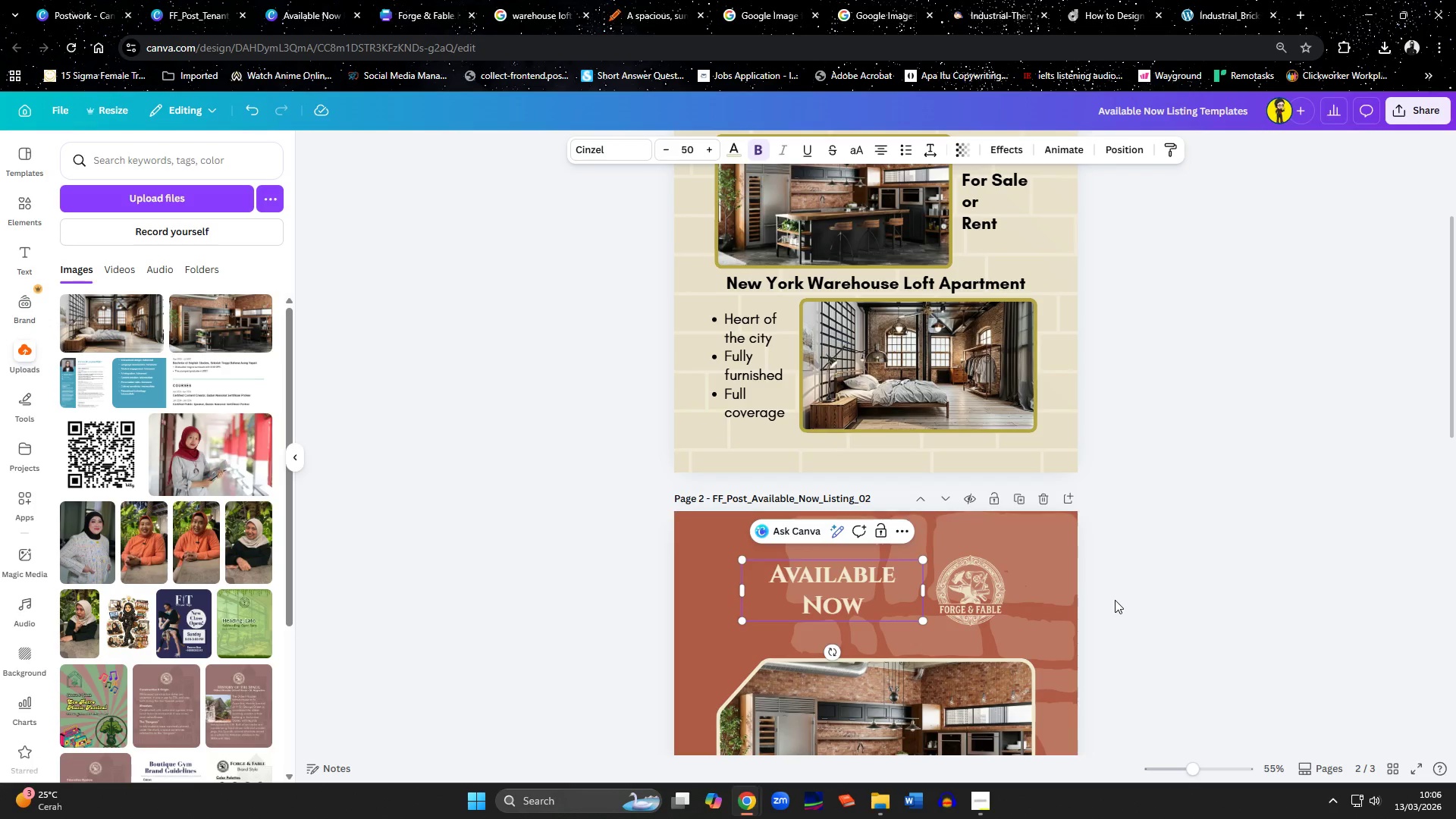 
left_click([1136, 634])
 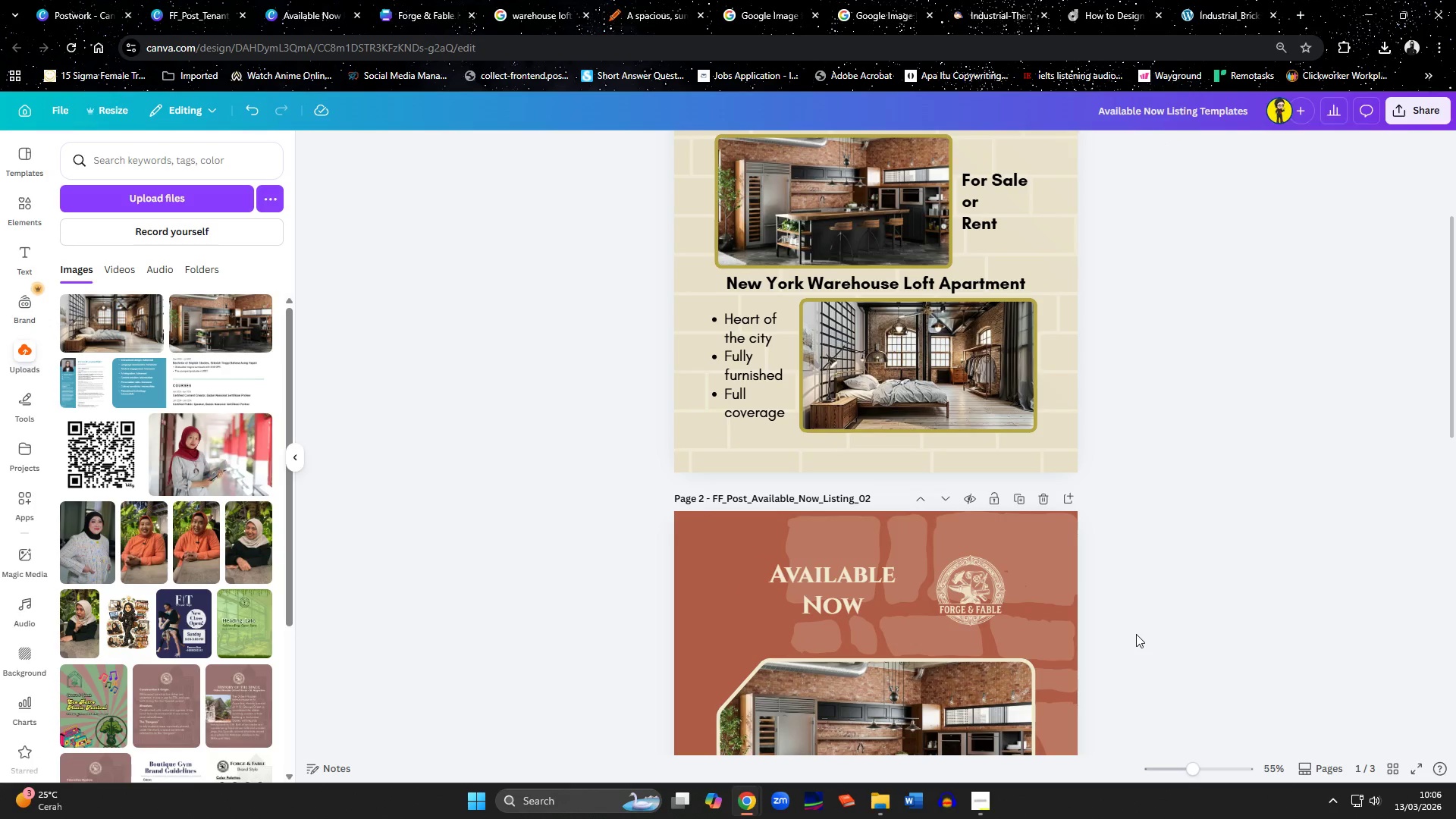 
scroll: coordinate [1138, 632], scroll_direction: down, amount: 1.0
 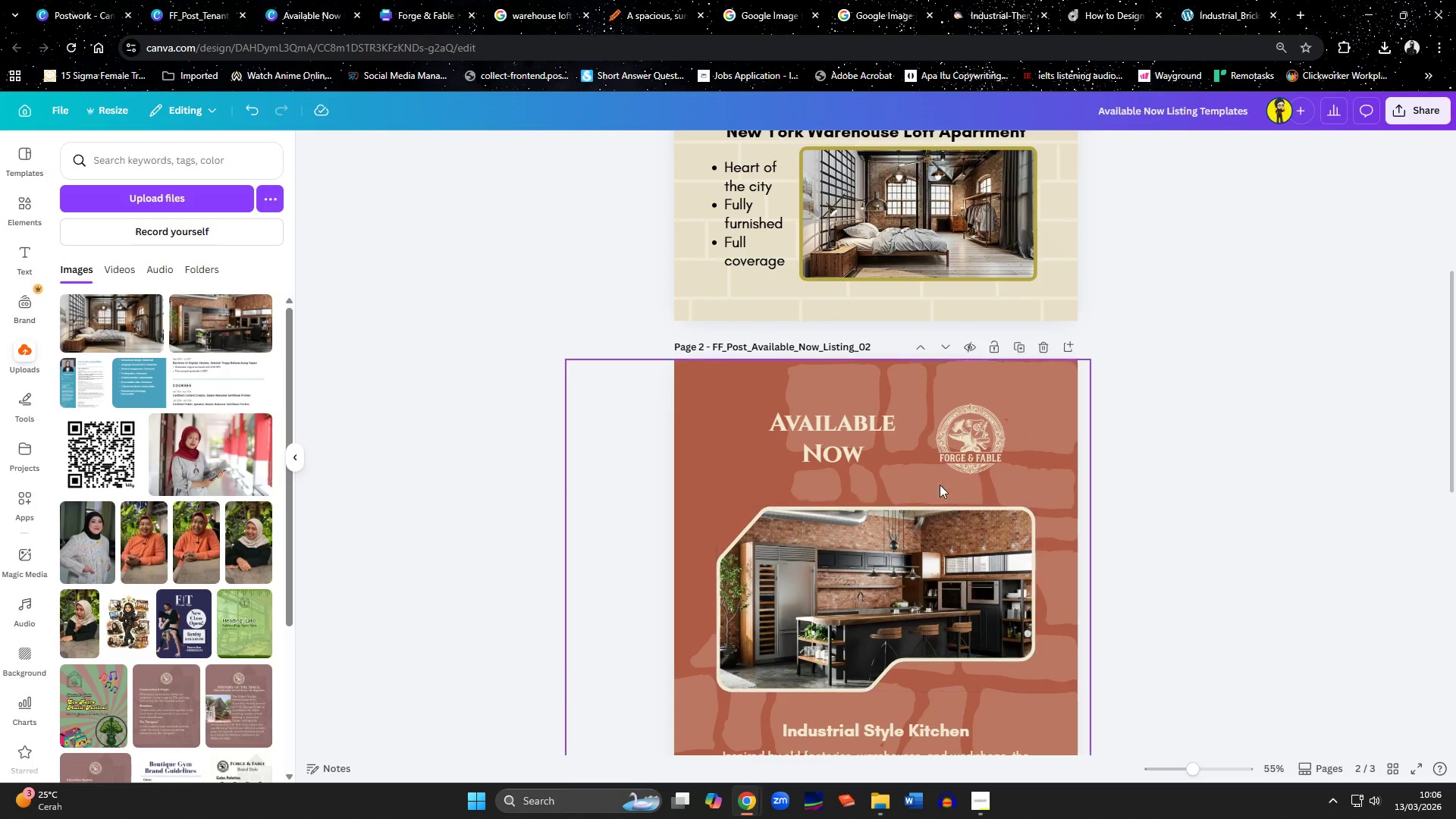 
left_click([941, 448])
 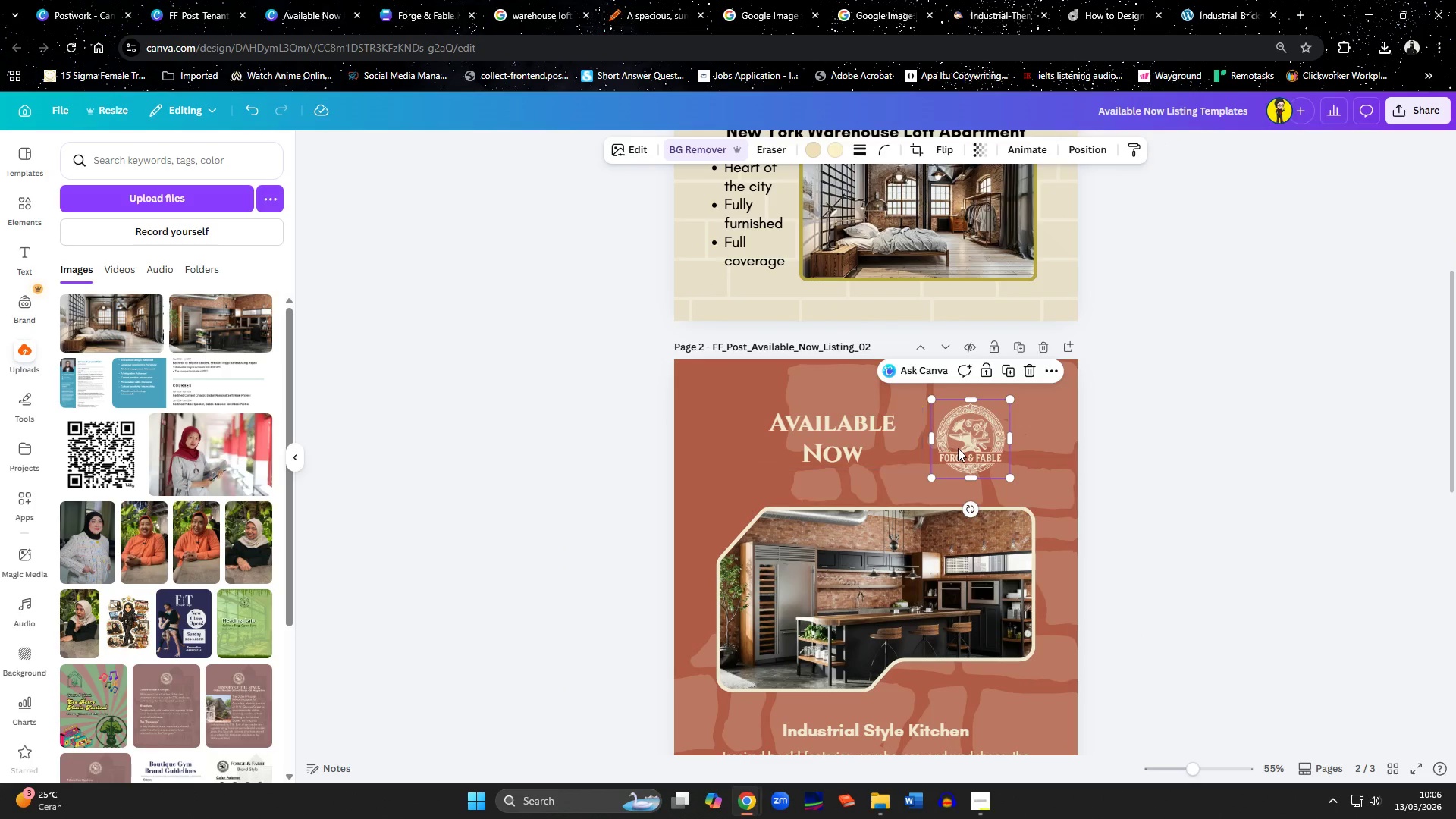 
left_click_drag(start_coordinate=[959, 448], to_coordinate=[944, 449])
 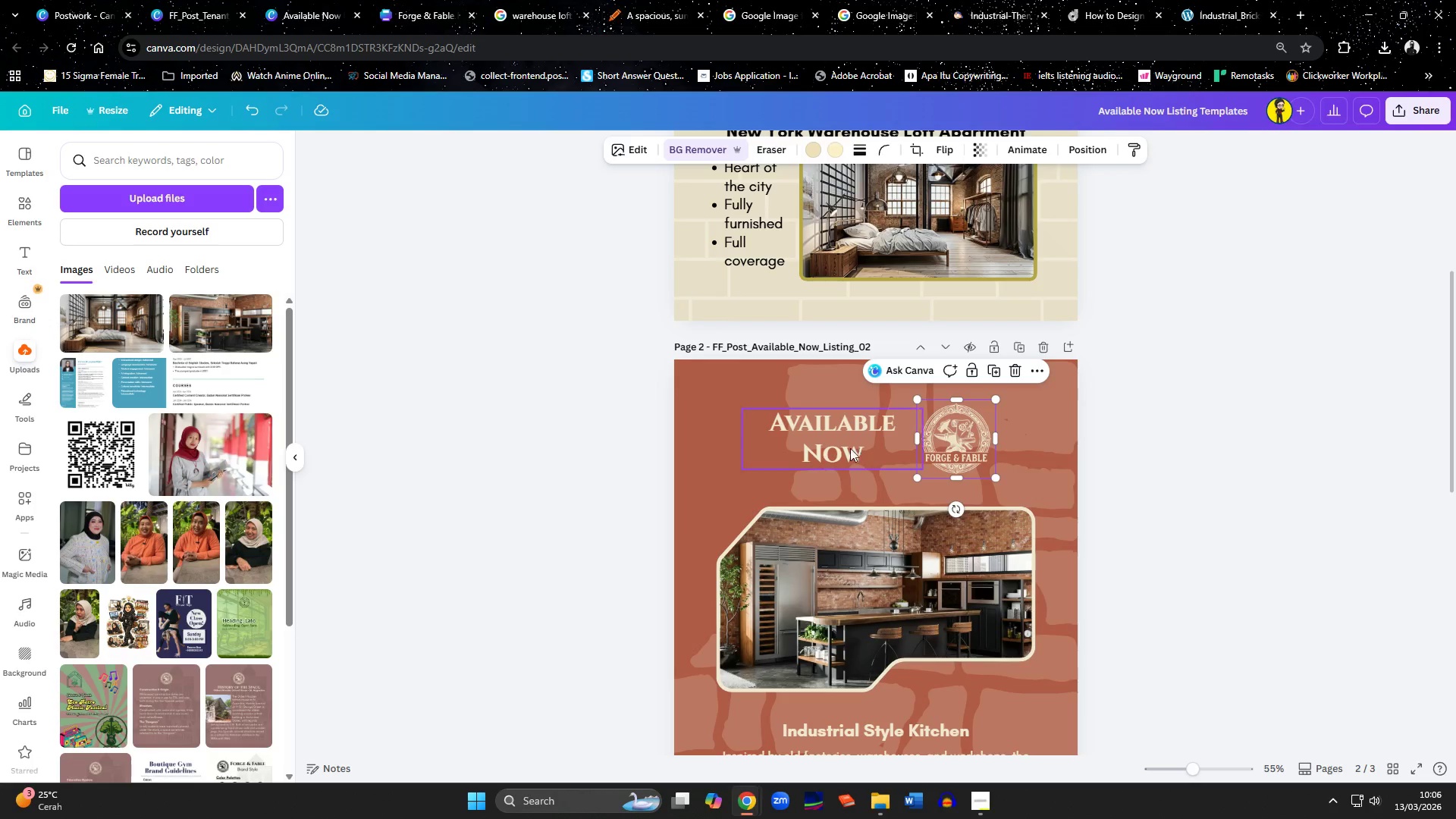 
left_click([835, 444])
 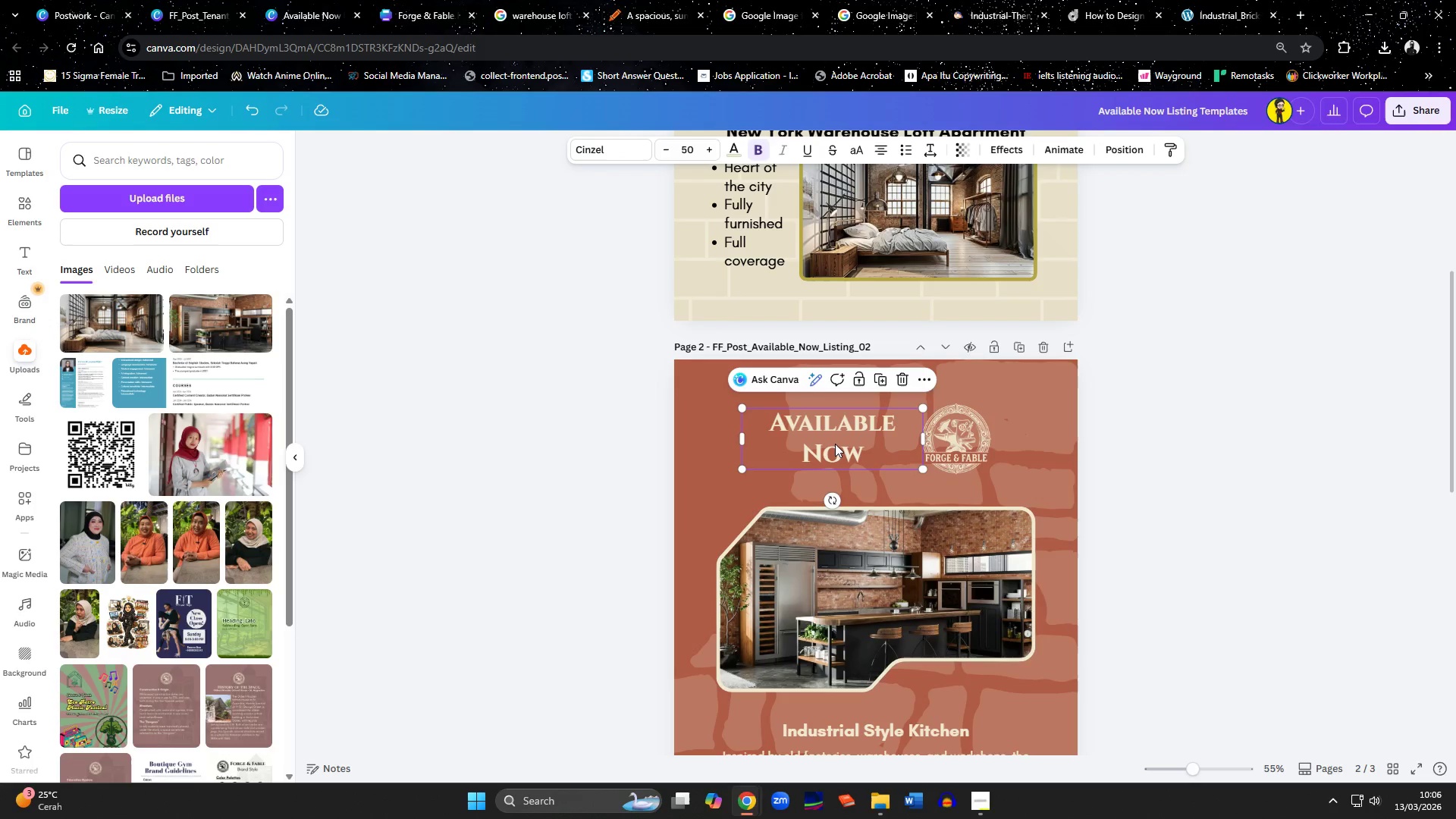 
key(ArrowDown)
 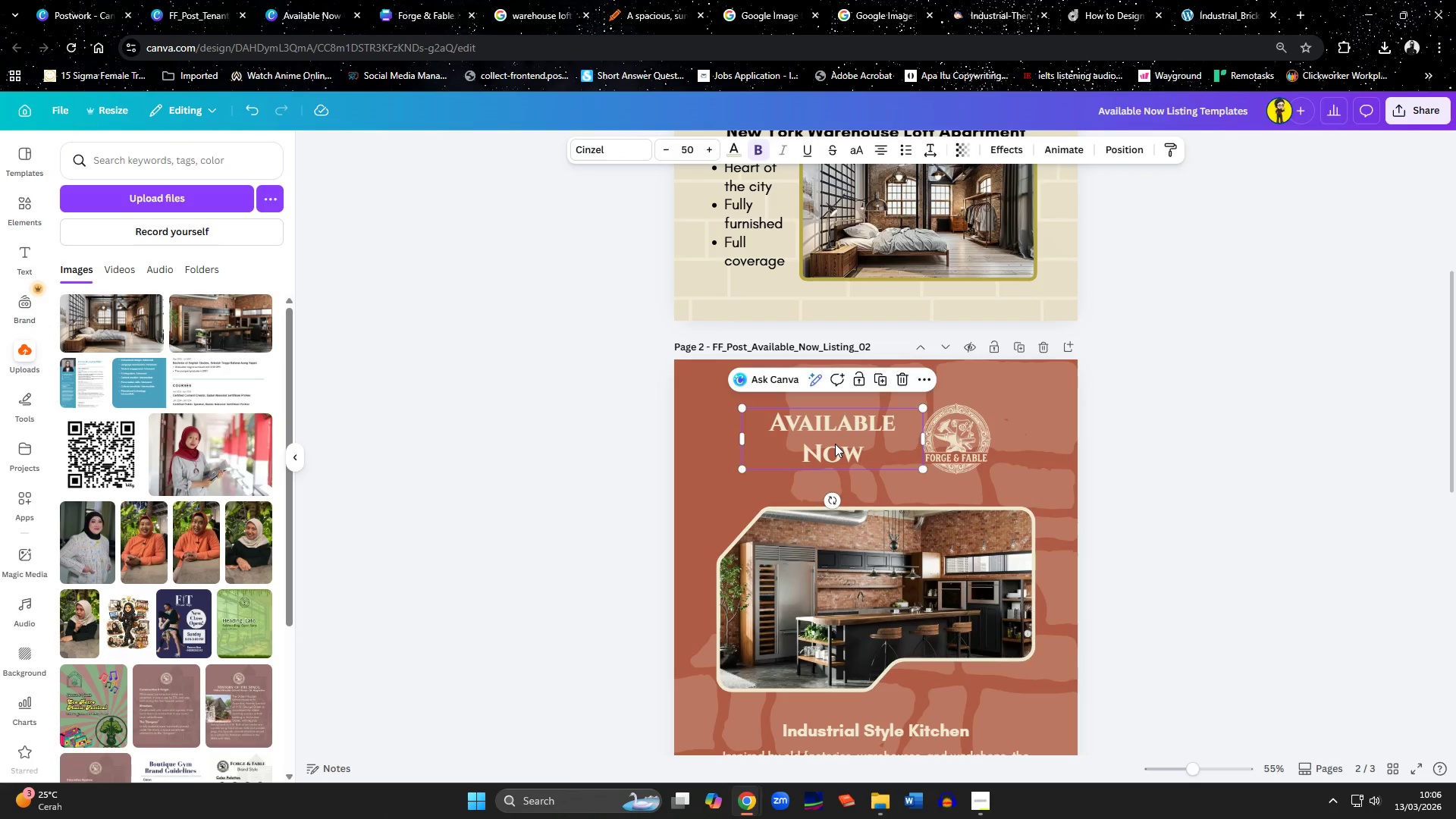 
key(ArrowDown)
 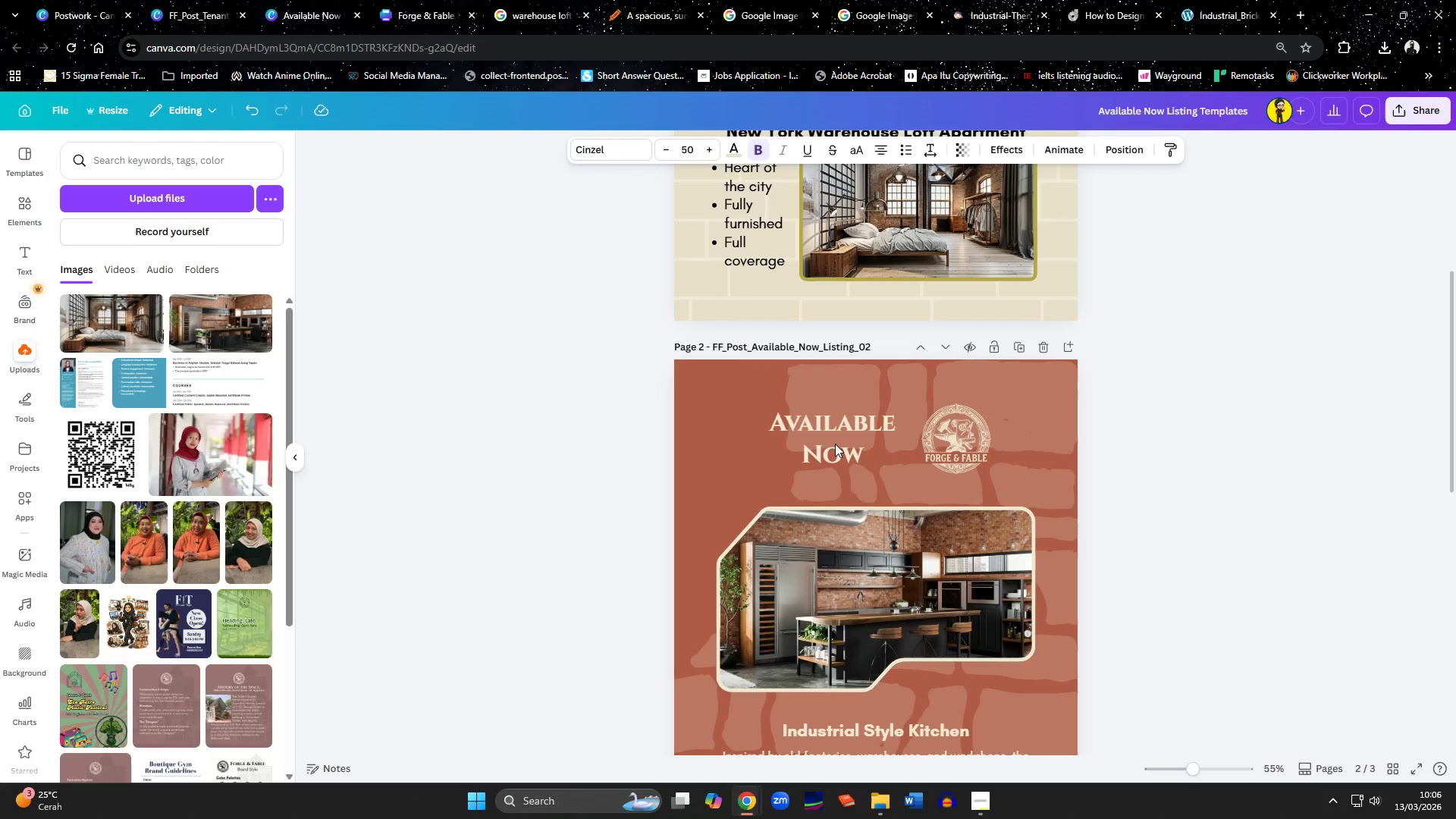 
key(ArrowDown)
 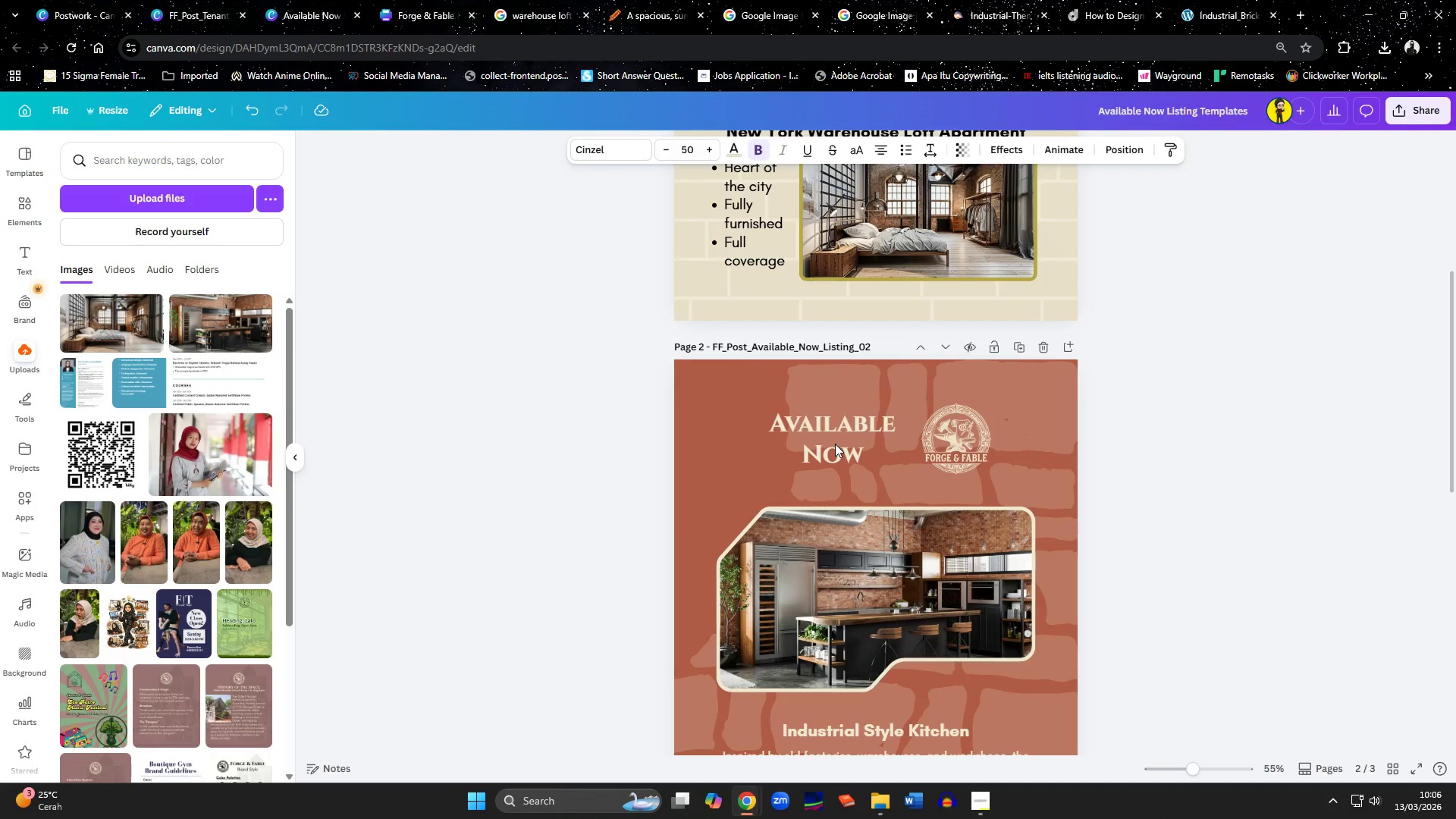 
key(ArrowDown)
 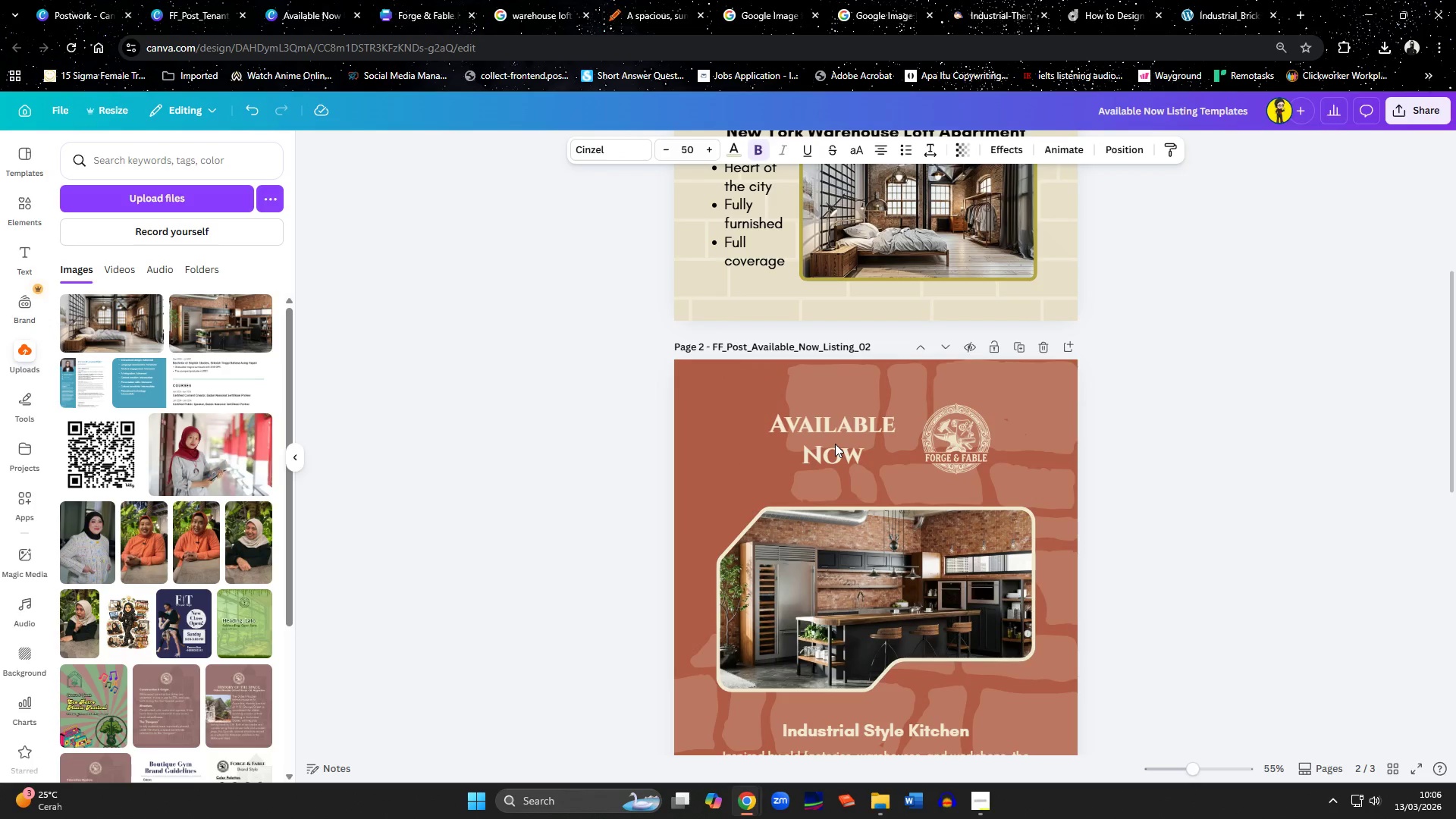 
hold_key(key=ArrowDown, duration=0.98)
 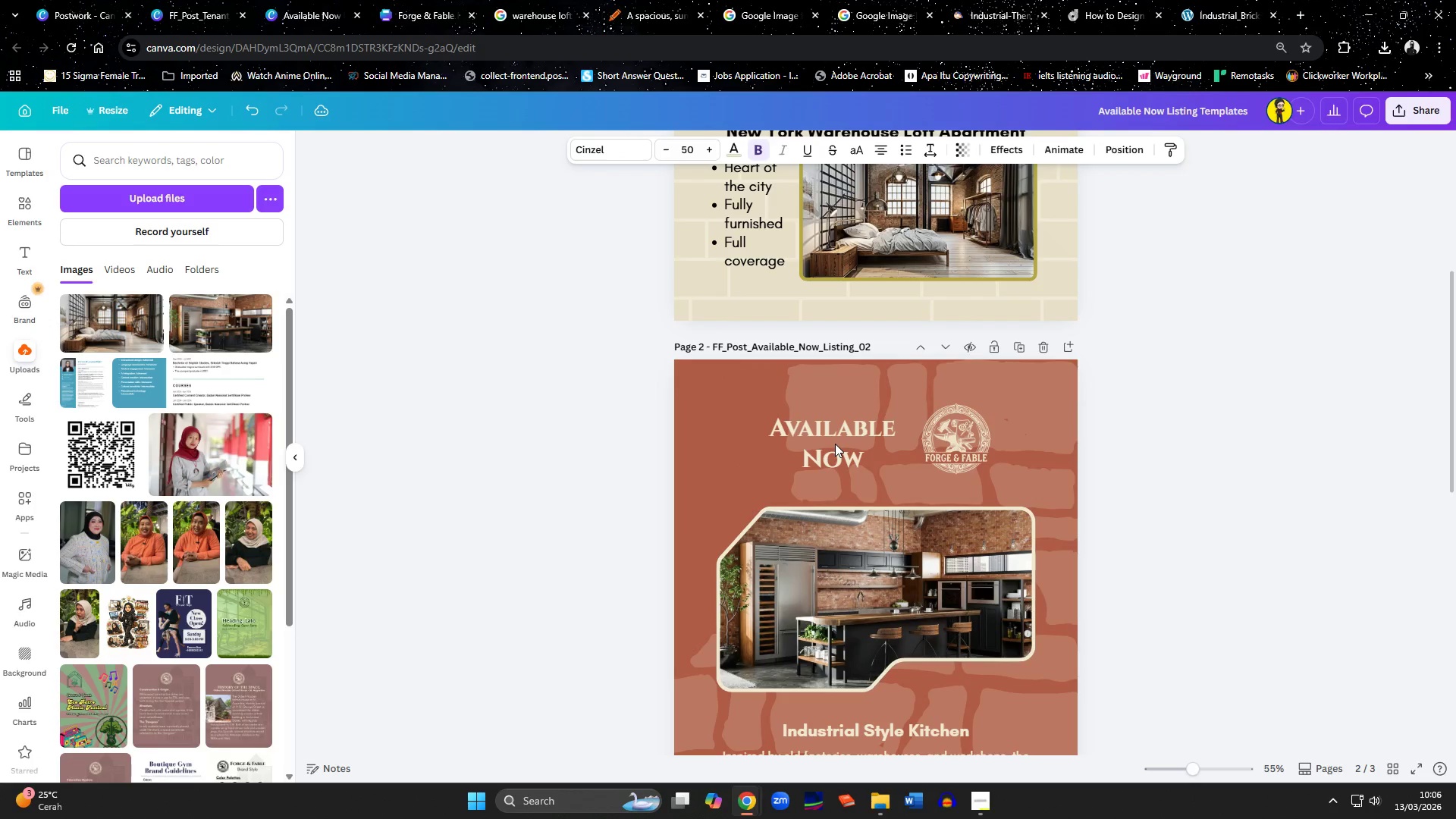 
hold_key(key=ArrowUp, duration=0.95)
 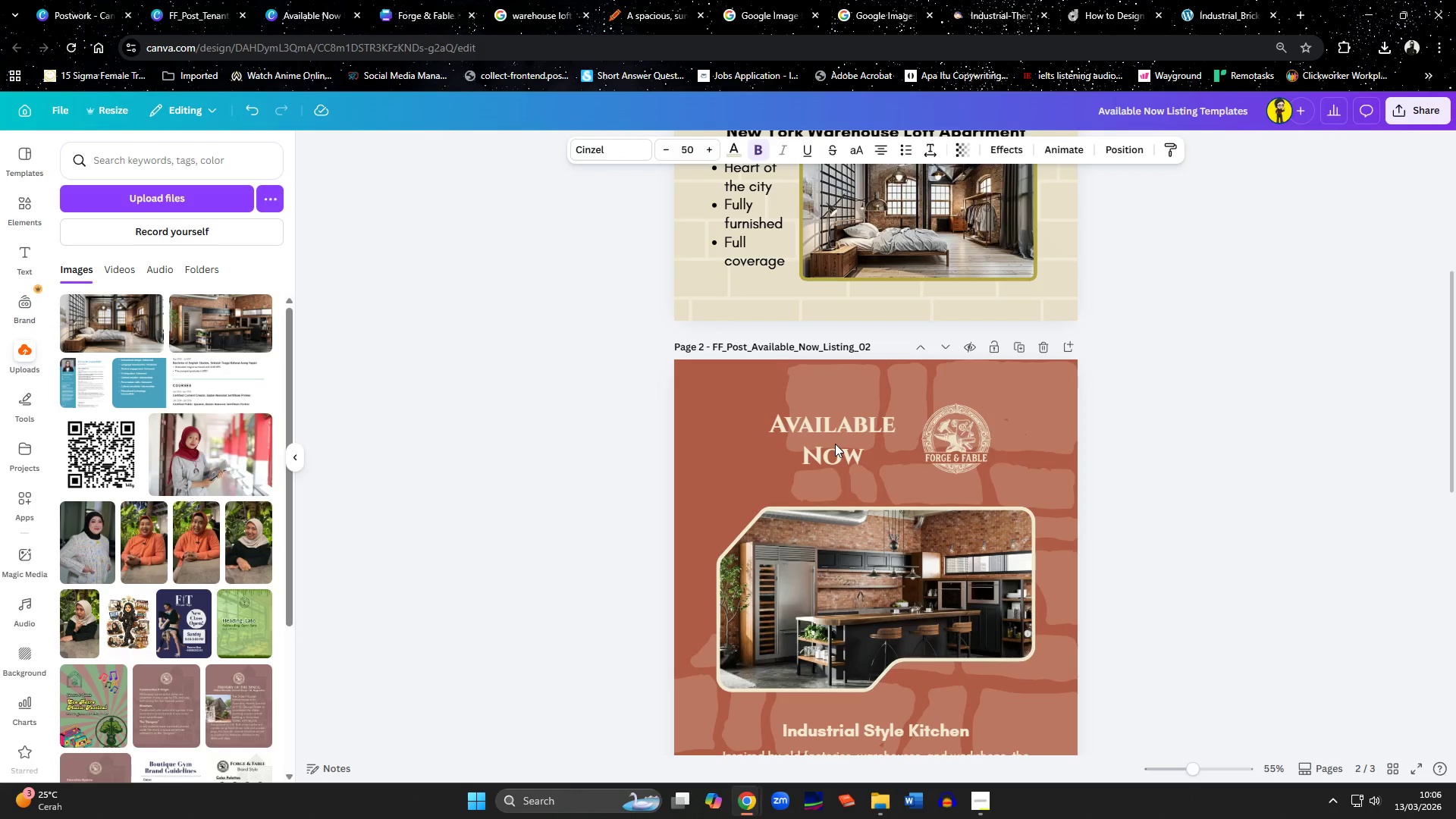 
key(ArrowDown)
 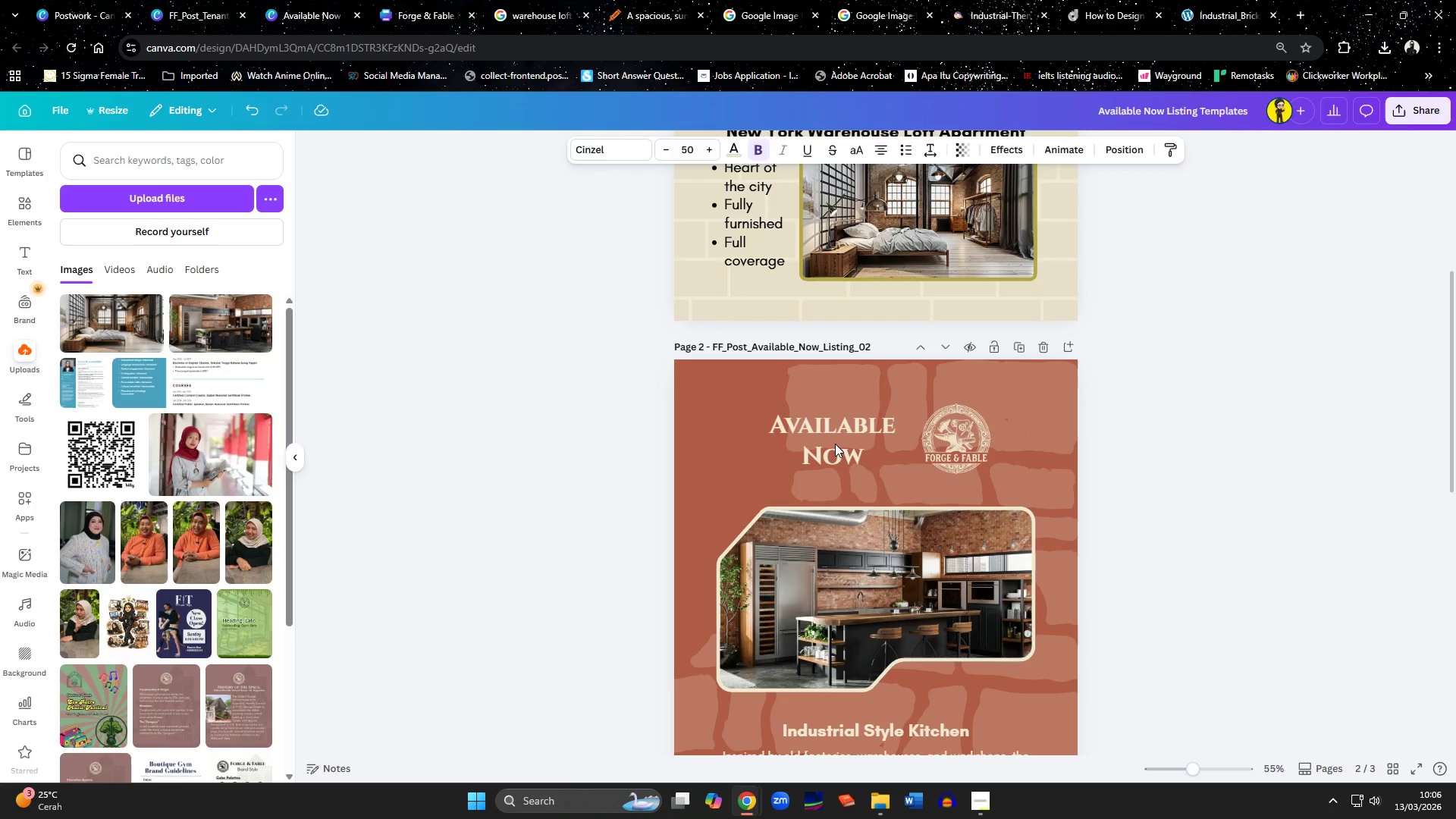 
key(ArrowDown)
 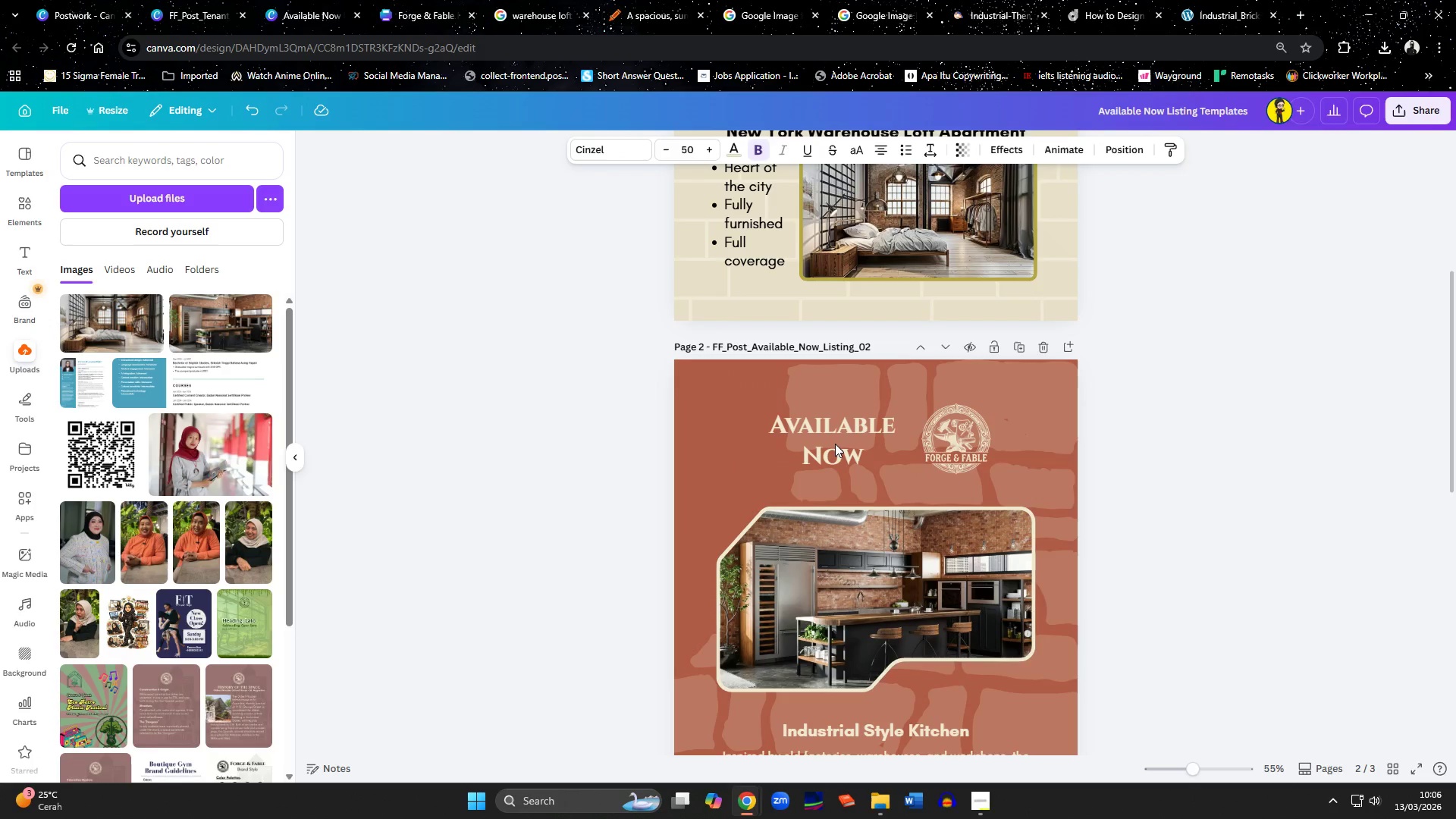 
key(ArrowDown)
 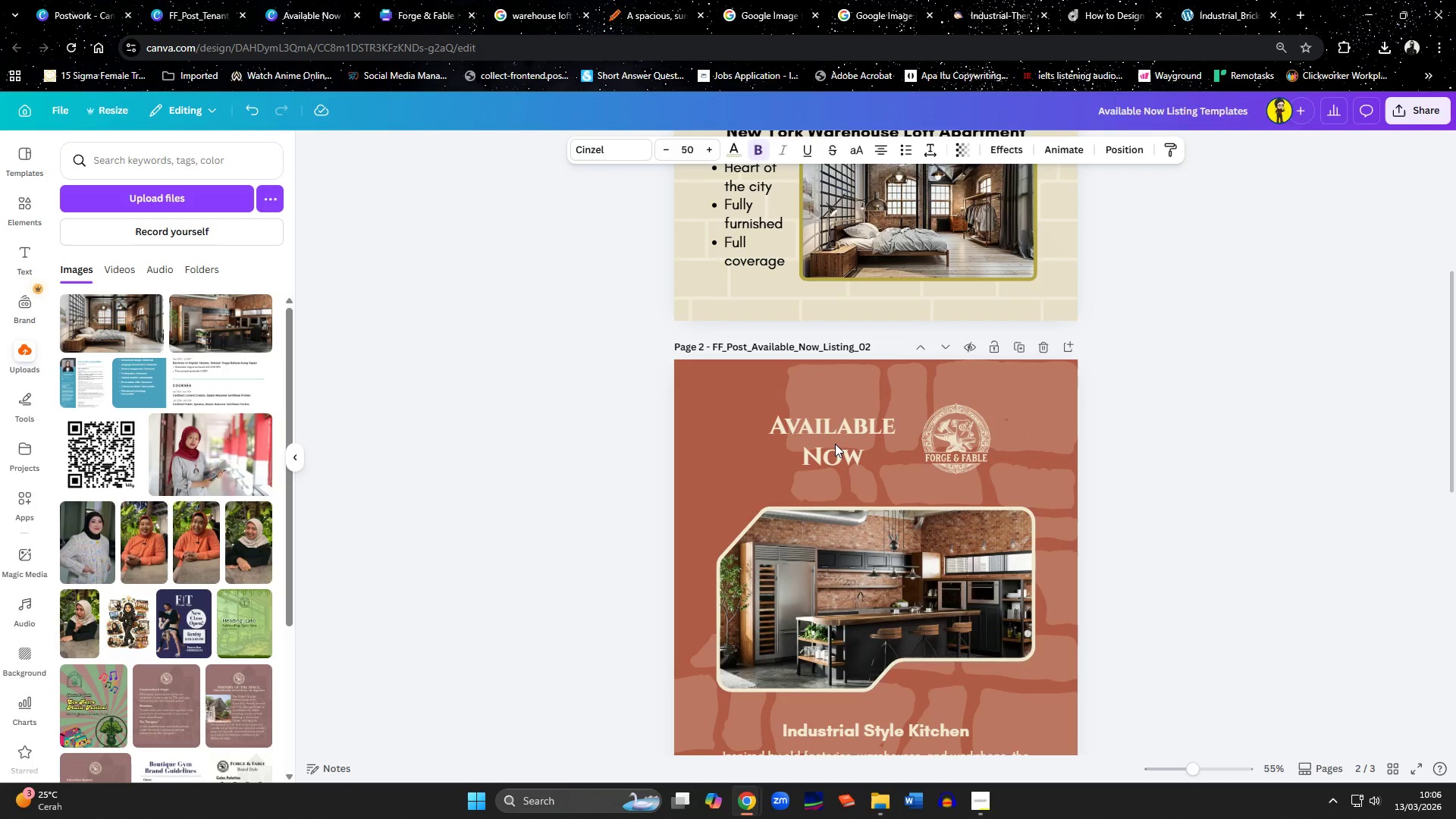 
key(ArrowDown)
 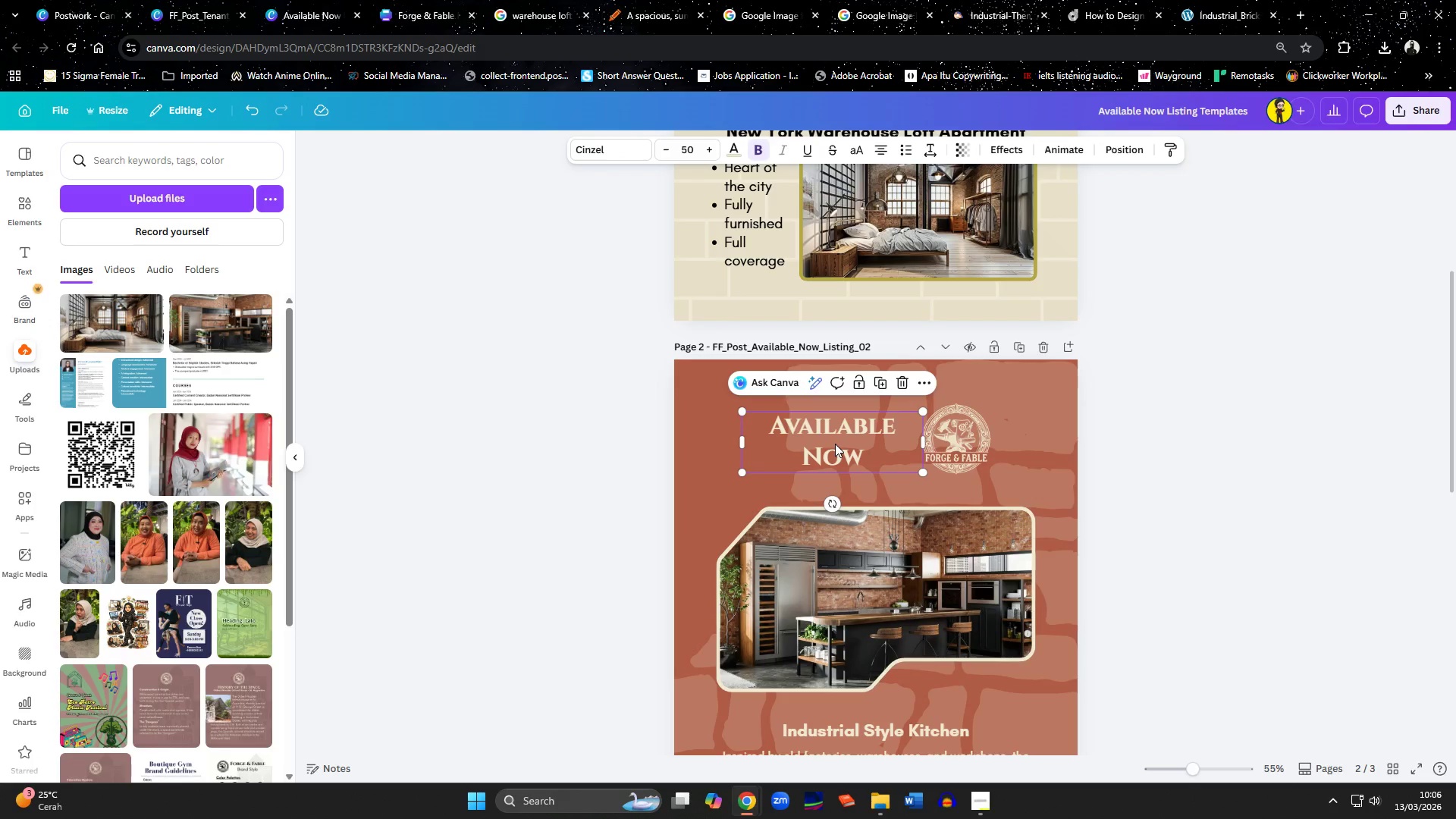 
hold_key(key=ShiftLeft, duration=0.56)
left_click_drag(start_coordinate=[978, 443], to_coordinate=[986, 441])
 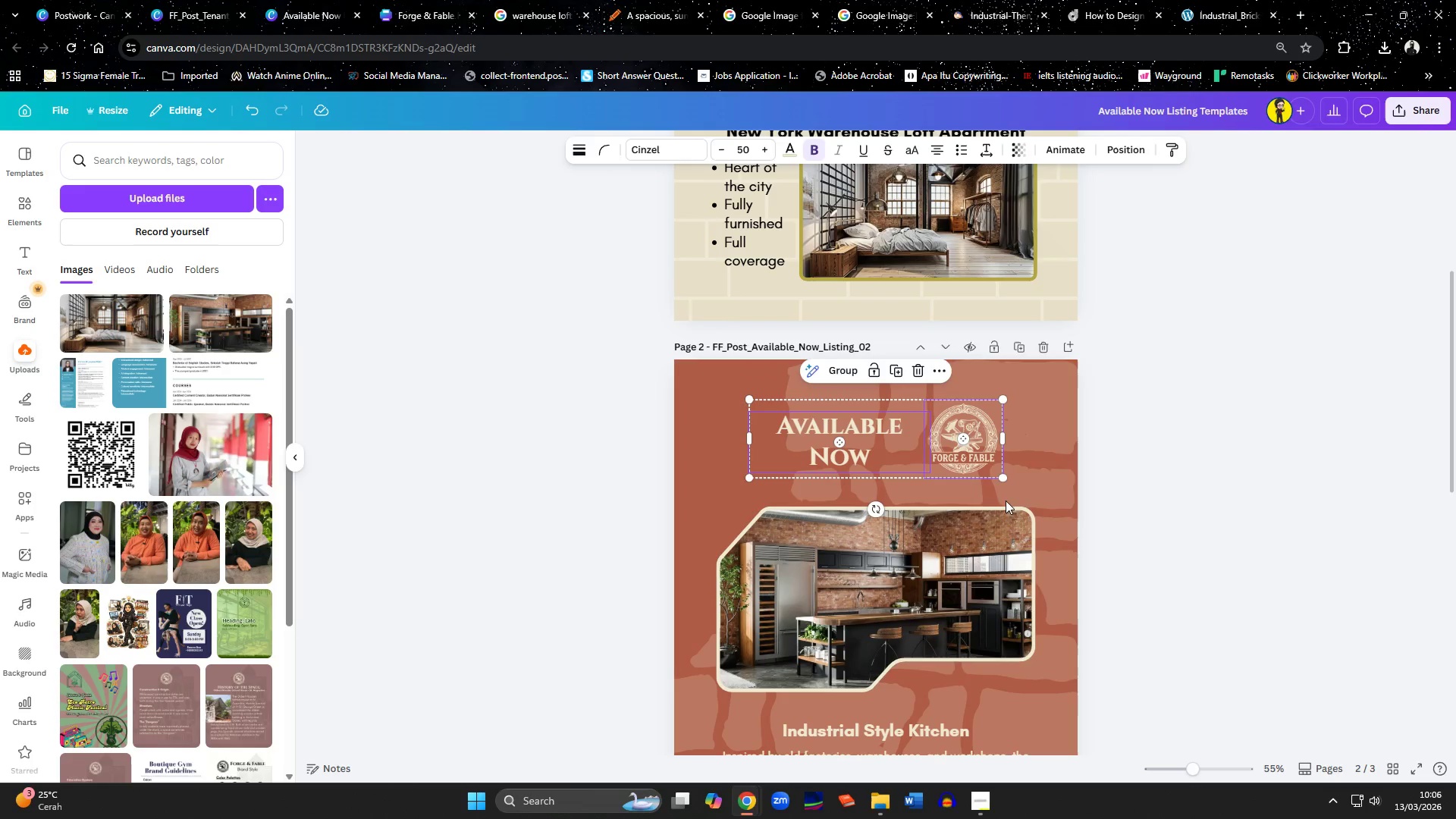 
scroll: coordinate [1012, 504], scroll_direction: down, amount: 1.0
 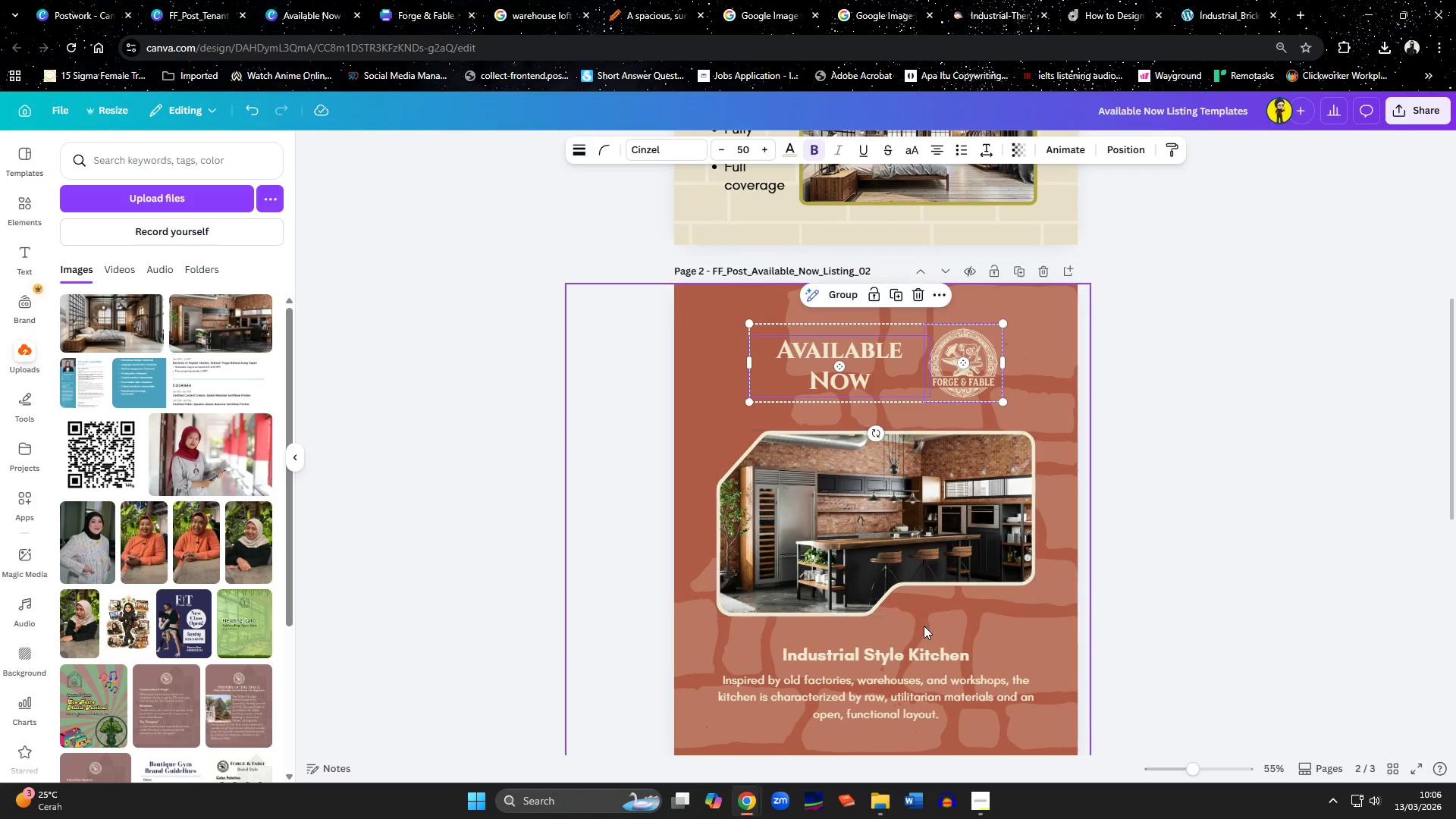 
left_click([919, 660])
 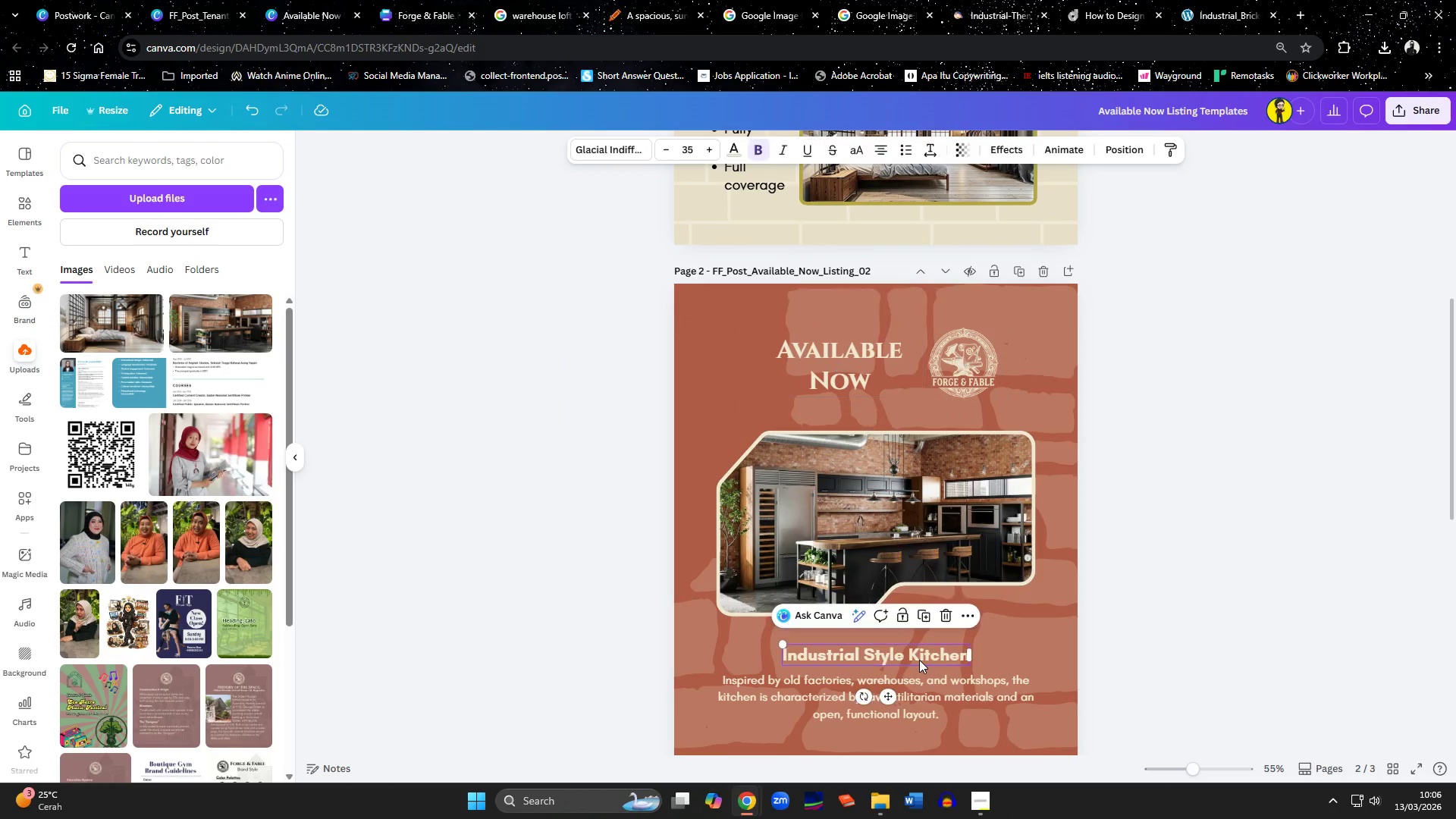 
key(Delete)
 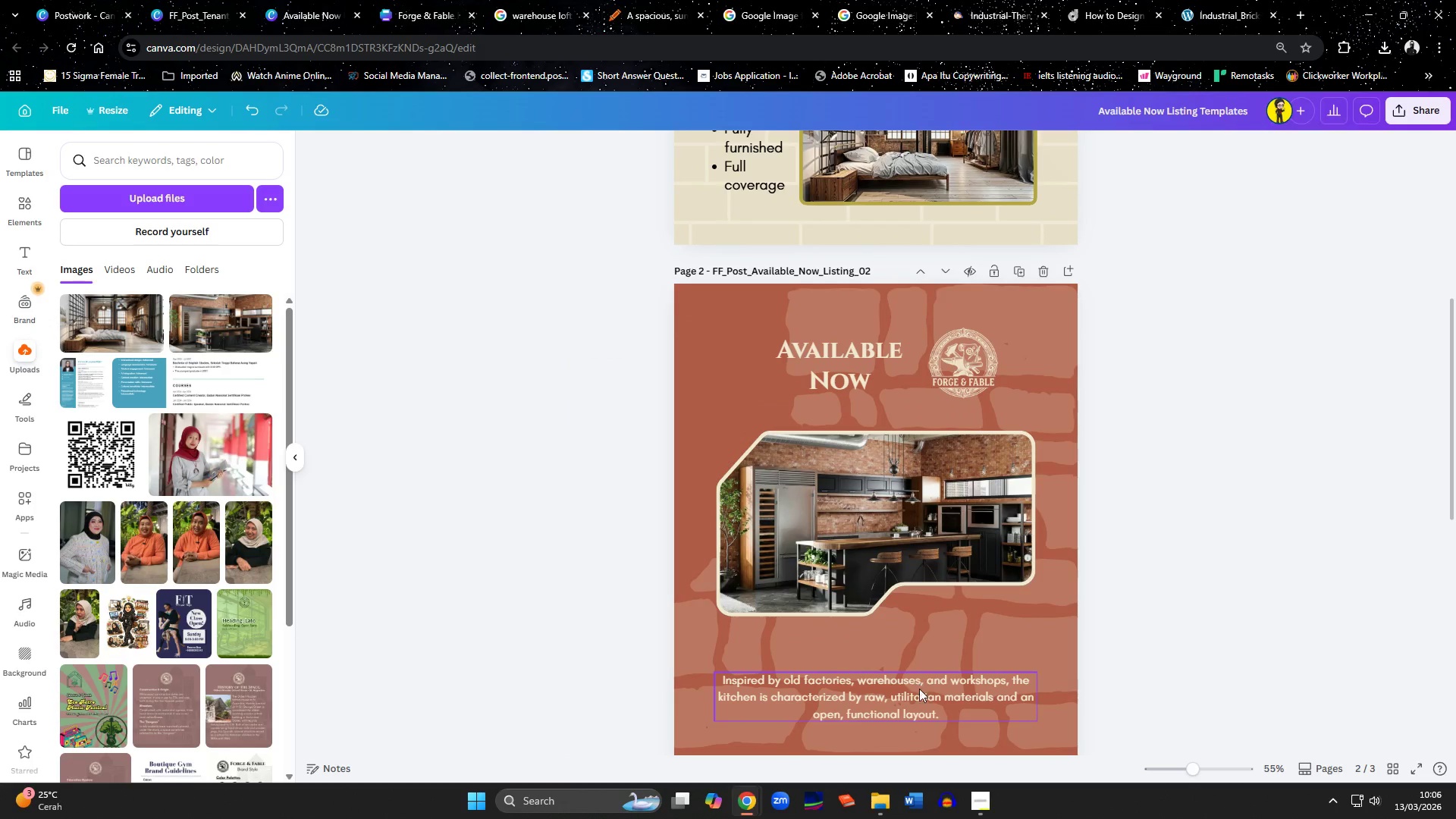 
left_click([919, 691])
 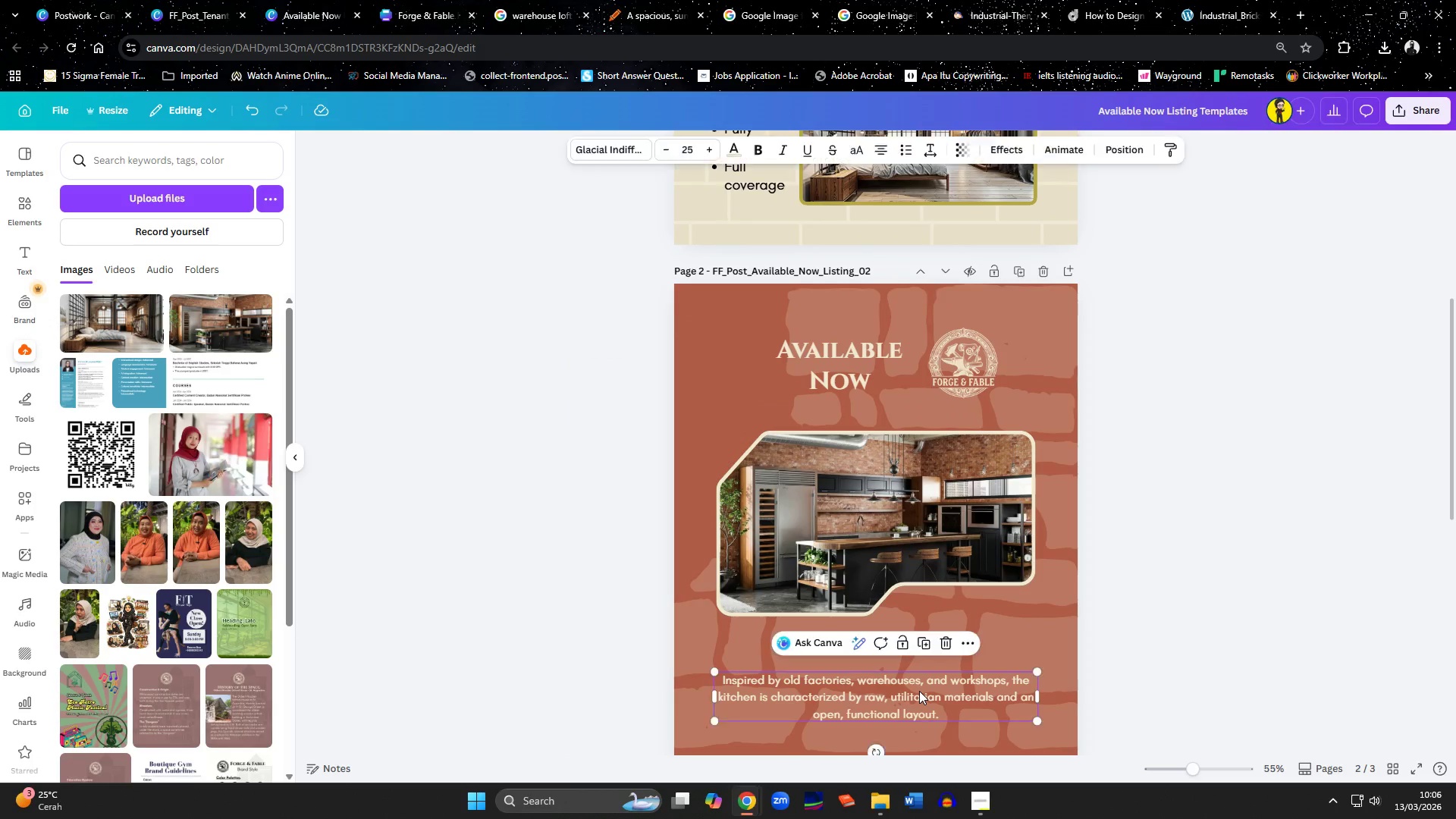 
key(Delete)
 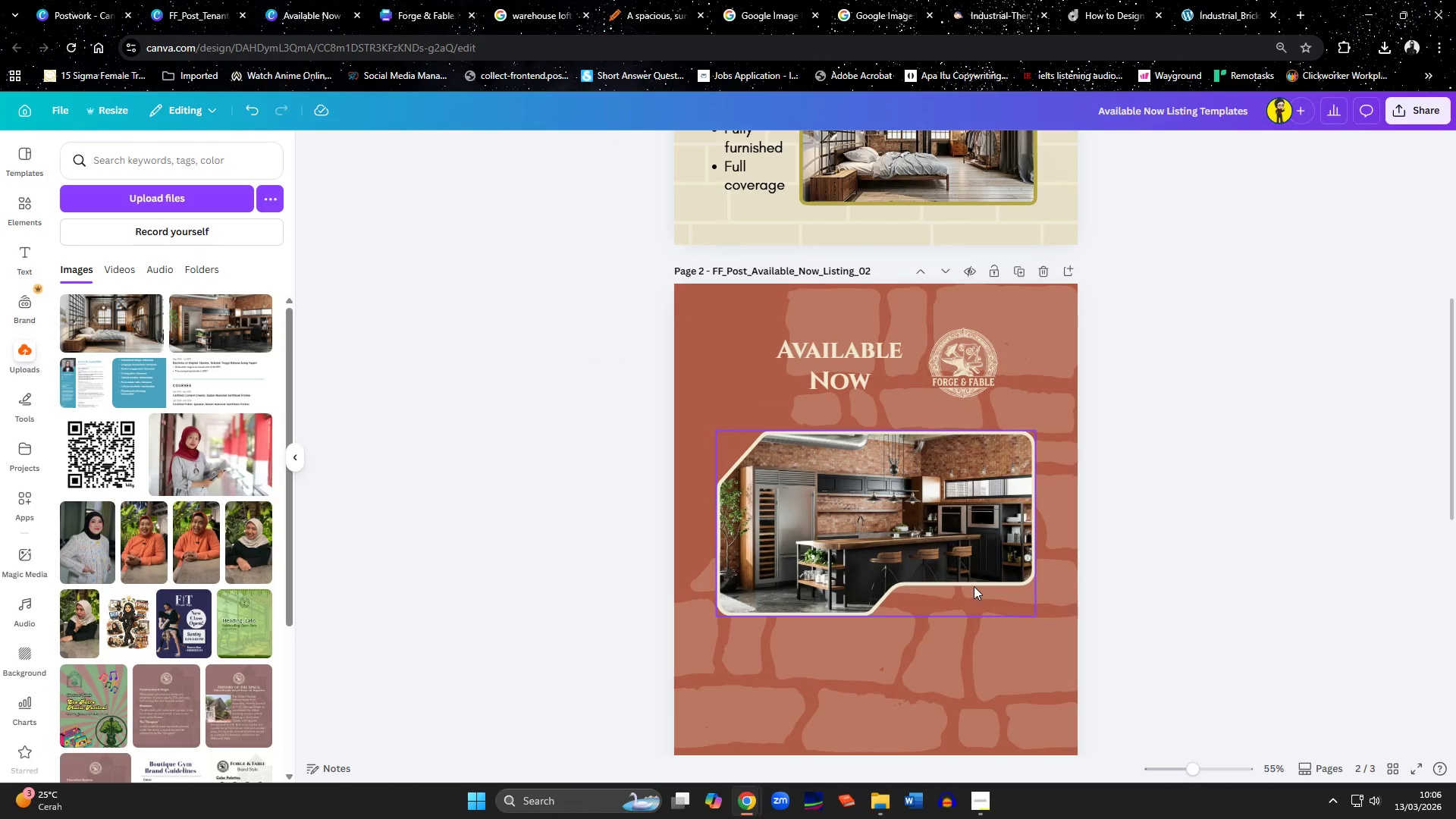 
scroll: coordinate [974, 586], scroll_direction: up, amount: 1.0
 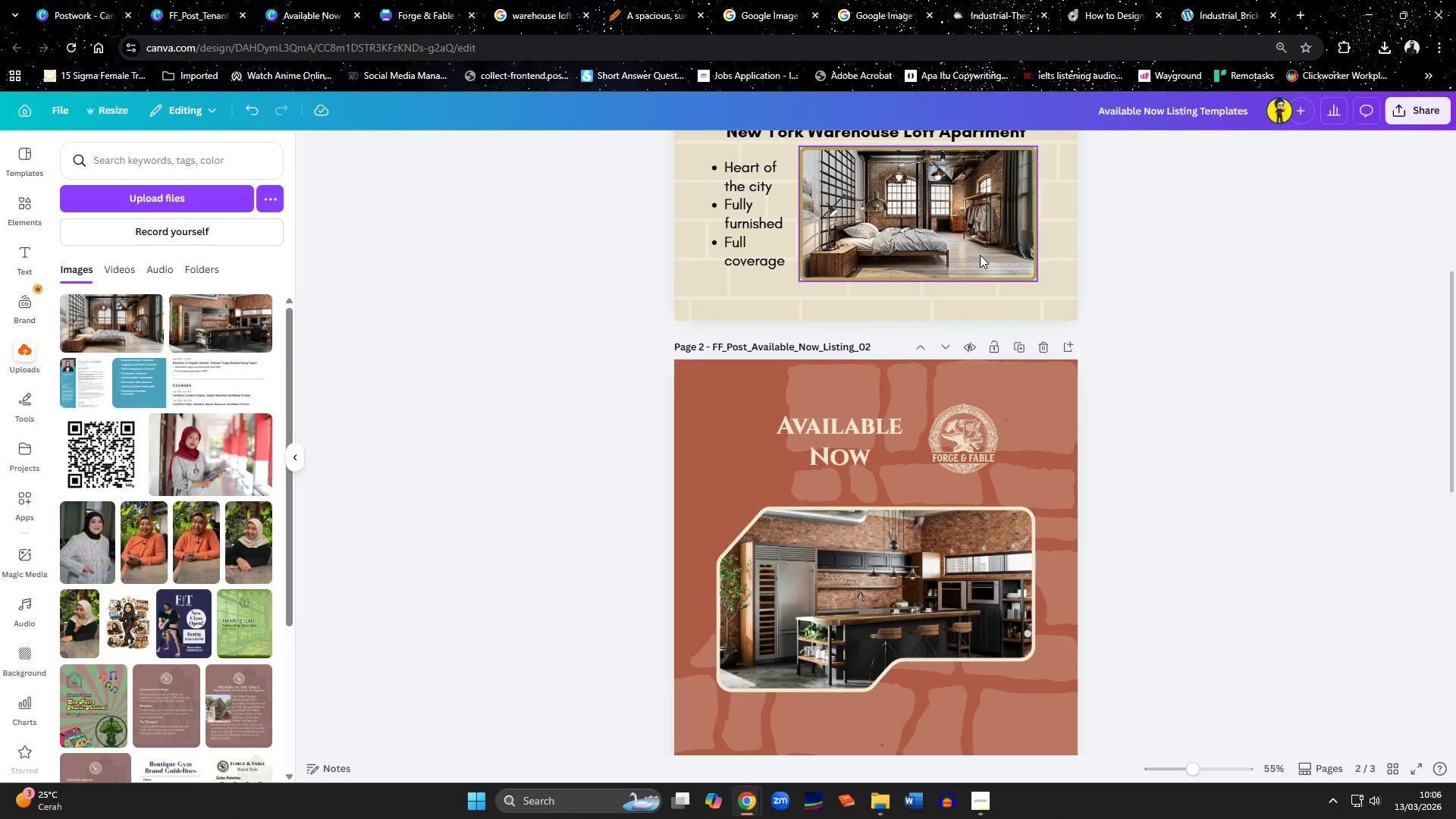 
left_click([835, 569])
 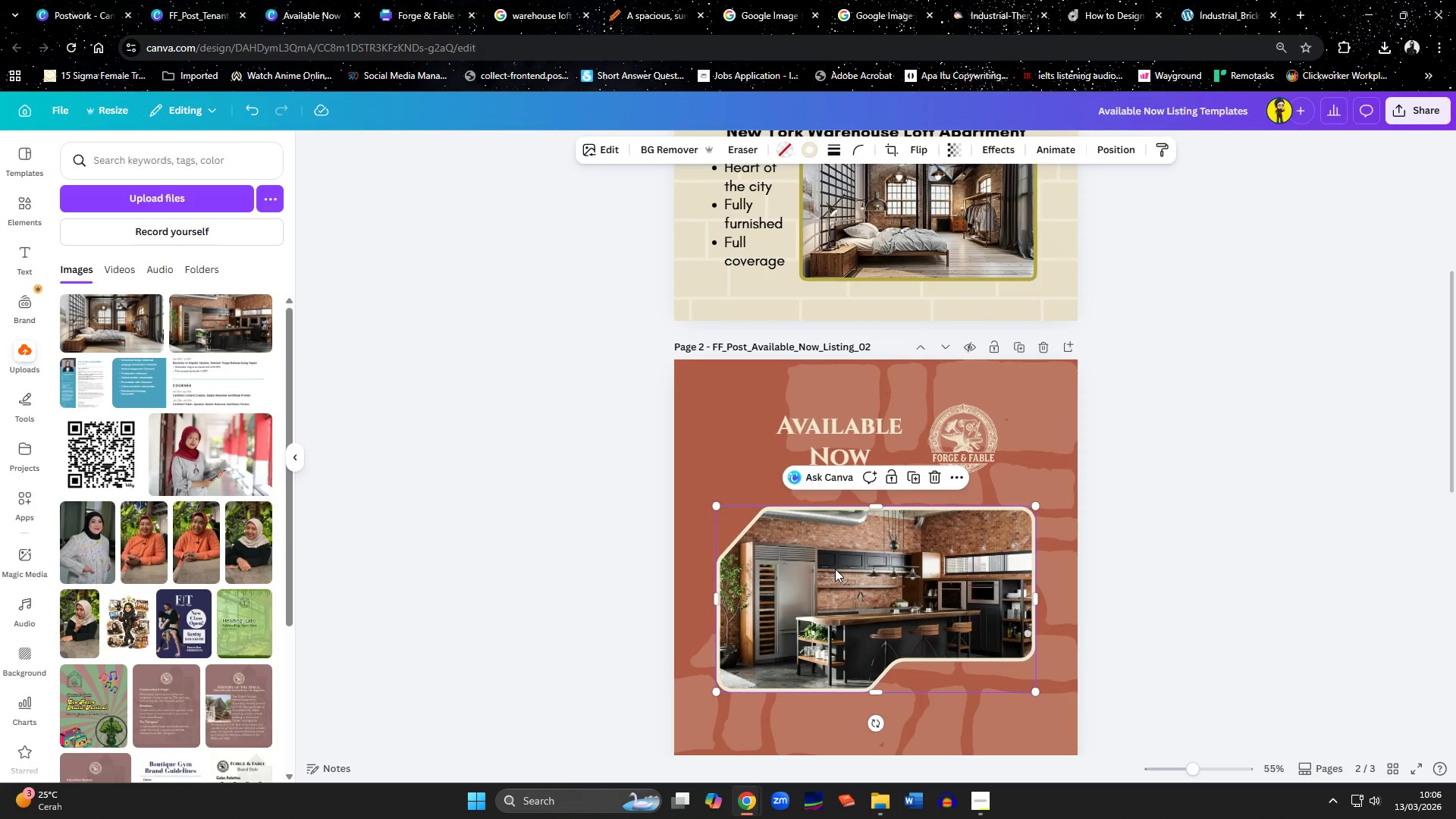 
hold_key(key=ControlLeft, duration=1.5)
 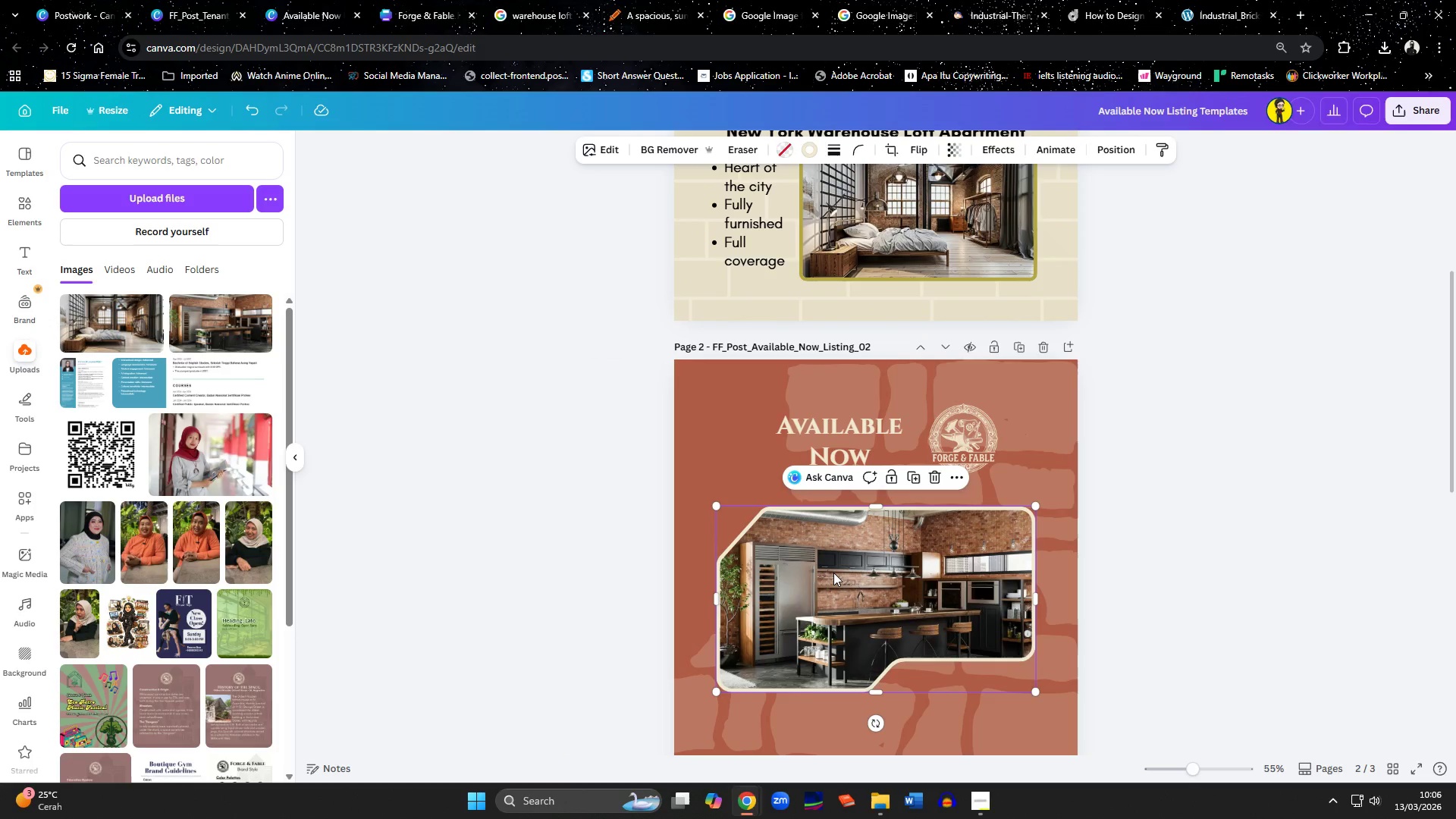 
key(Control+C)
 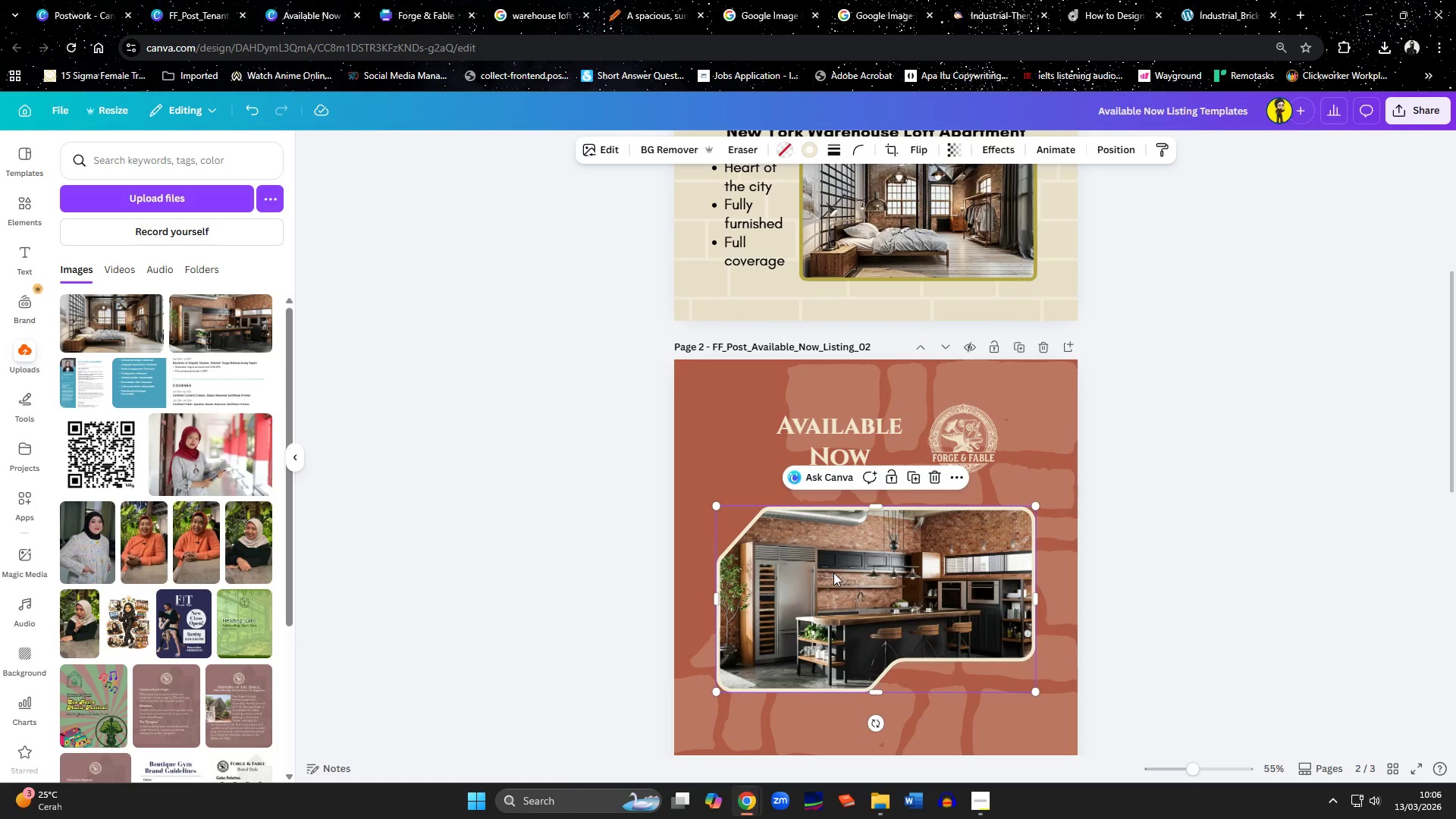 
key(Control+V)
 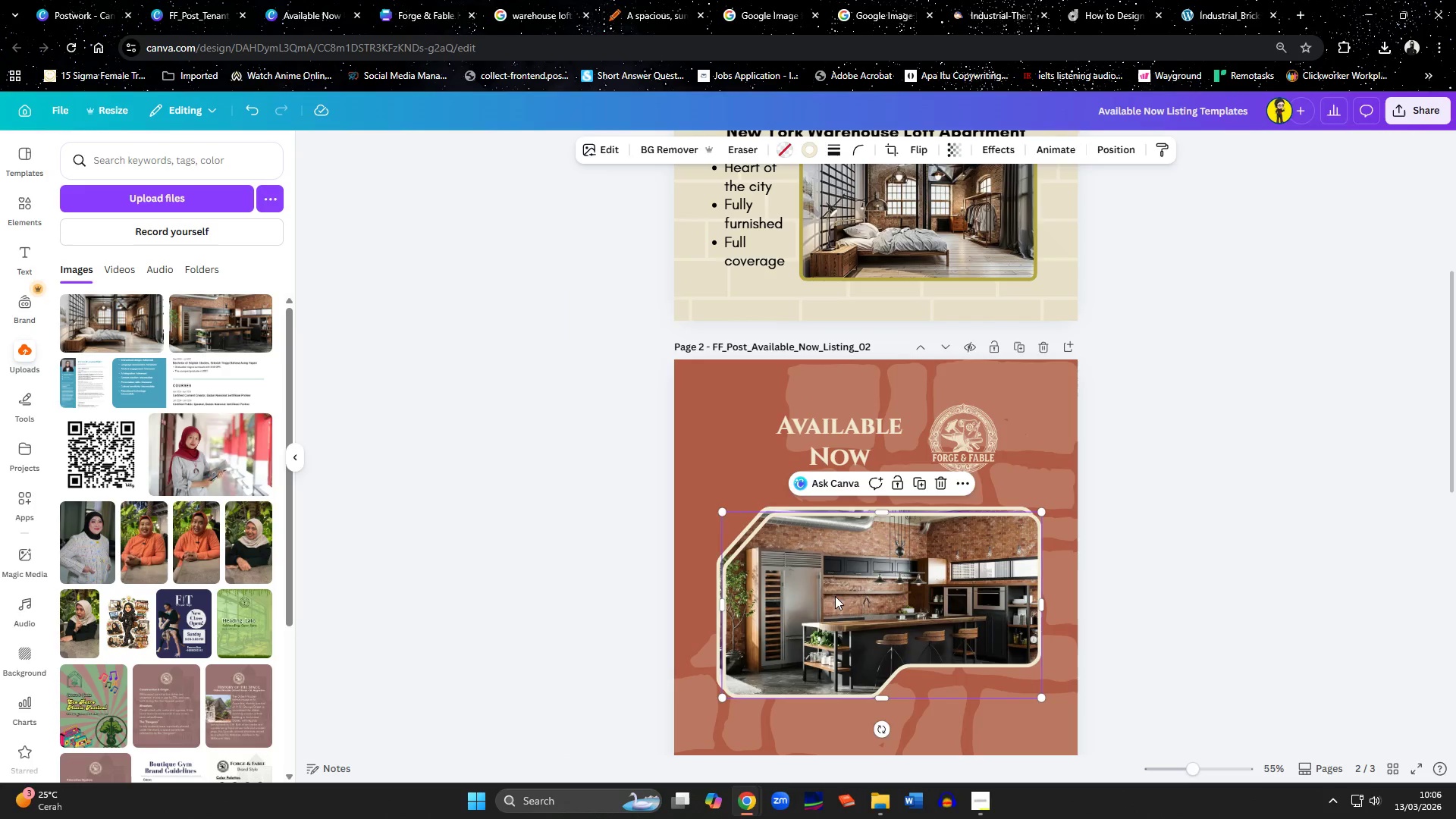 
left_click_drag(start_coordinate=[836, 612], to_coordinate=[846, 687])
 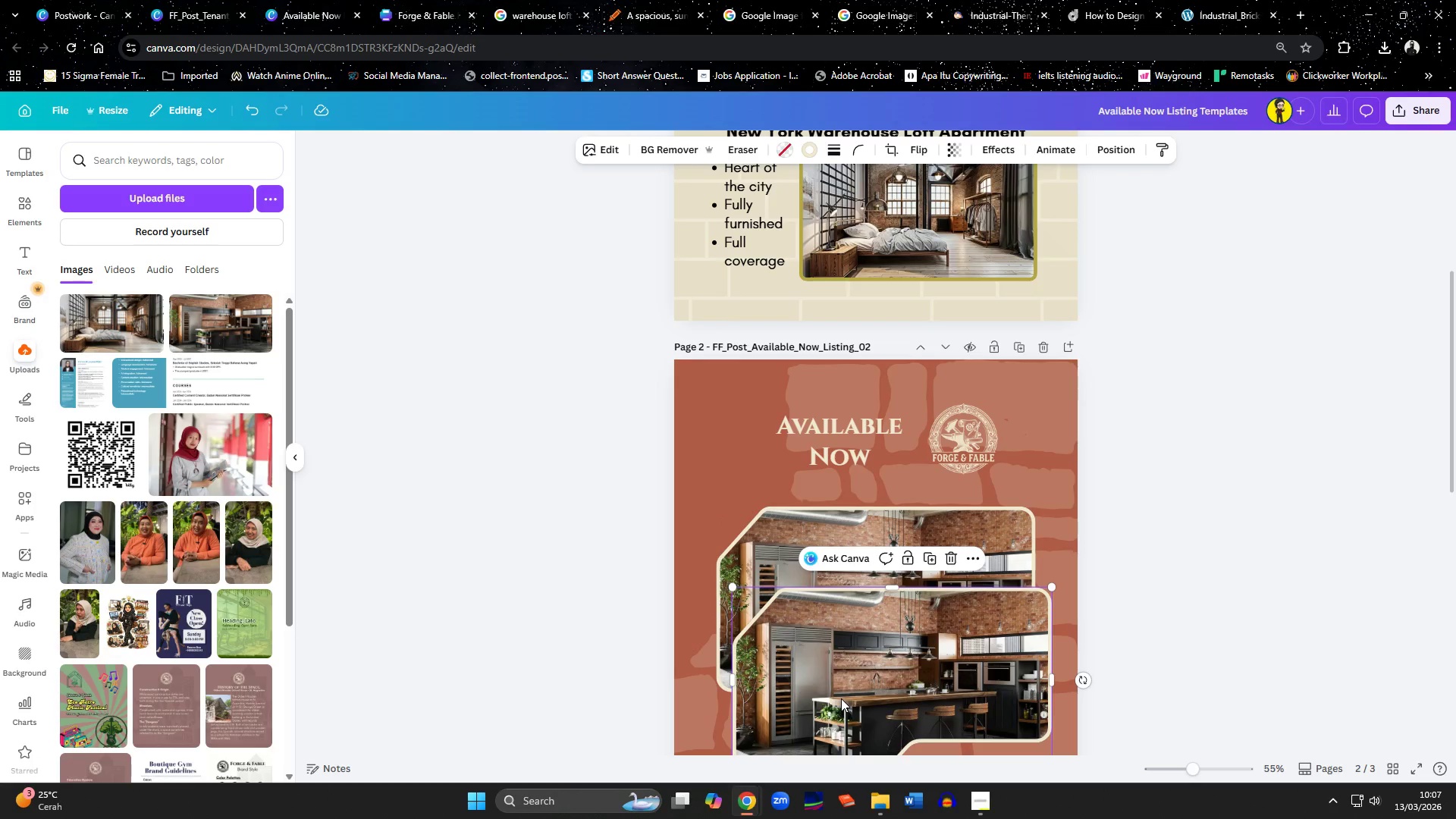 
double_click([841, 698])
 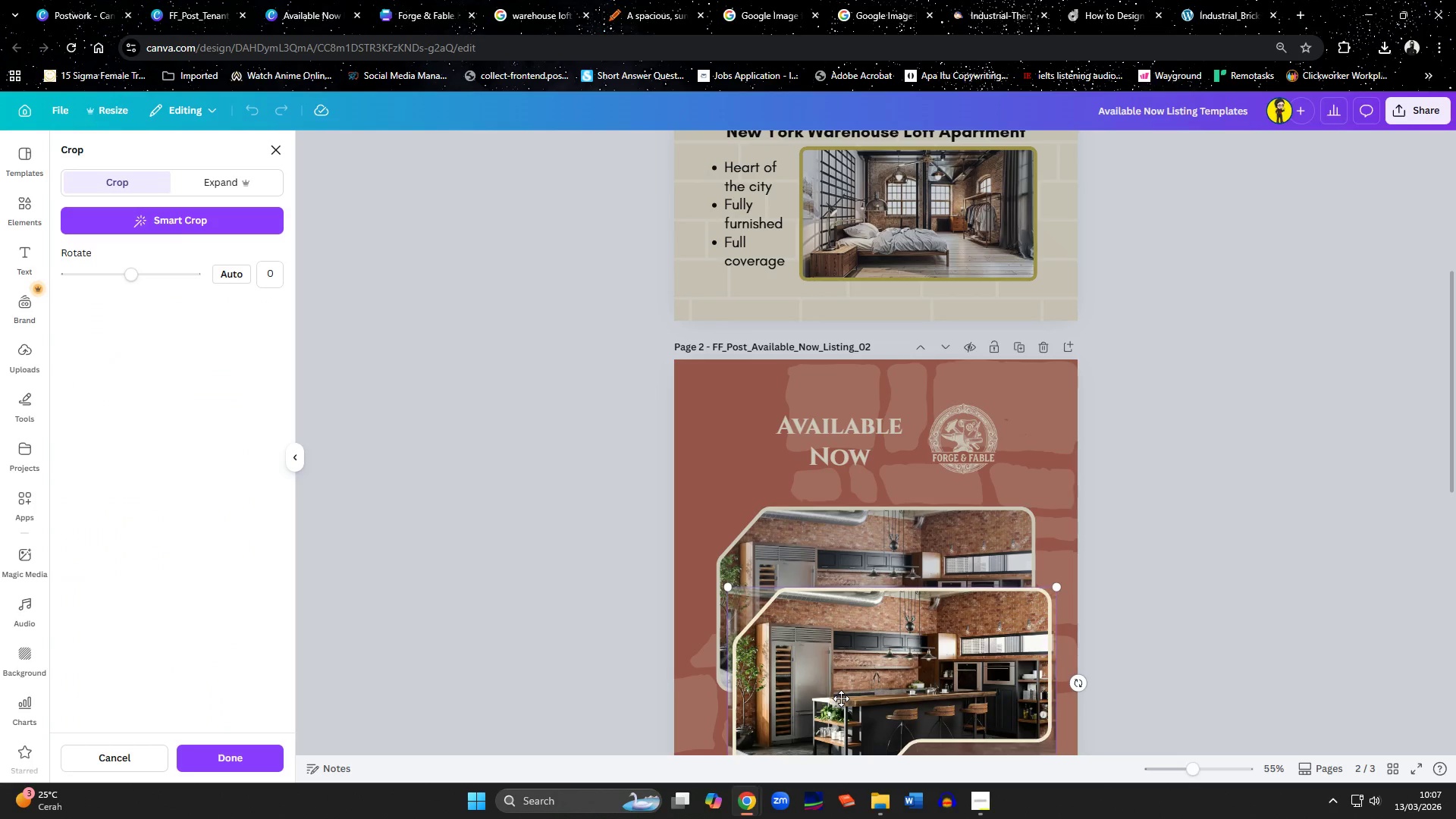 
key(Delete)
 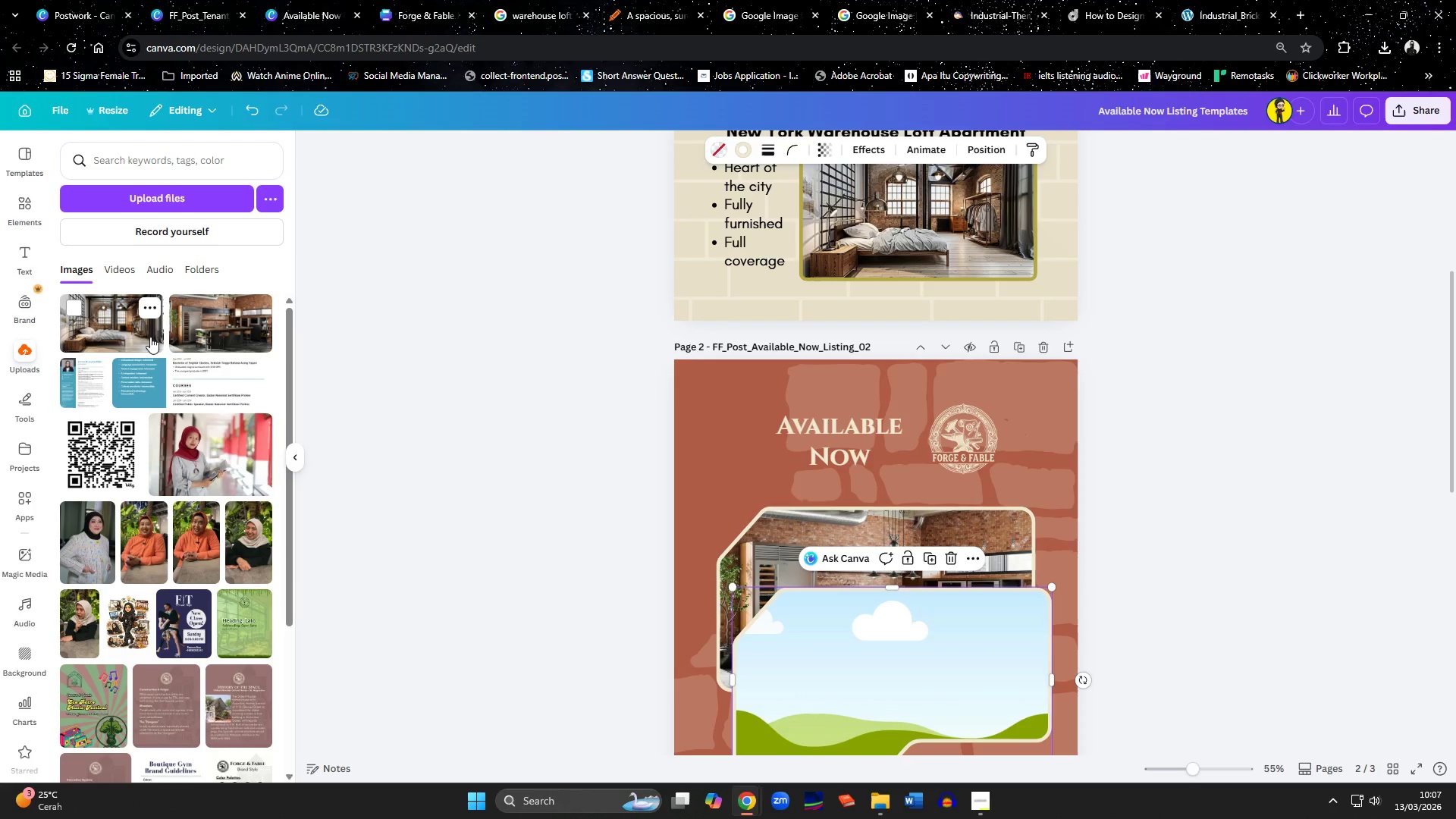 
left_click_drag(start_coordinate=[123, 319], to_coordinate=[846, 649])
 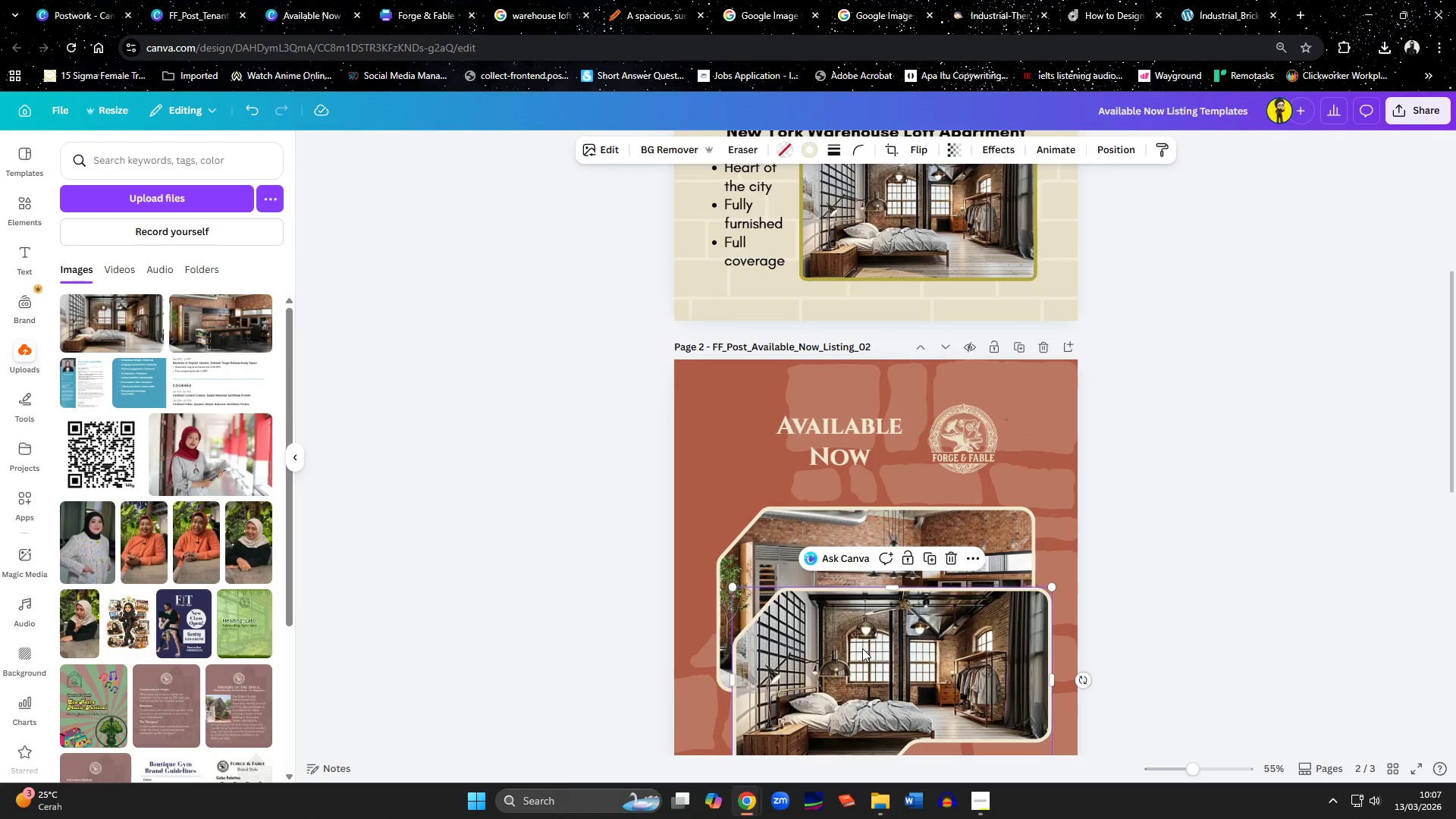 
scroll: coordinate [861, 633], scroll_direction: down, amount: 2.0
 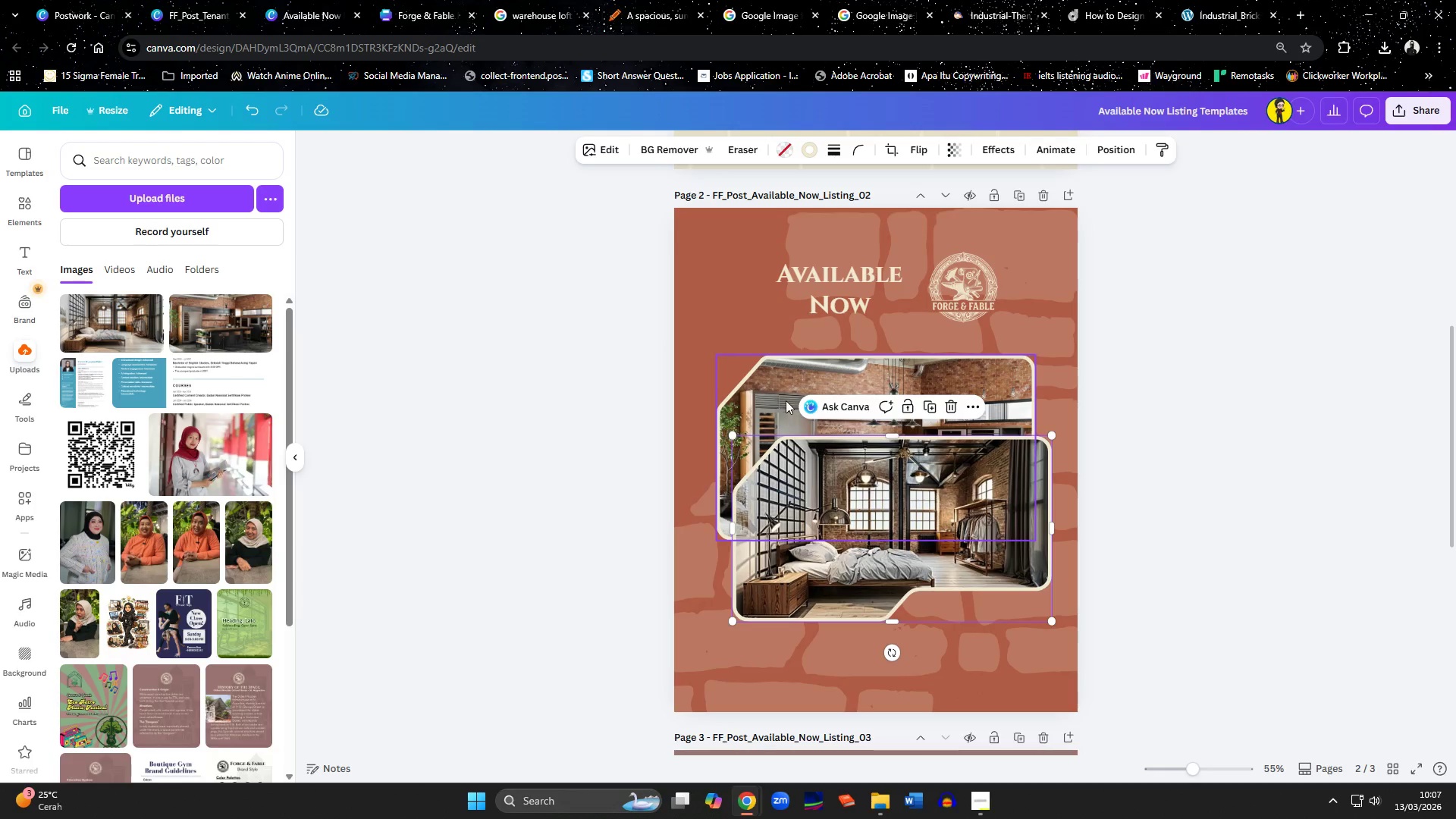 
left_click([786, 381])
 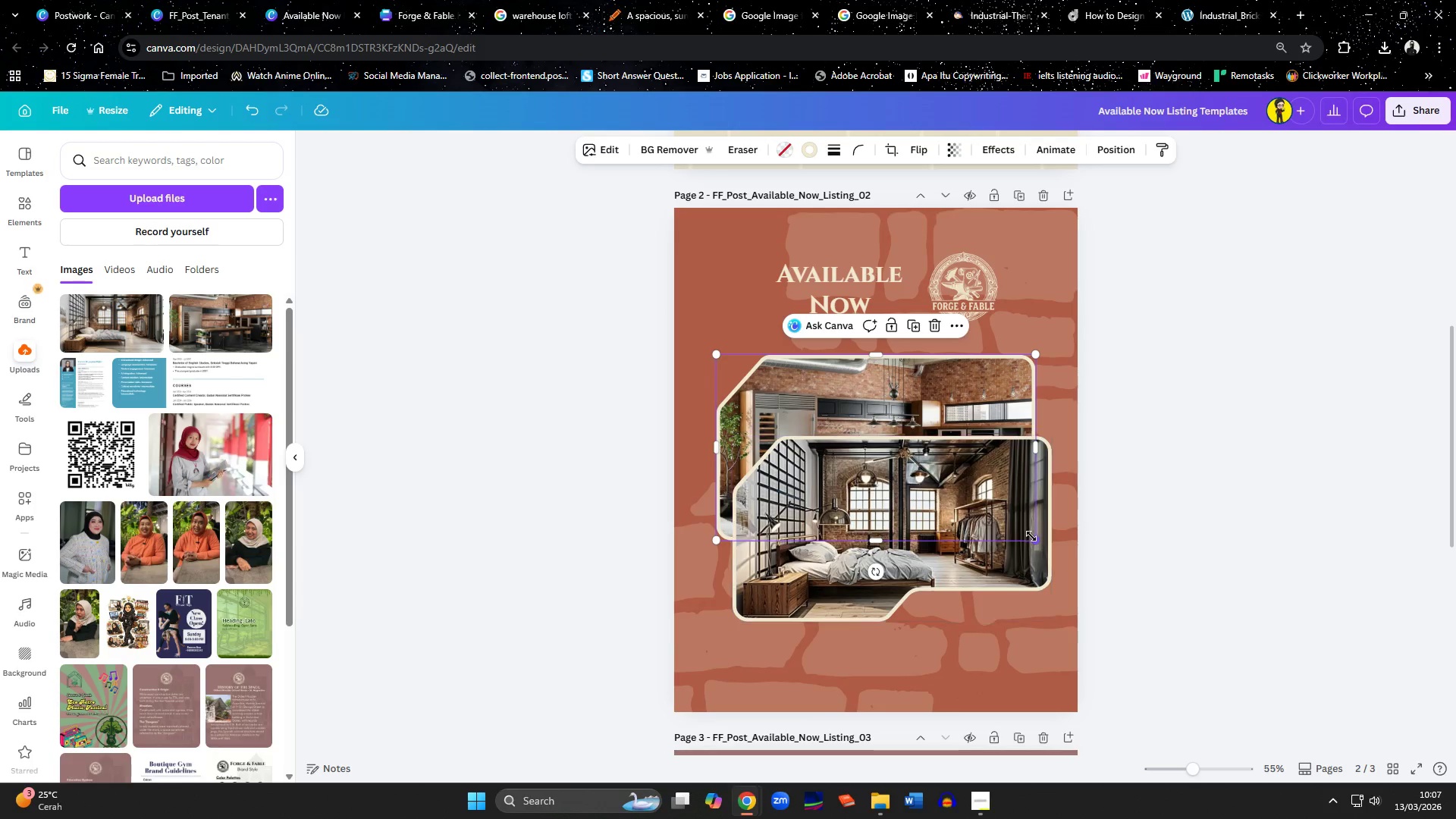 
left_click_drag(start_coordinate=[1032, 537], to_coordinate=[896, 481])
 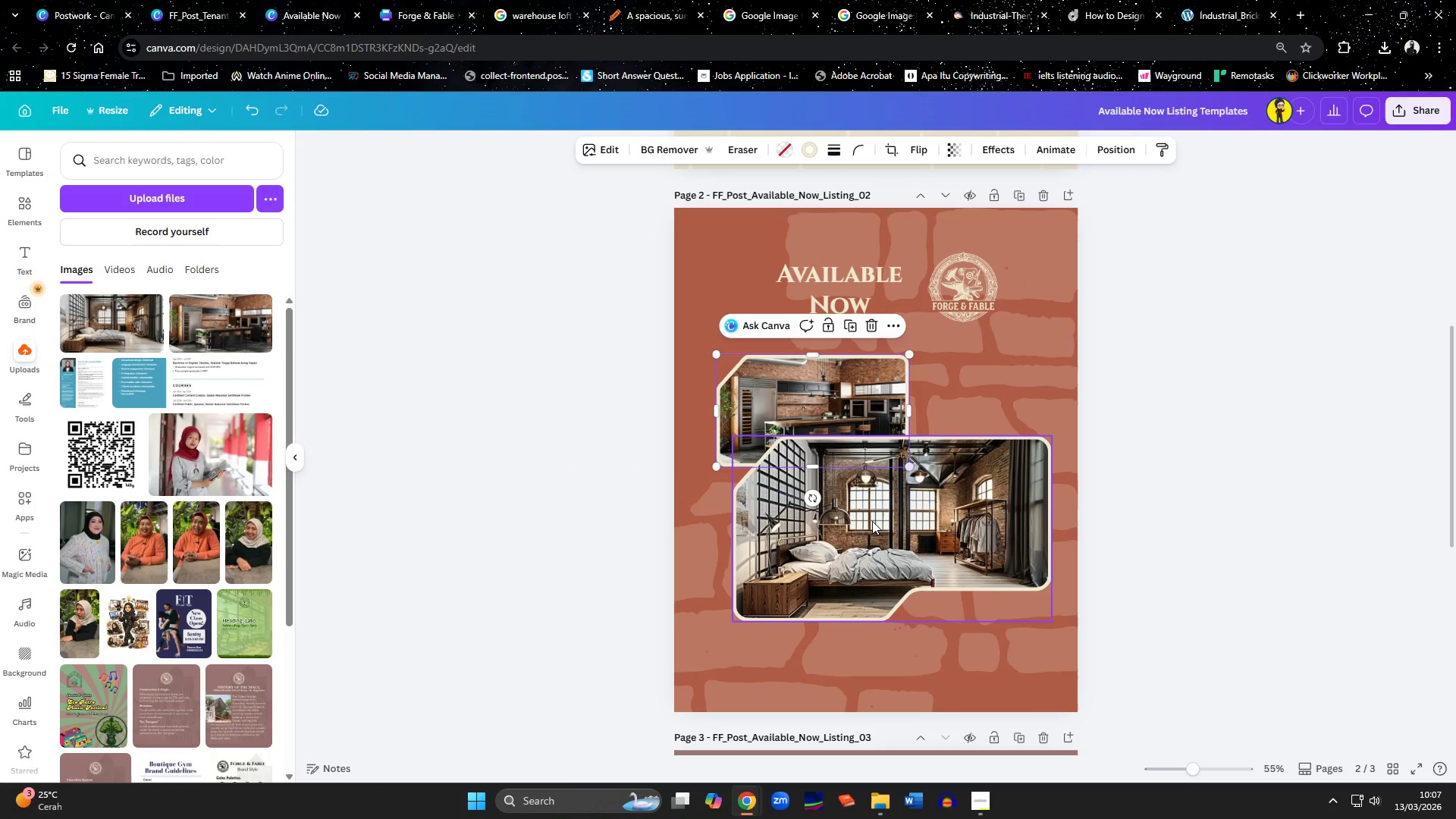 
left_click_drag(start_coordinate=[871, 522], to_coordinate=[921, 537])
 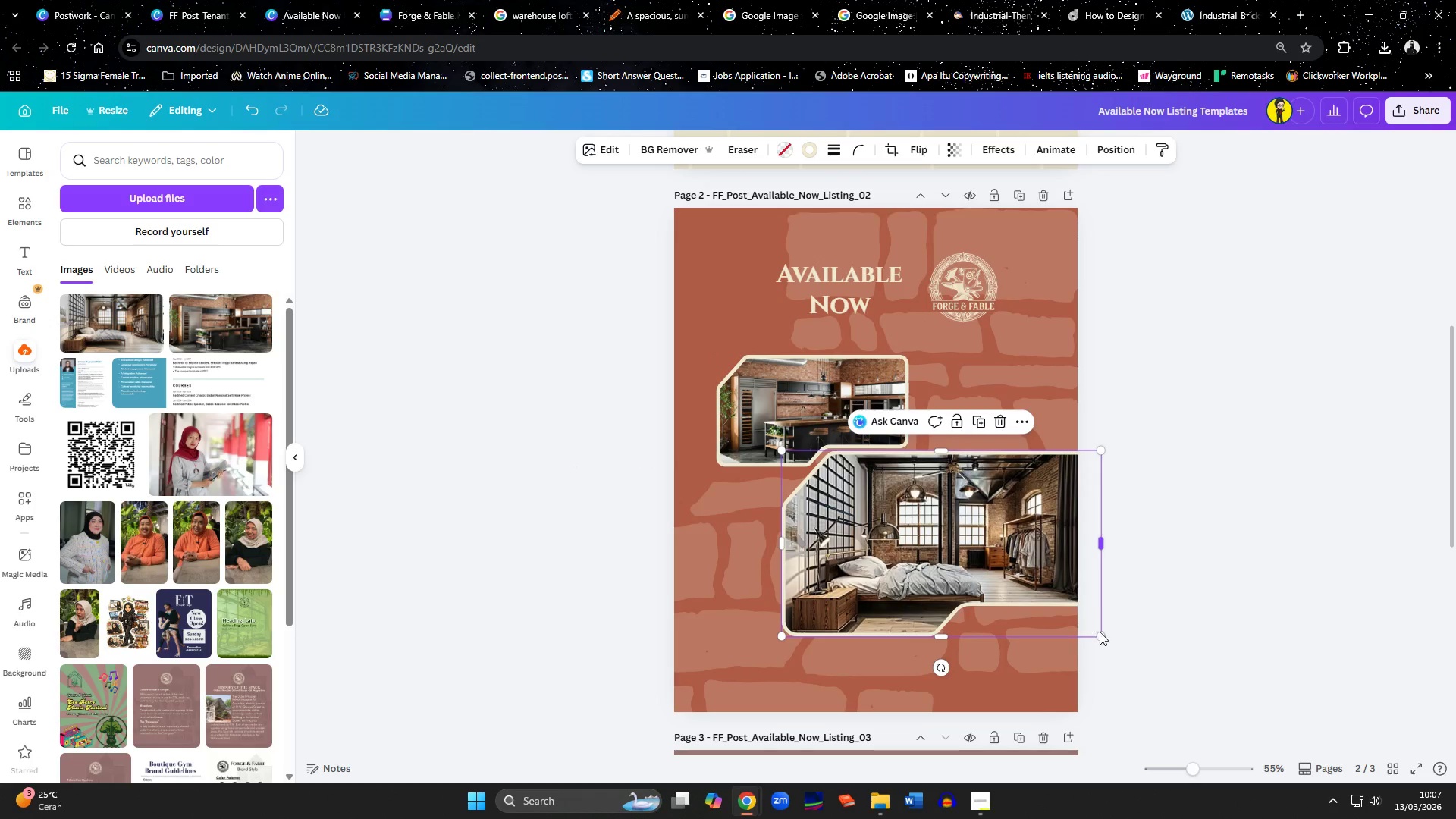 
left_click_drag(start_coordinate=[1104, 639], to_coordinate=[957, 557])
 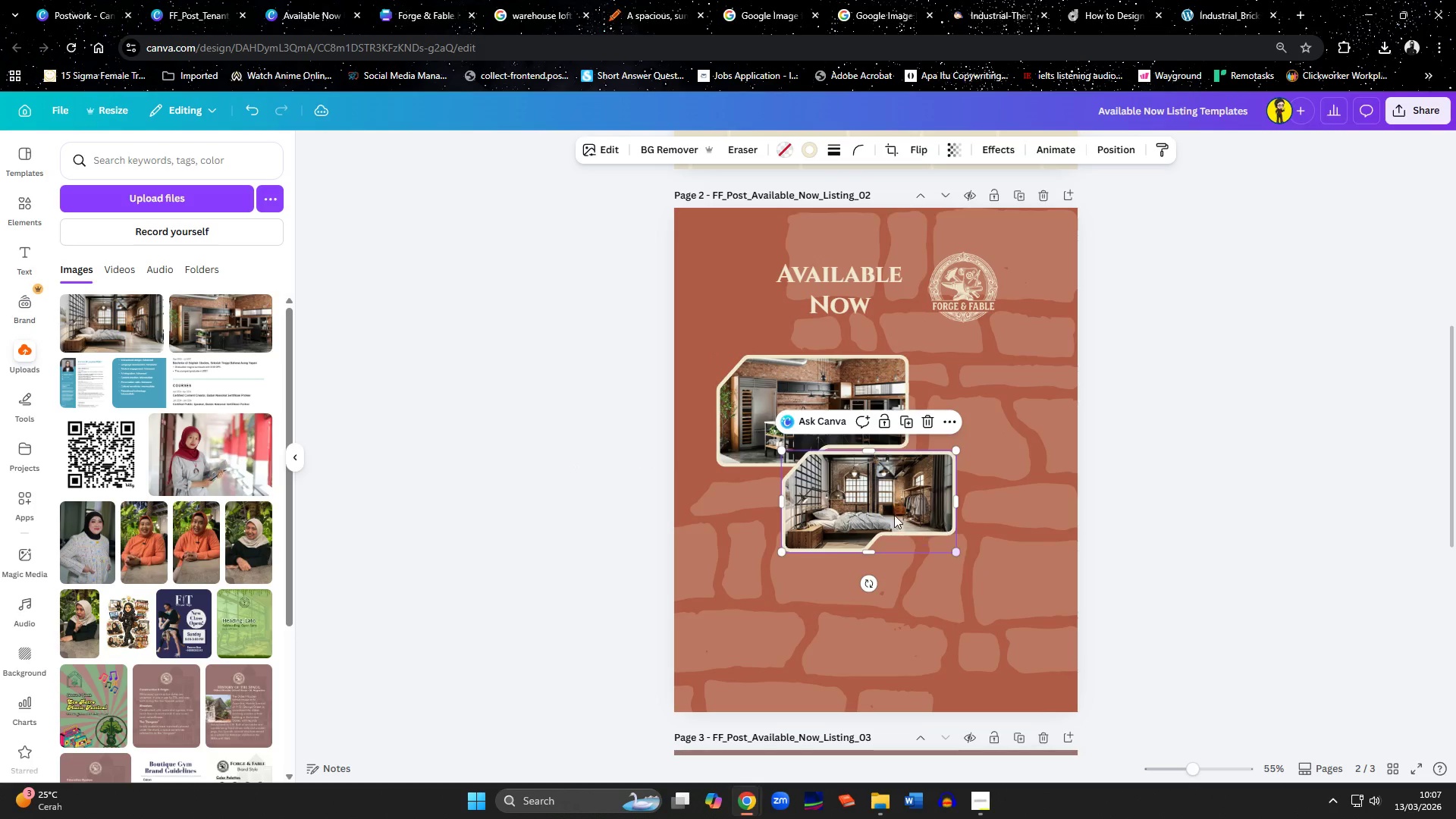 
left_click_drag(start_coordinate=[894, 514], to_coordinate=[832, 434])
 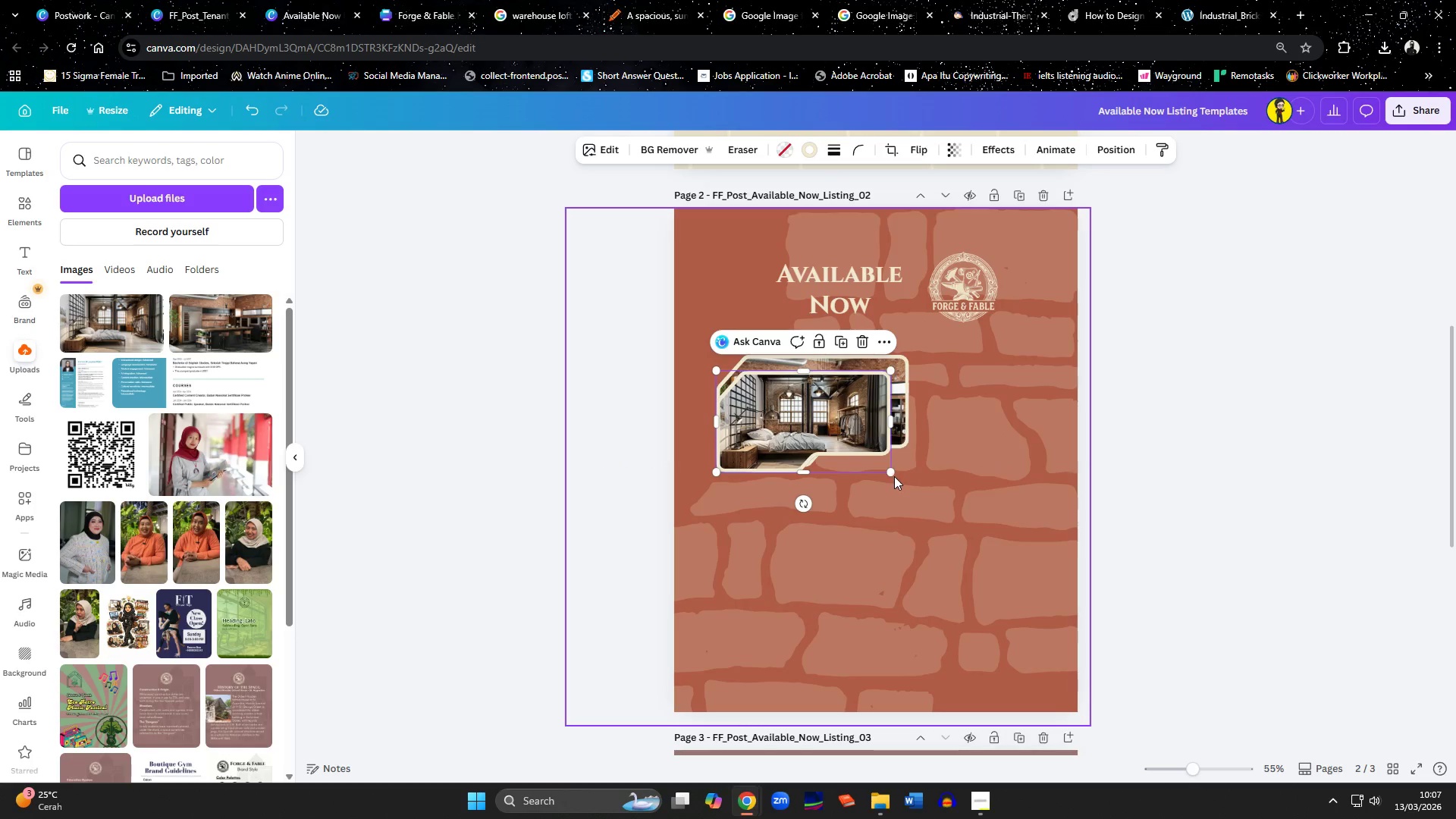 
left_click_drag(start_coordinate=[893, 474], to_coordinate=[909, 485])
 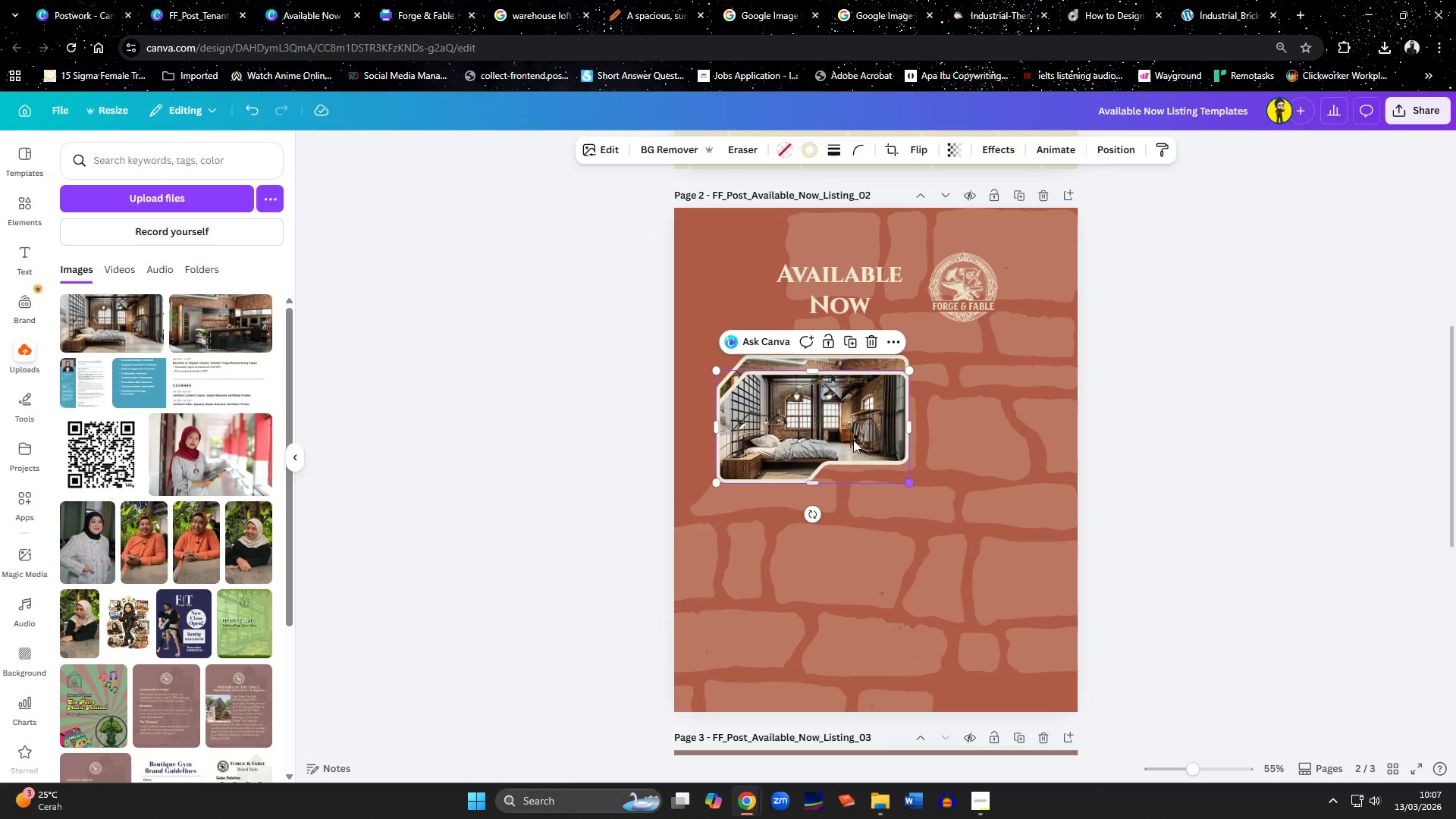 
left_click_drag(start_coordinate=[846, 433], to_coordinate=[934, 516])
 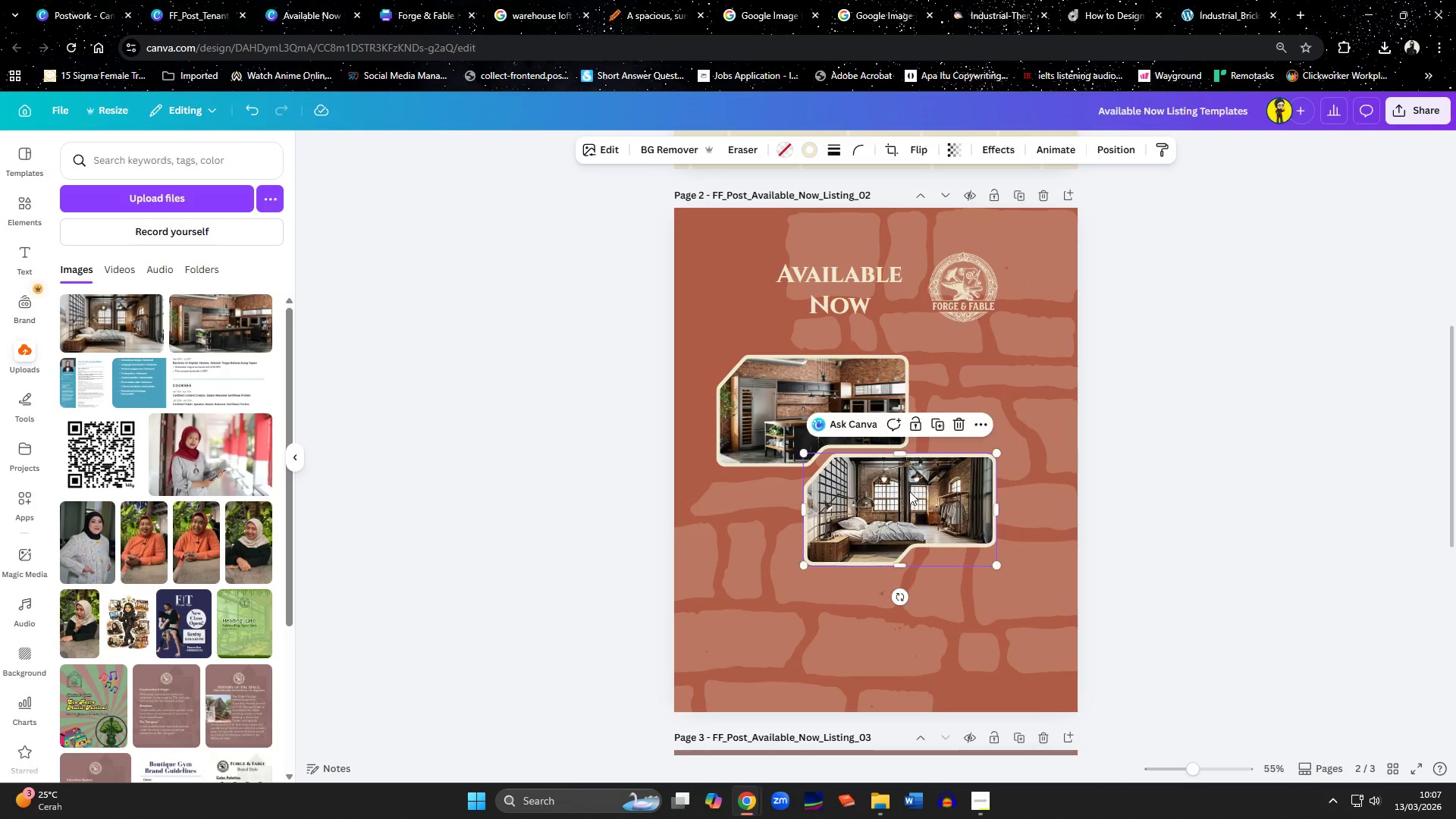 
hold_key(key=ShiftLeft, duration=0.83)
left_click([813, 385])
 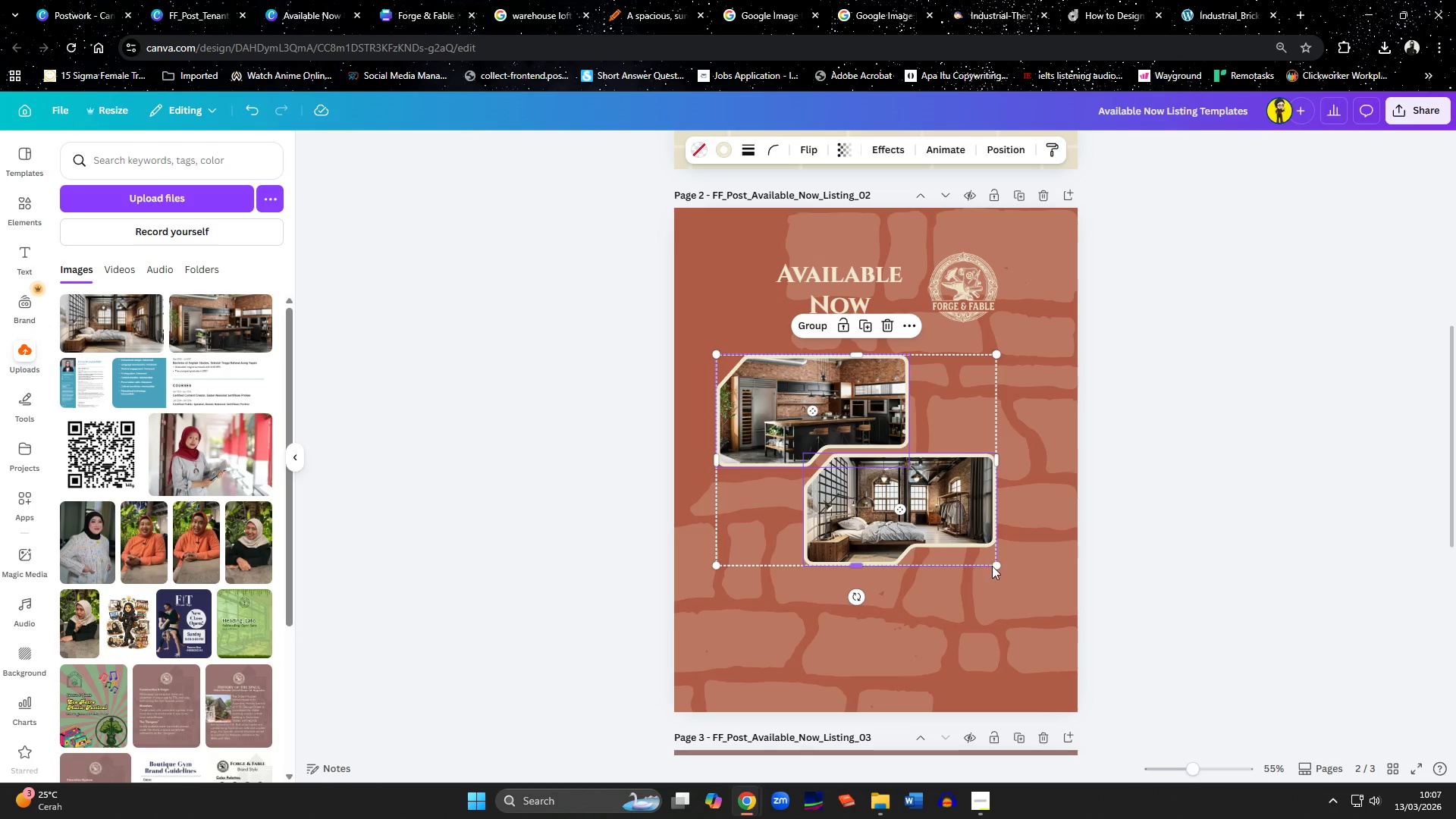 
left_click_drag(start_coordinate=[997, 567], to_coordinate=[1037, 597])
 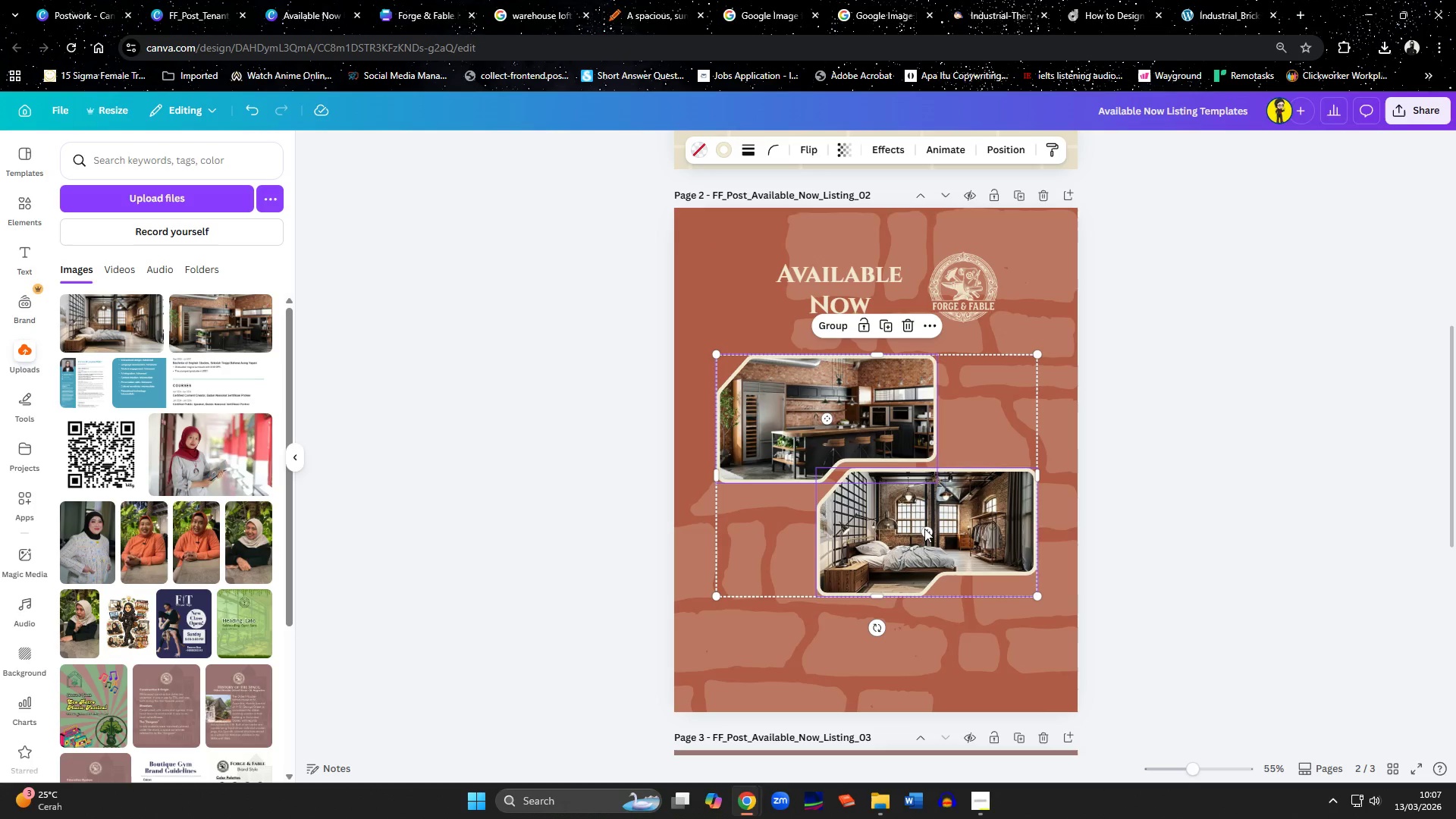 
left_click_drag(start_coordinate=[924, 529], to_coordinate=[924, 517])
 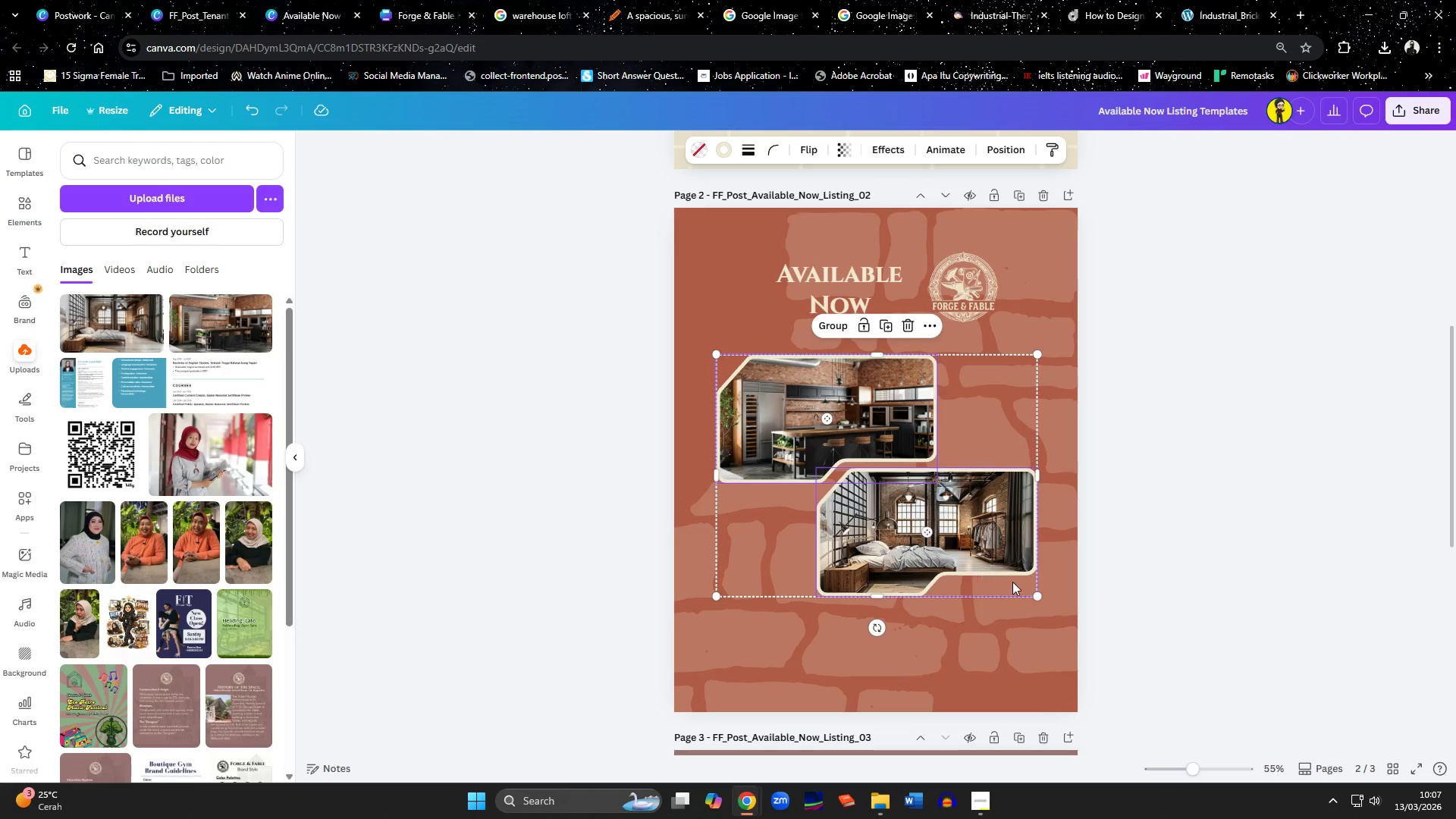 
left_click([1073, 635])
 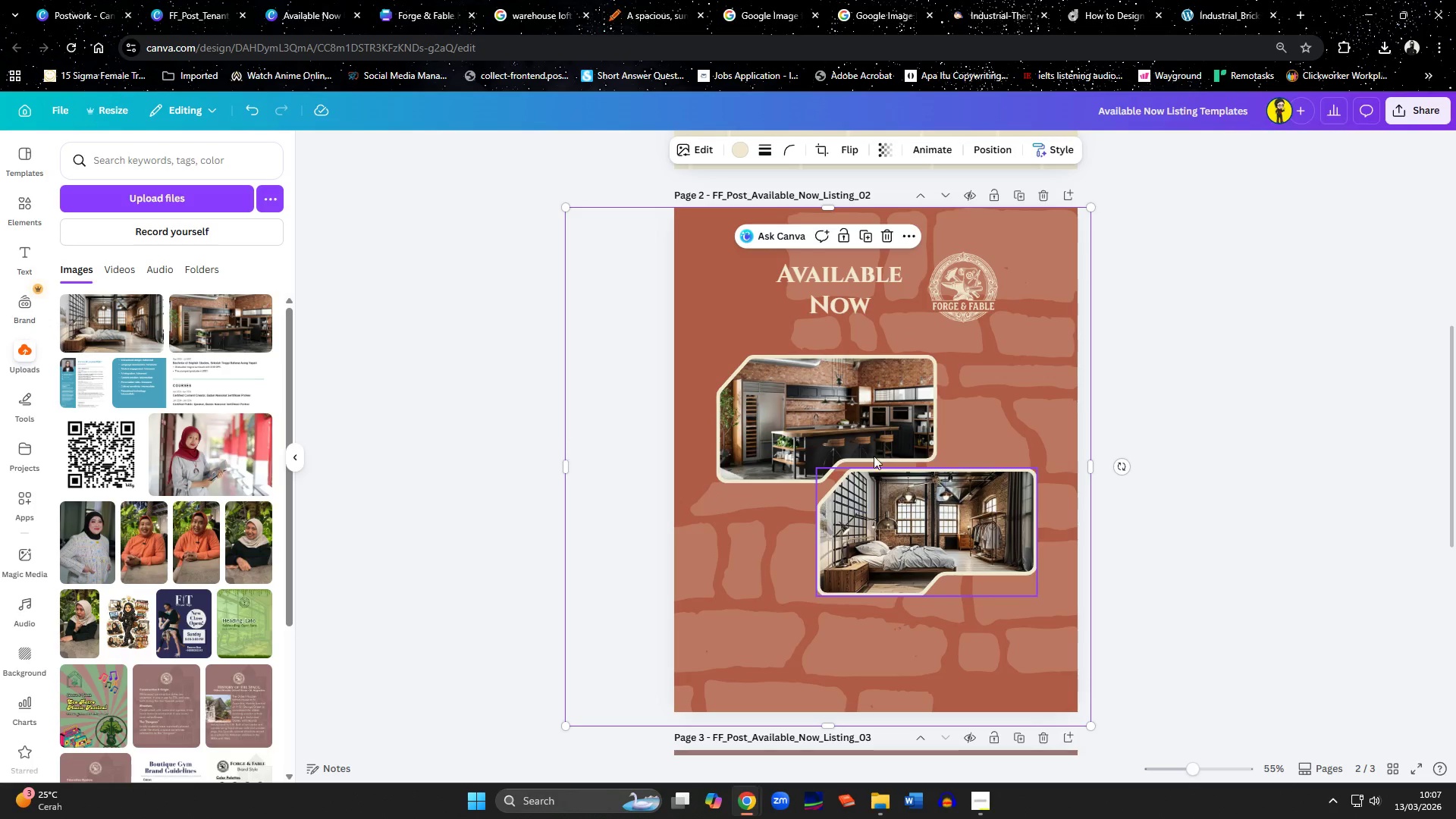 
left_click([859, 430])
 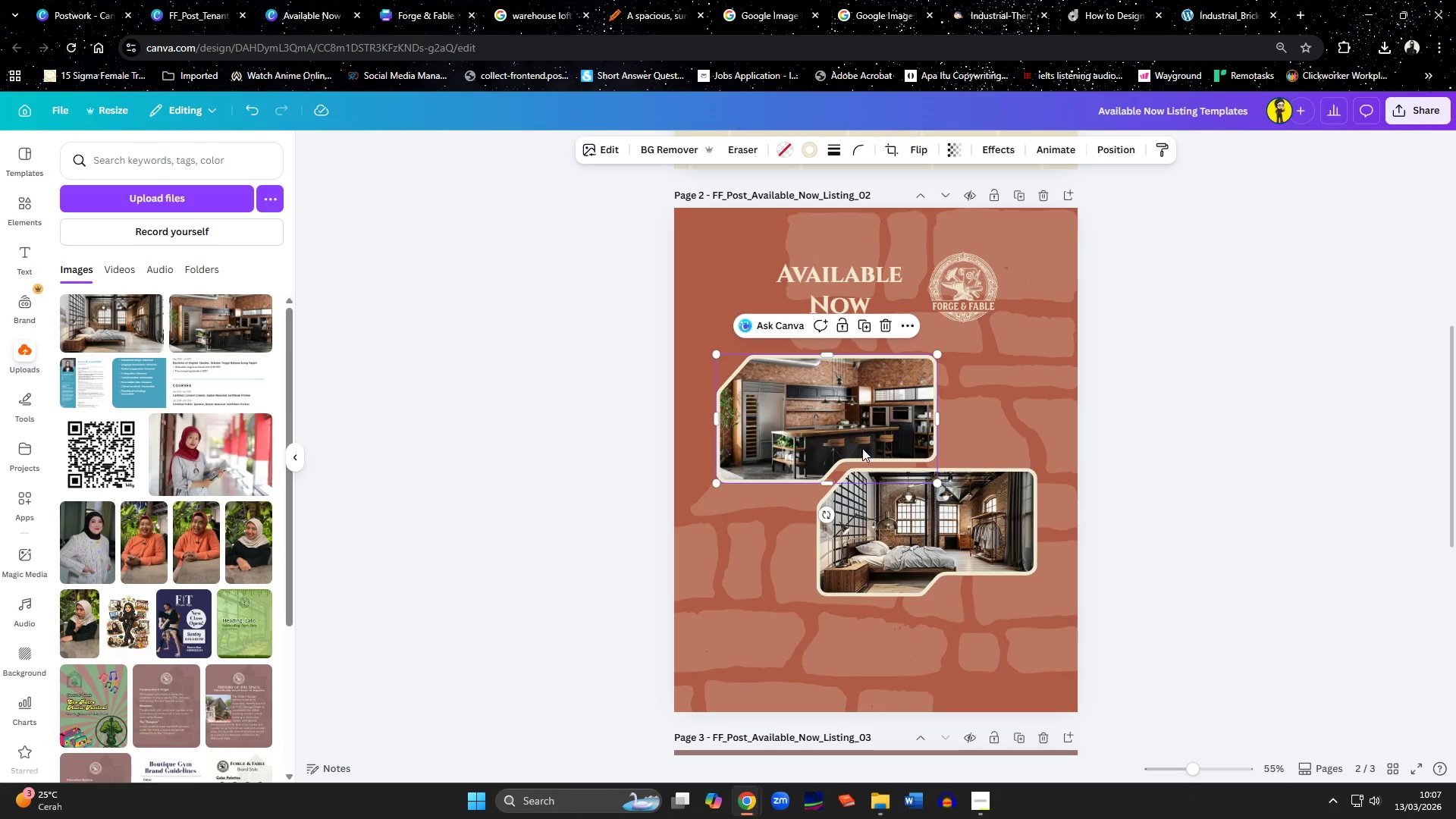 
hold_key(key=ShiftLeft, duration=0.56)
left_click([896, 544])
 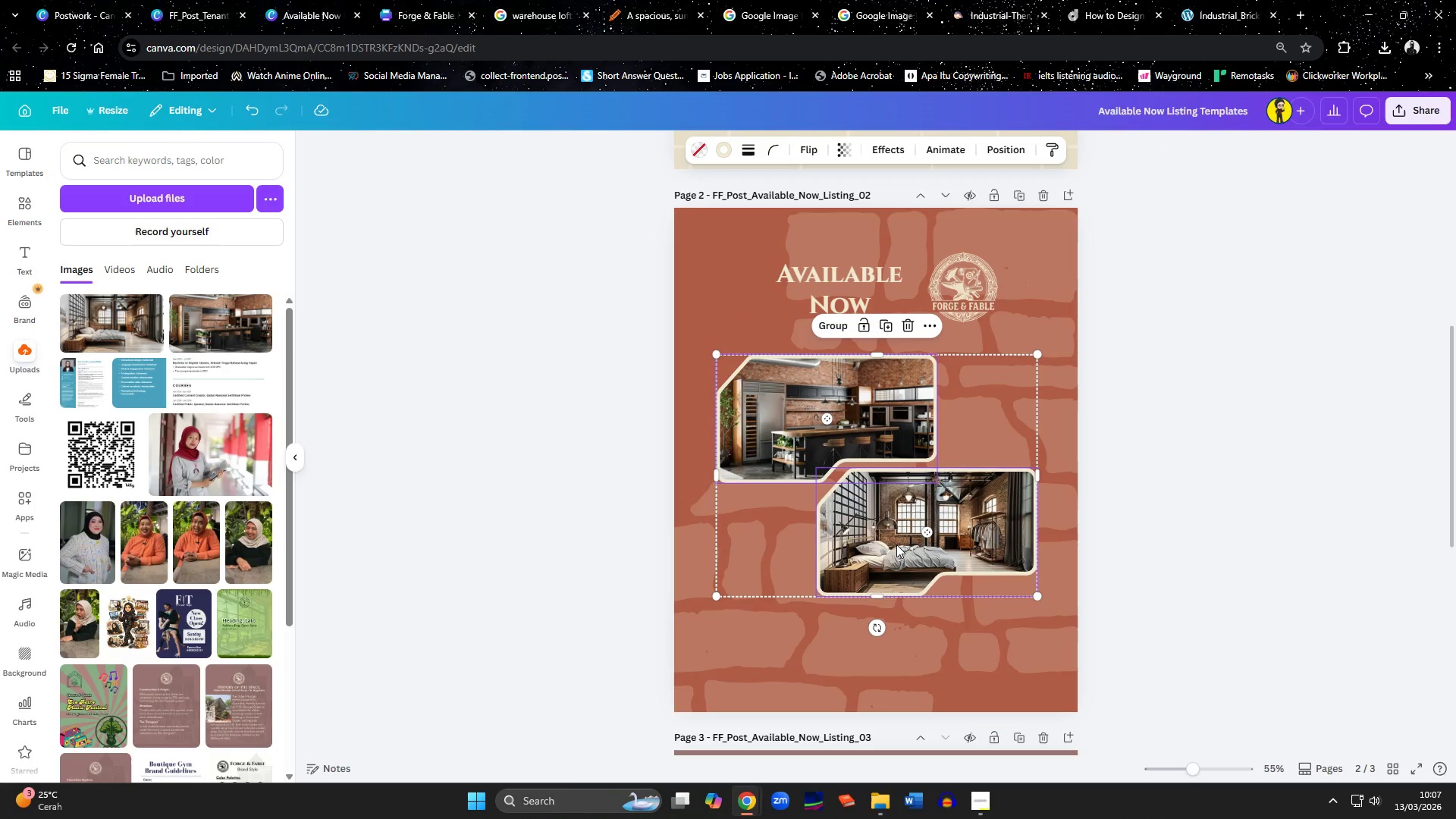 
left_click_drag(start_coordinate=[896, 544], to_coordinate=[896, 535])
 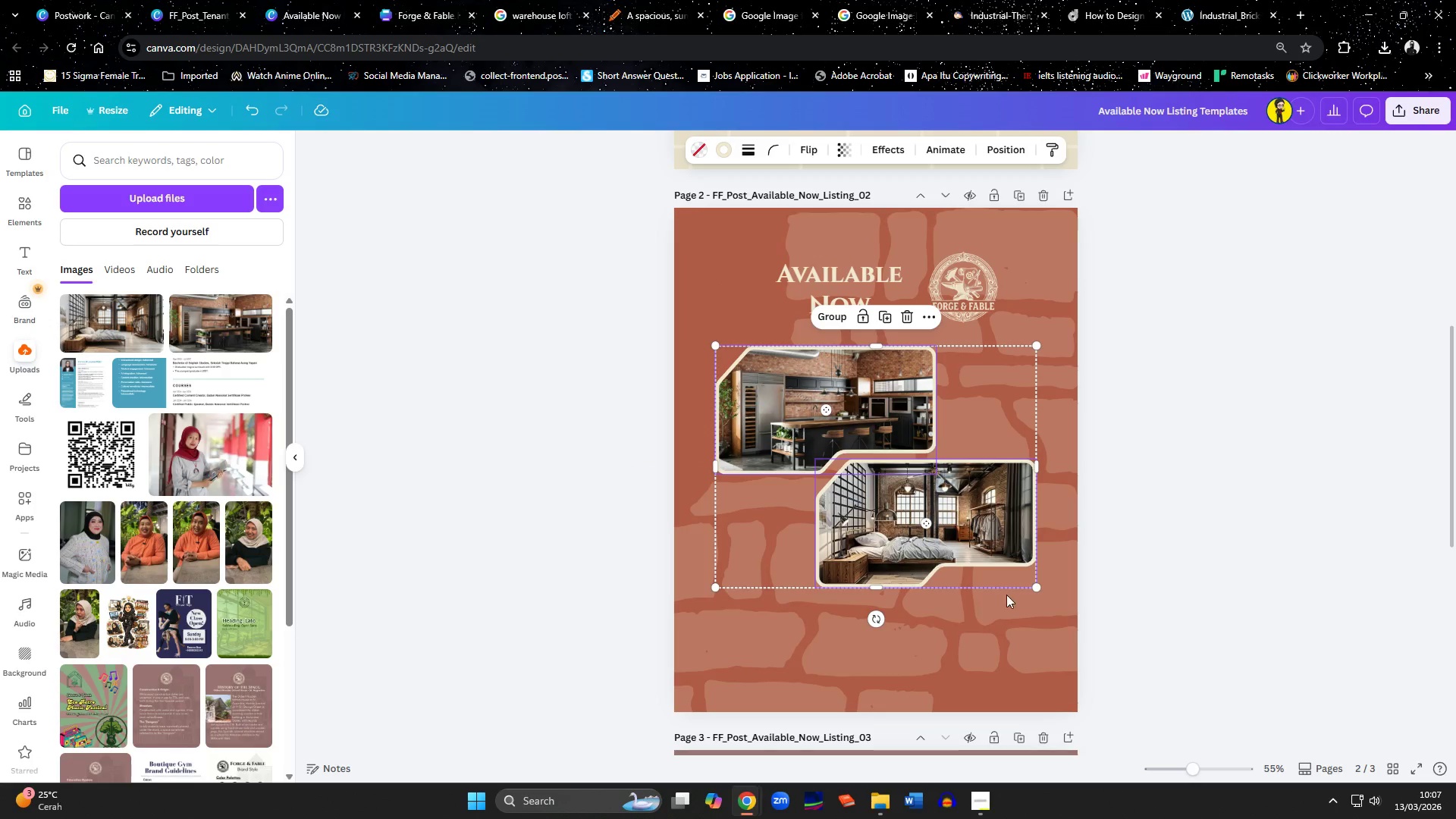 
left_click([1117, 622])
 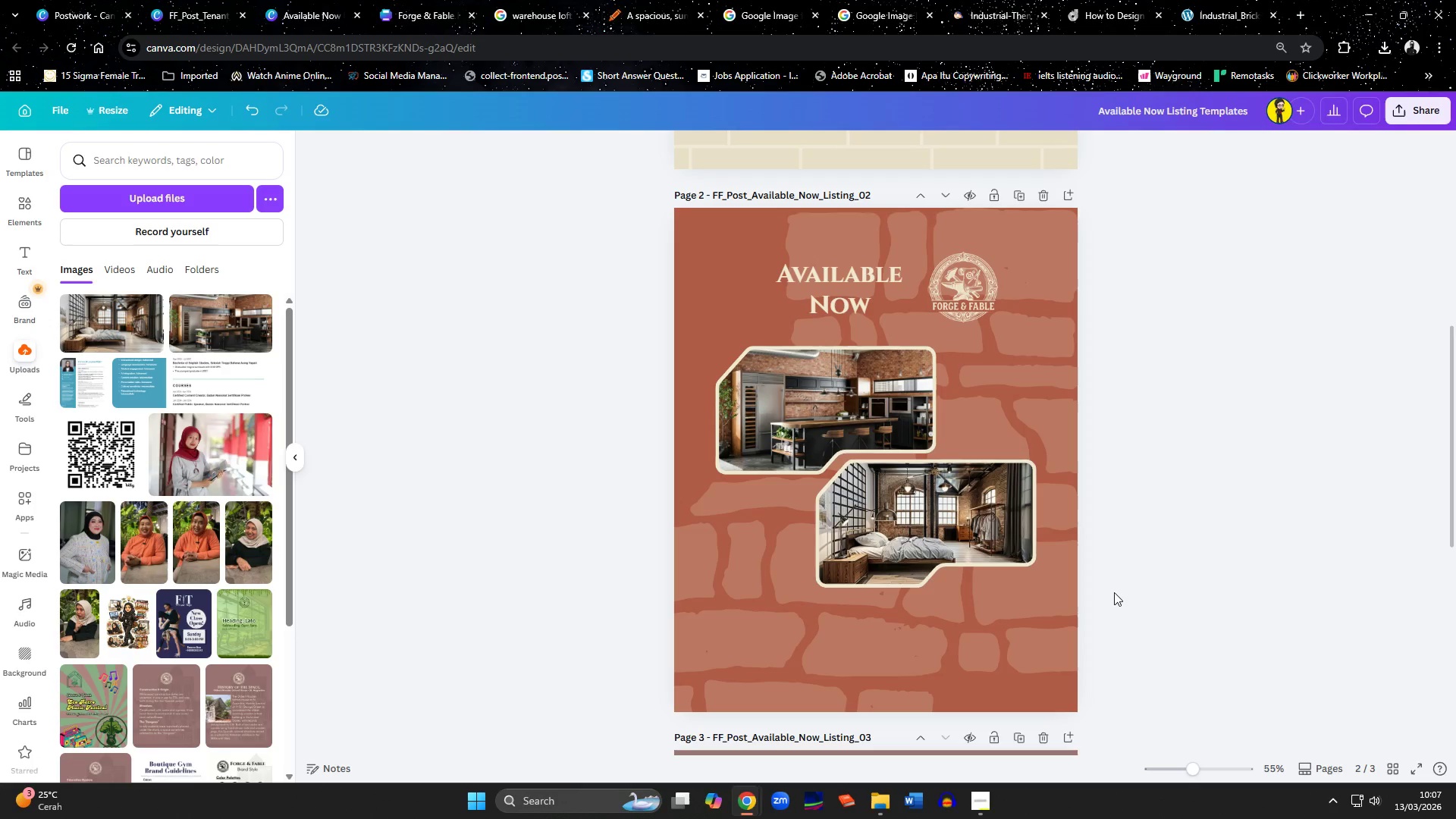 
wait(8.67)
 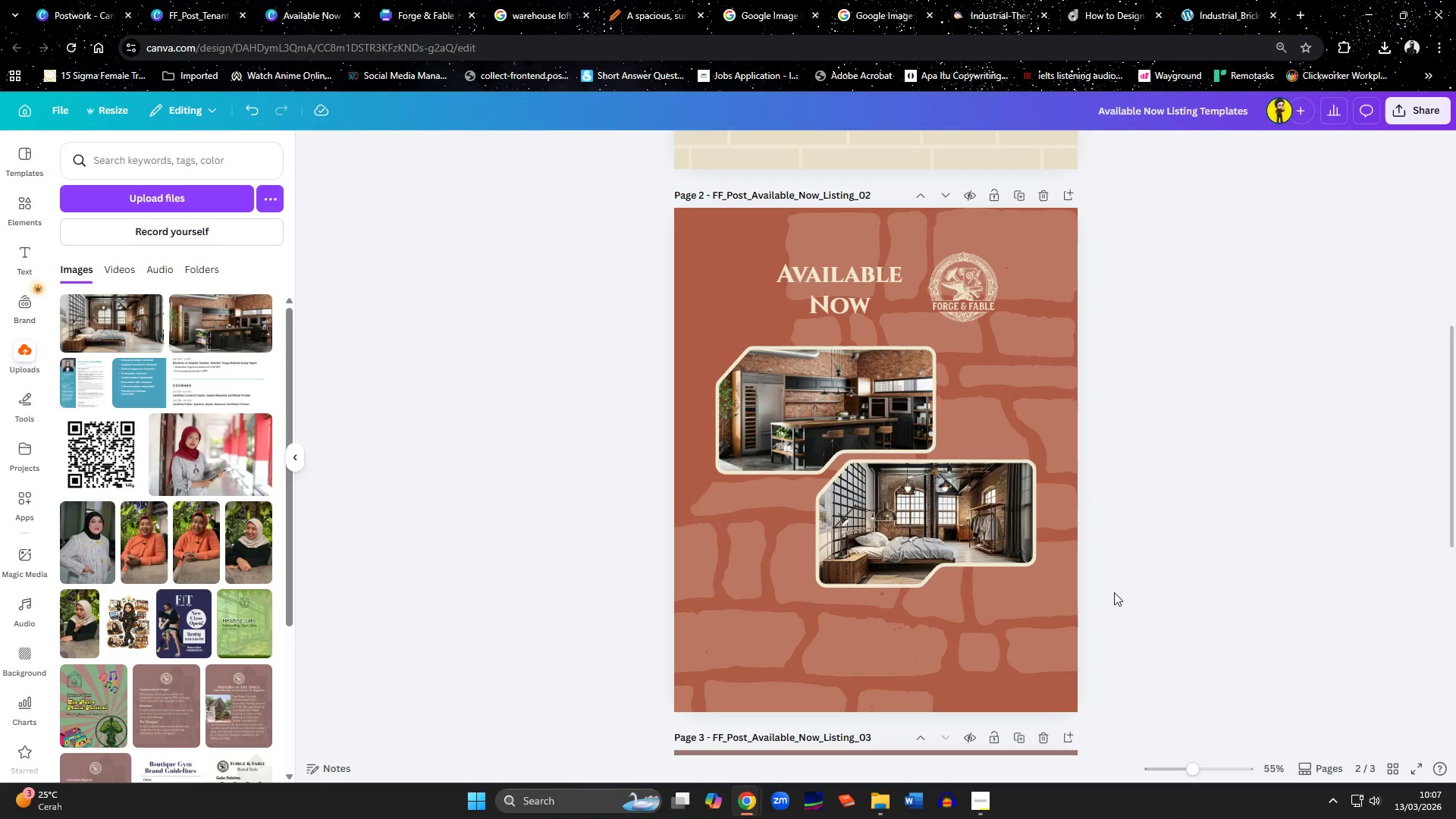 
scroll: coordinate [1114, 592], scroll_direction: up, amount: 5.0
 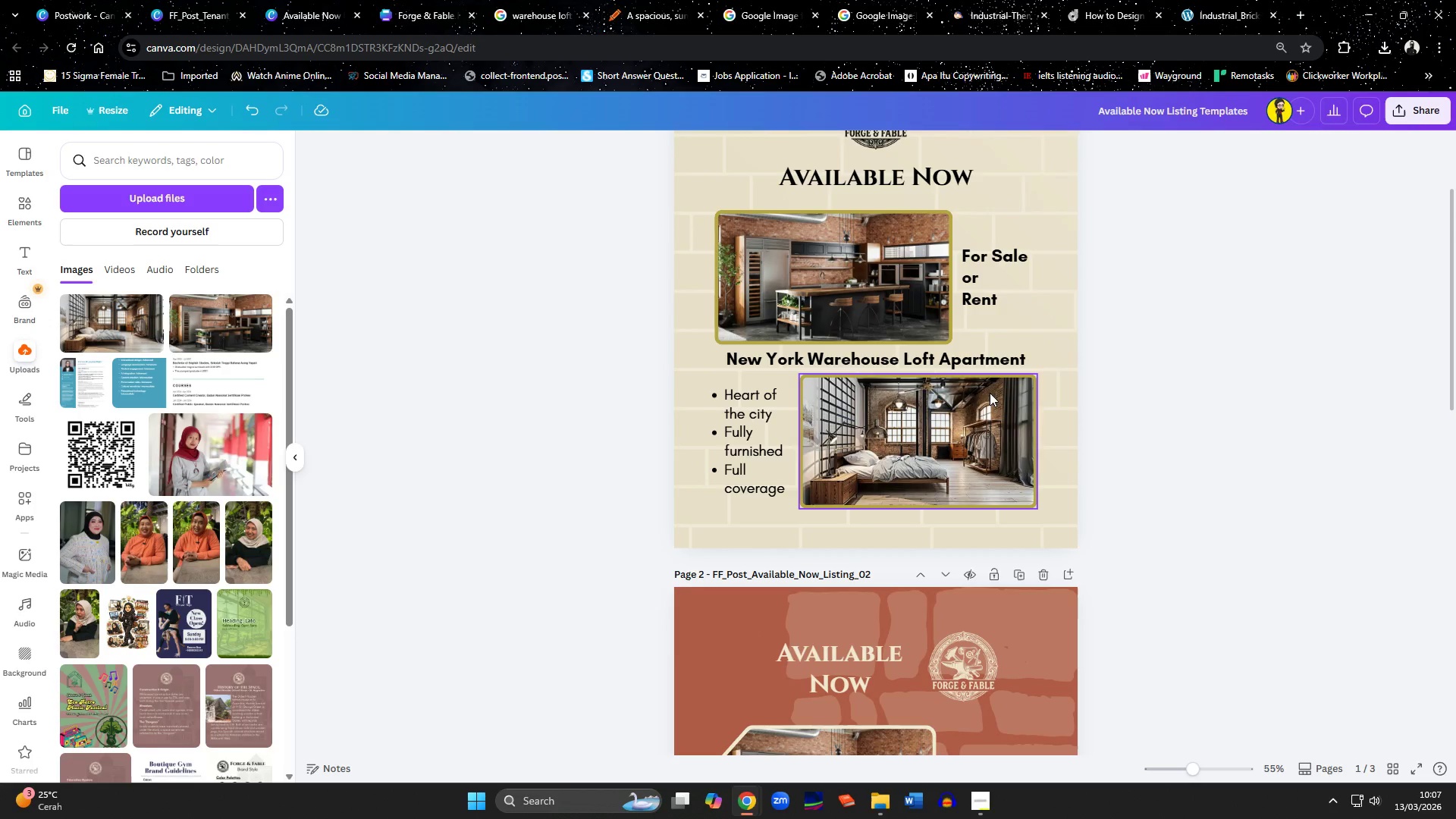 
left_click([979, 287])
 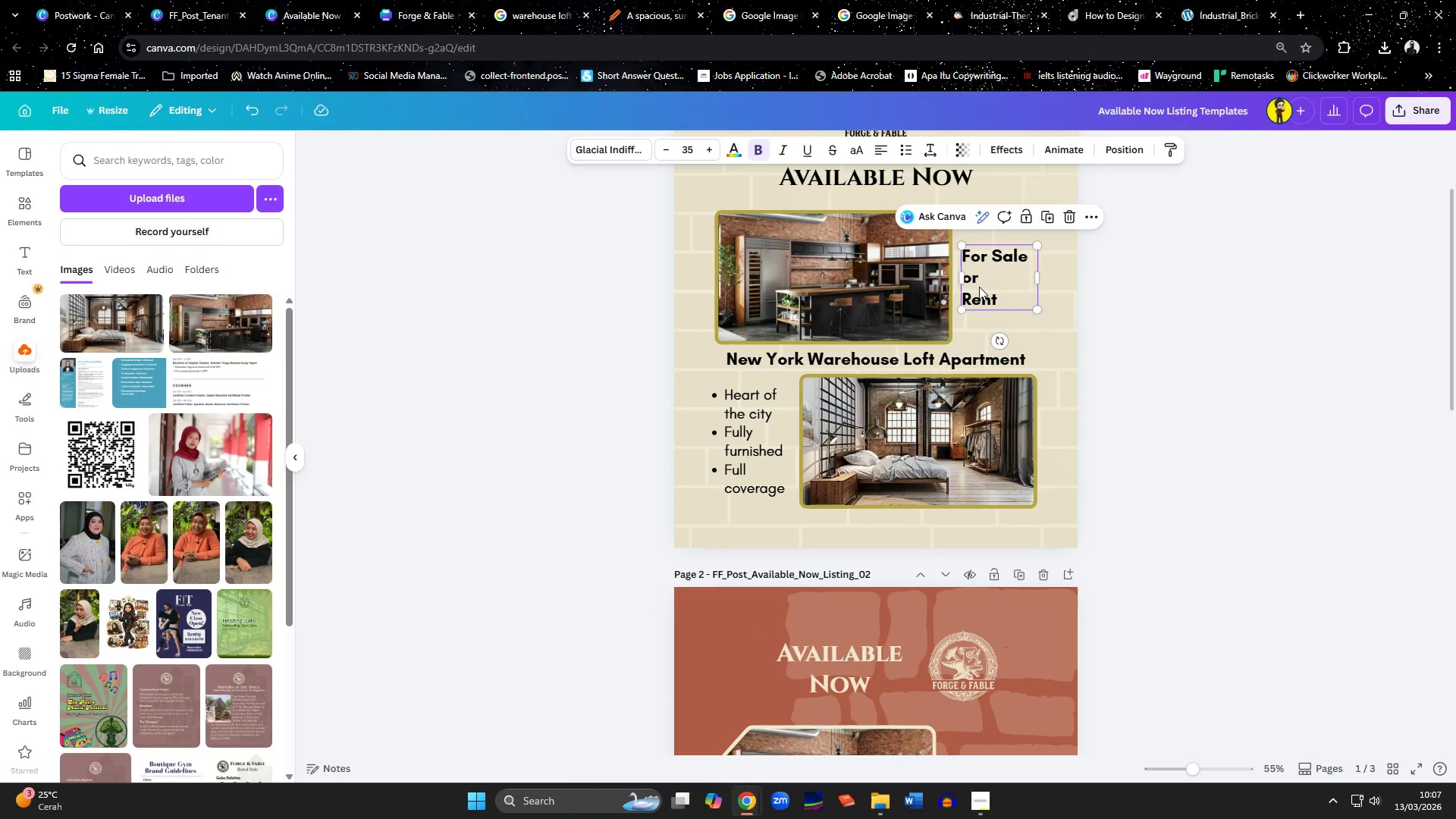 
hold_key(key=ControlLeft, duration=1.5)
 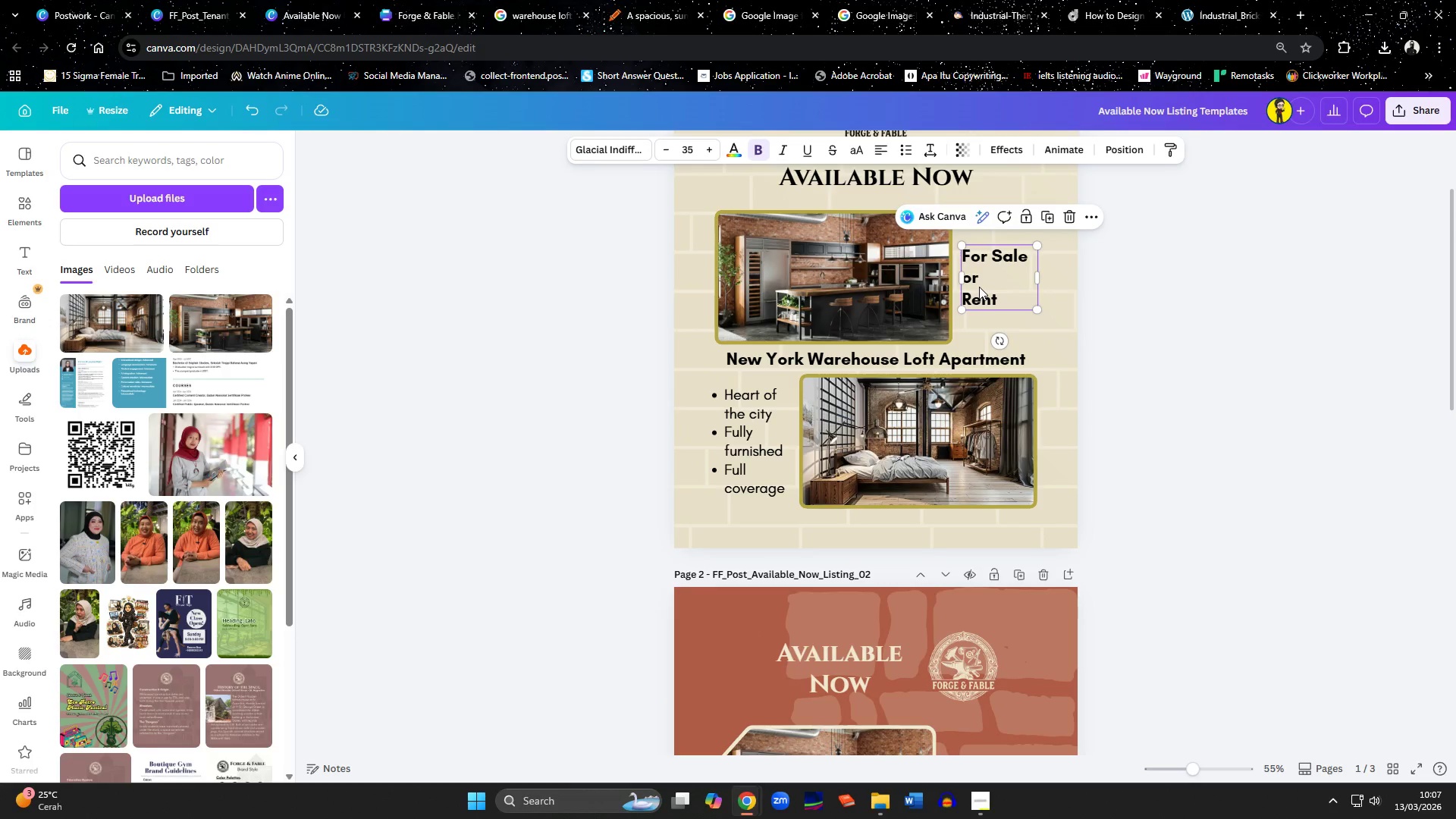 
hold_key(key=ControlLeft, duration=0.75)
 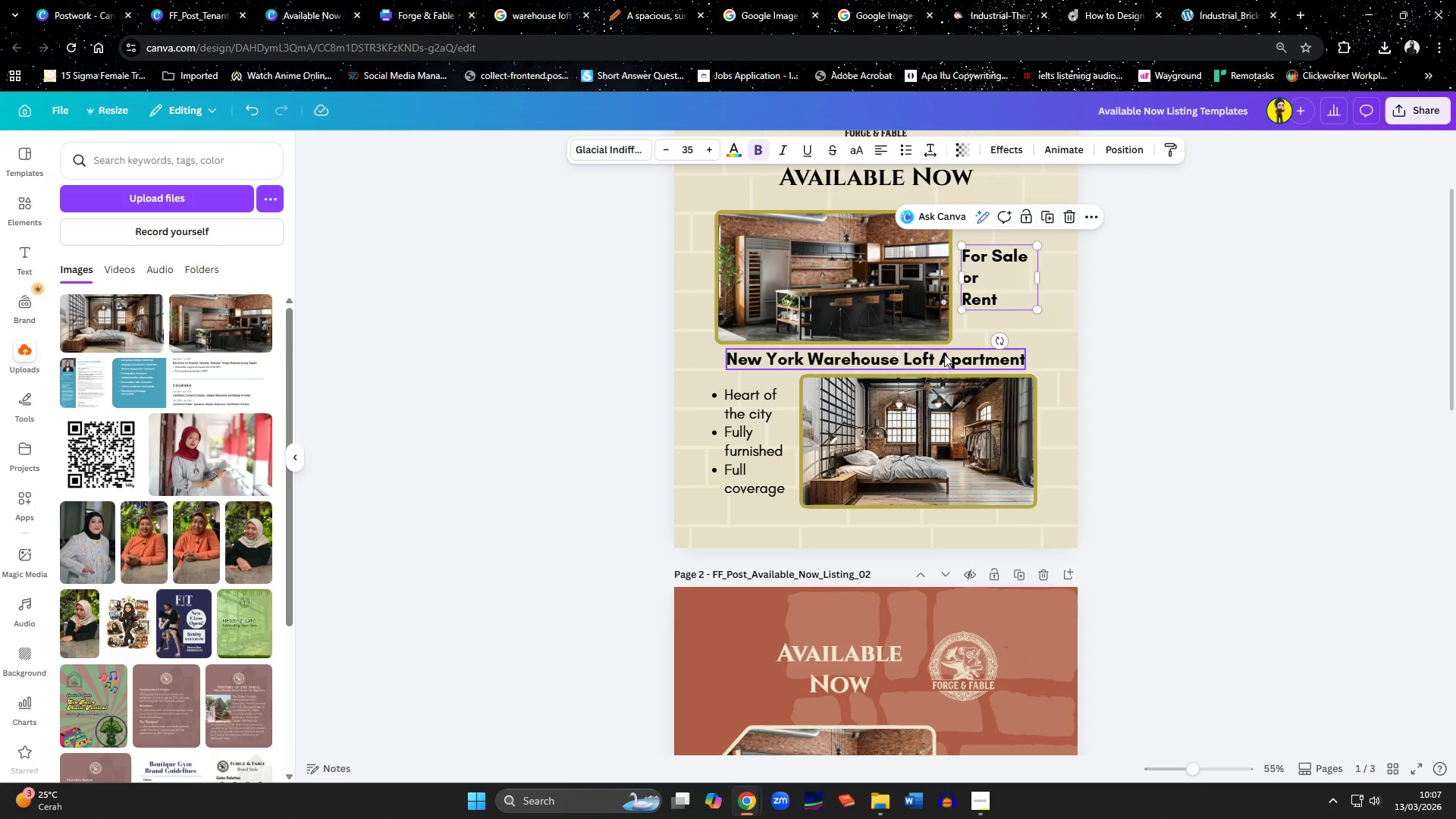 
left_click([944, 354])
 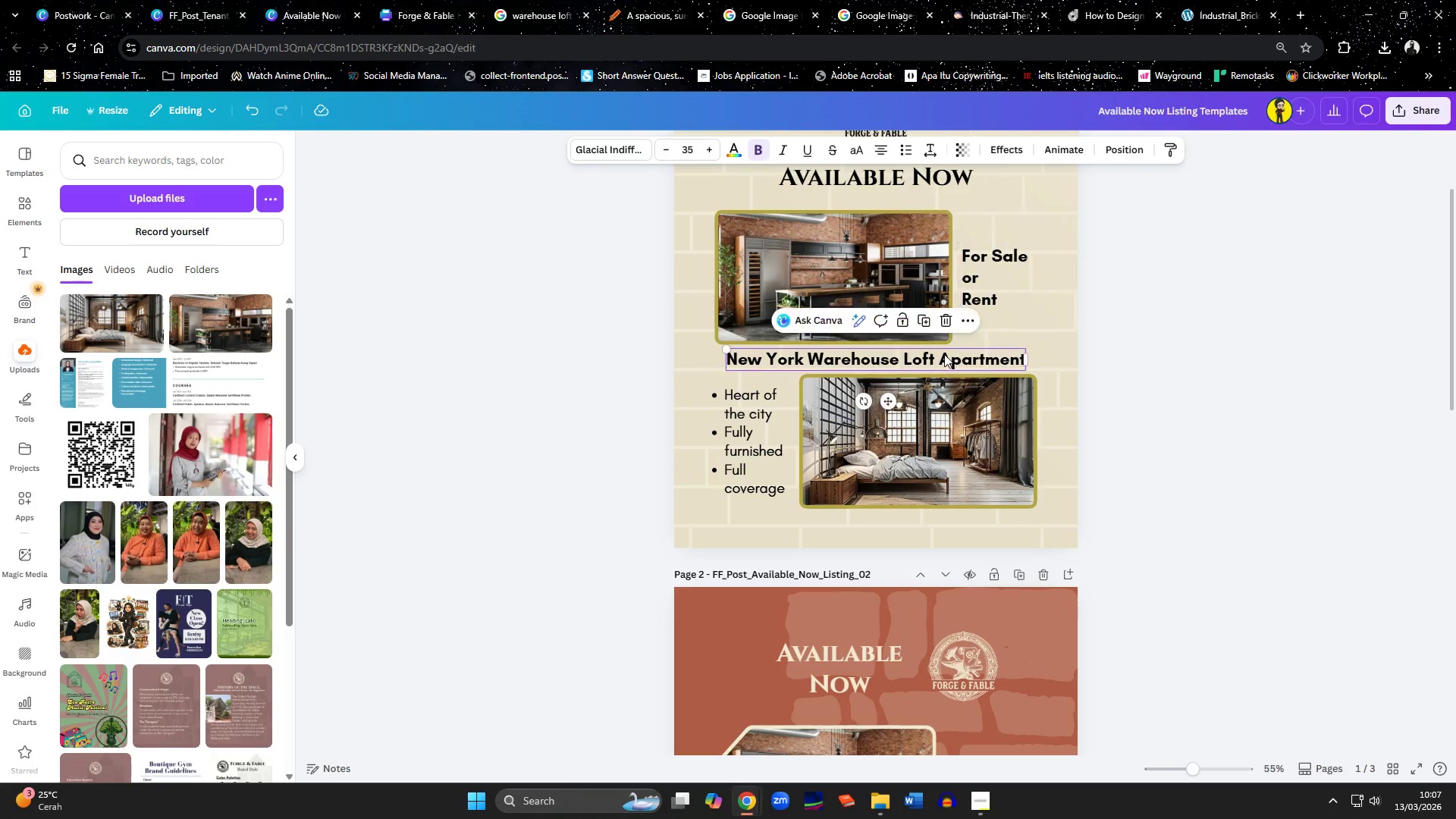 
key(Control+C)
 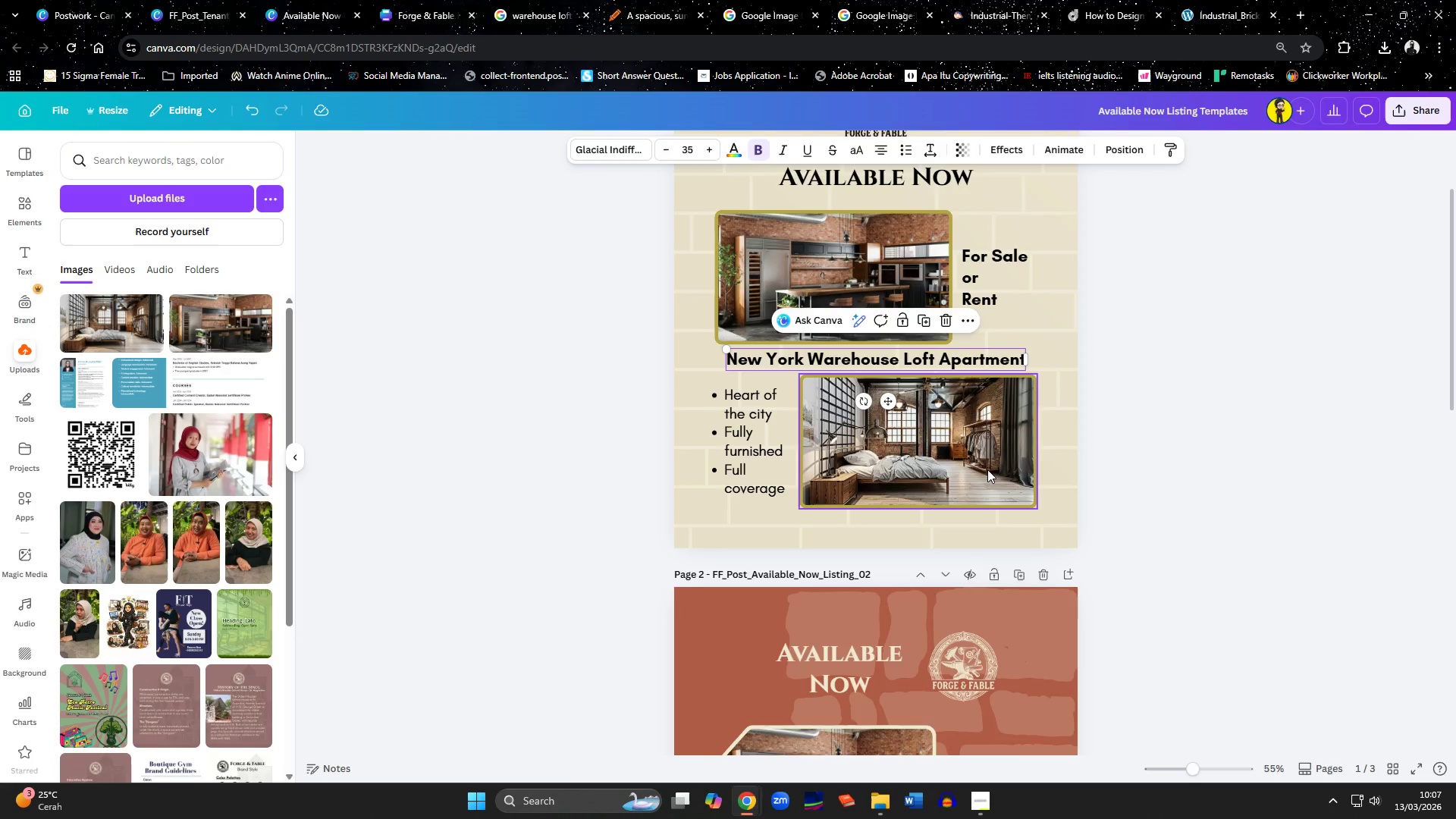 
left_click([889, 484])
 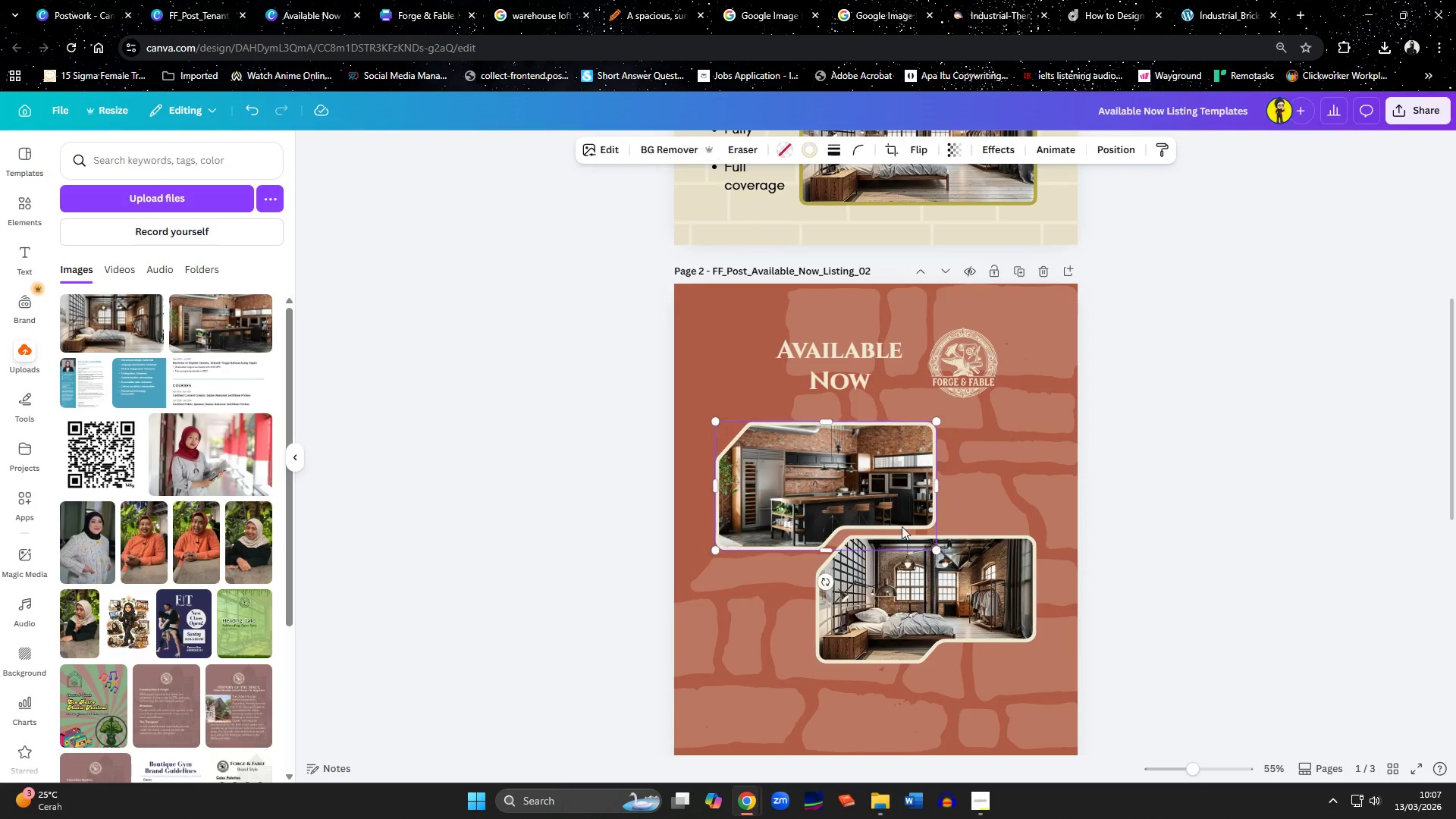 
scroll: coordinate [987, 477], scroll_direction: down, amount: 4.0
 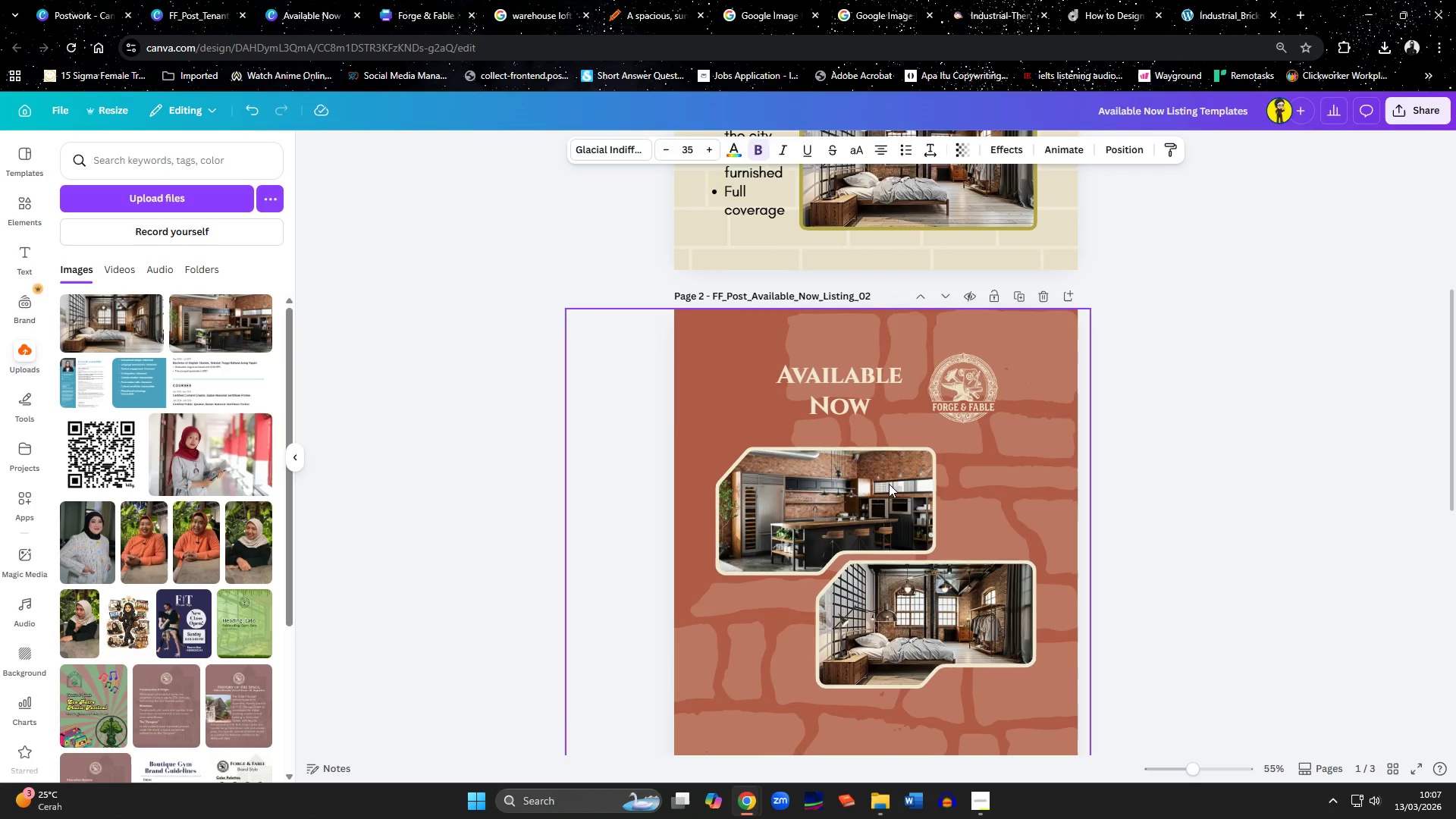 
hold_key(key=ShiftLeft, duration=0.89)
left_click_drag(start_coordinate=[911, 597], to_coordinate=[911, 626])
 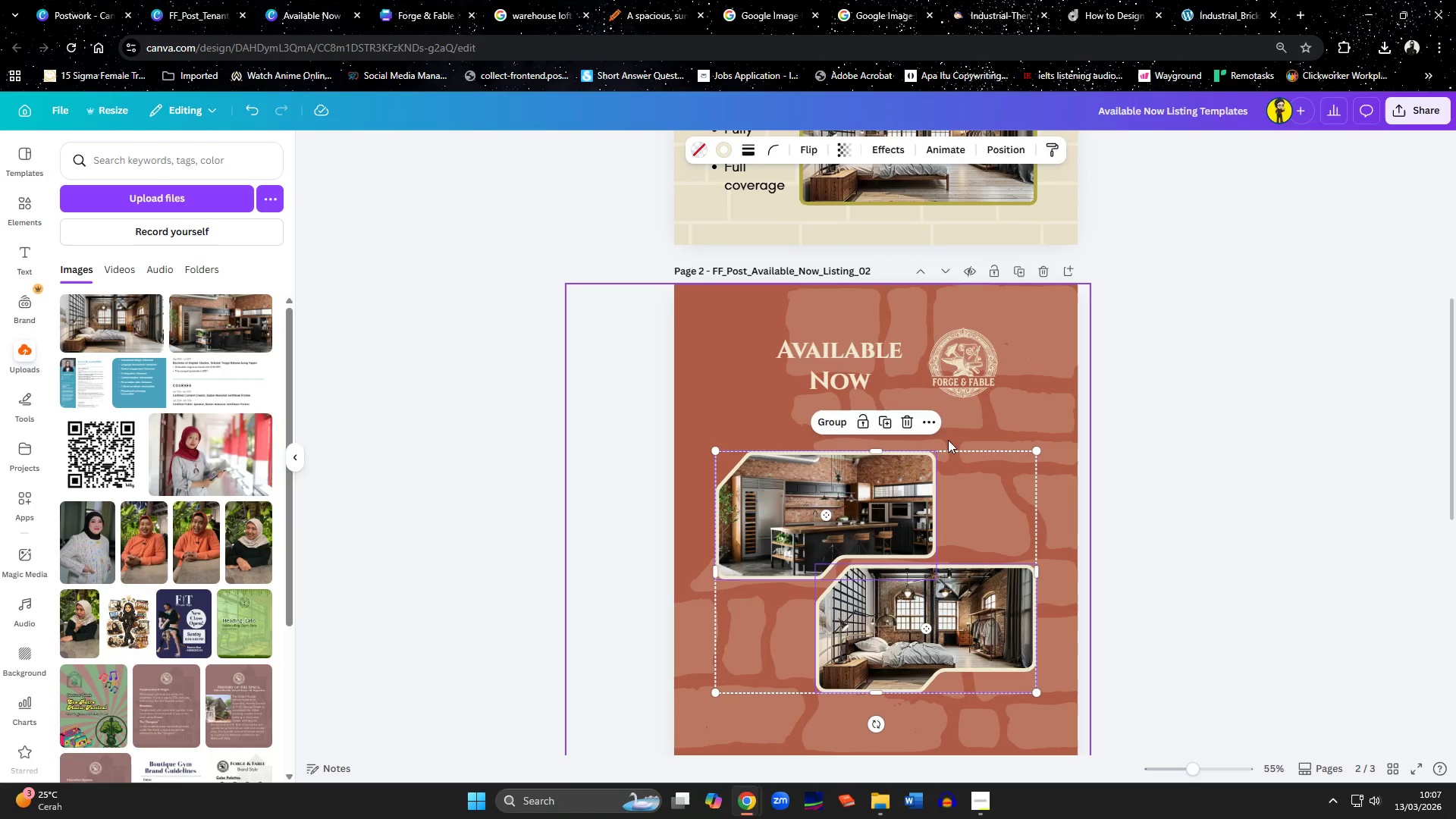 
left_click([965, 438])
 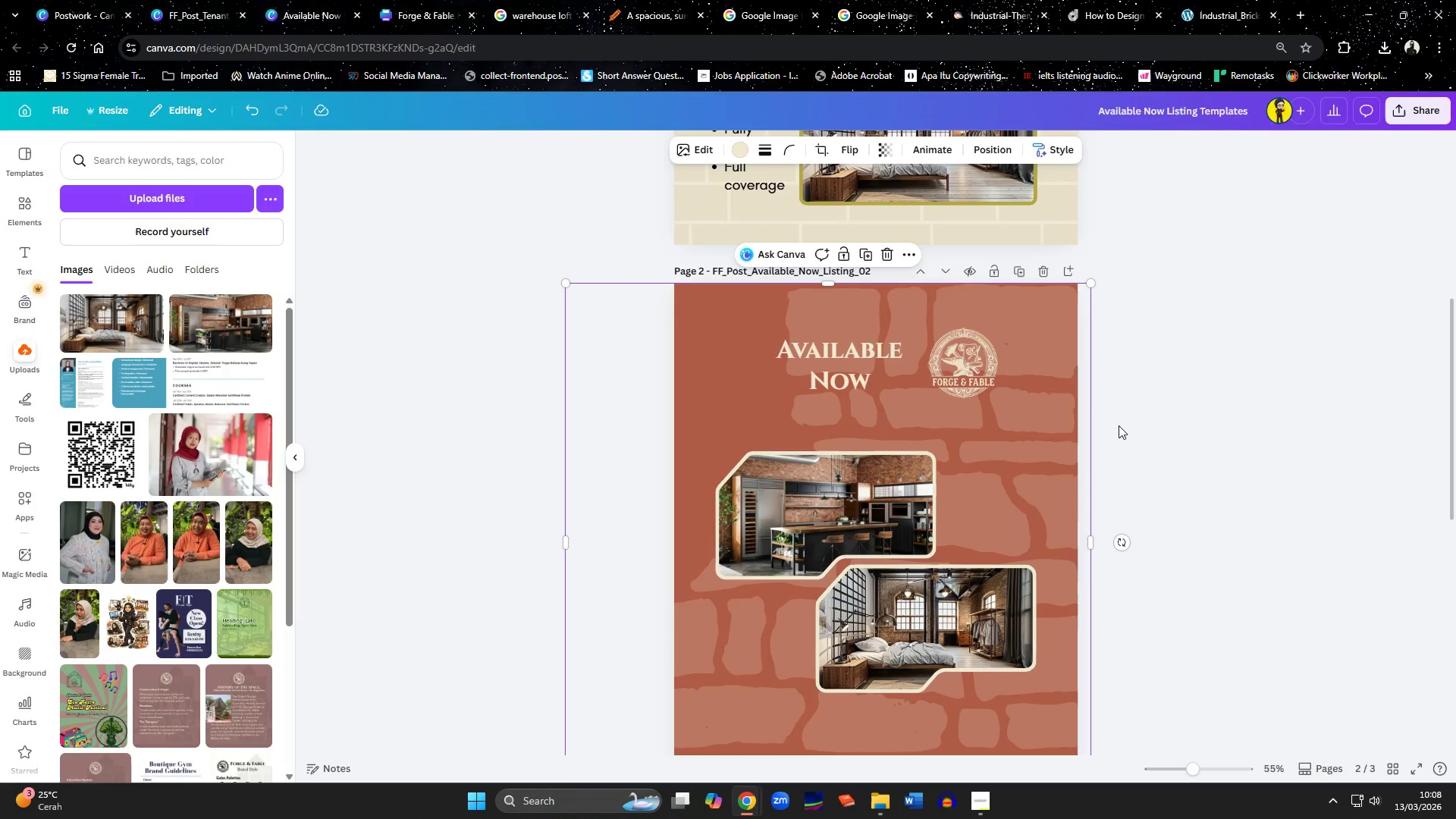 
key(Control+V)
 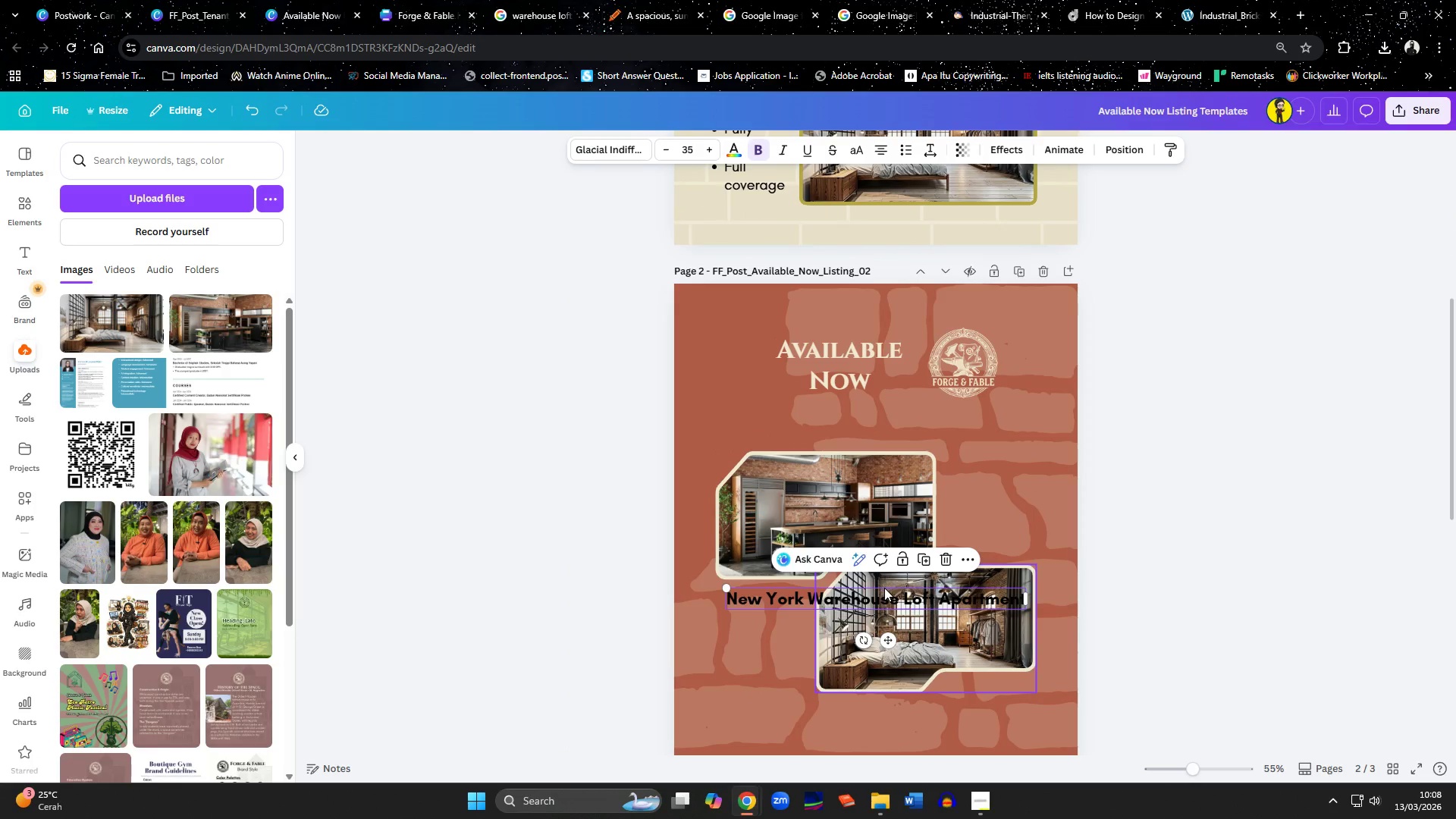 
left_click_drag(start_coordinate=[883, 594], to_coordinate=[883, 420])
 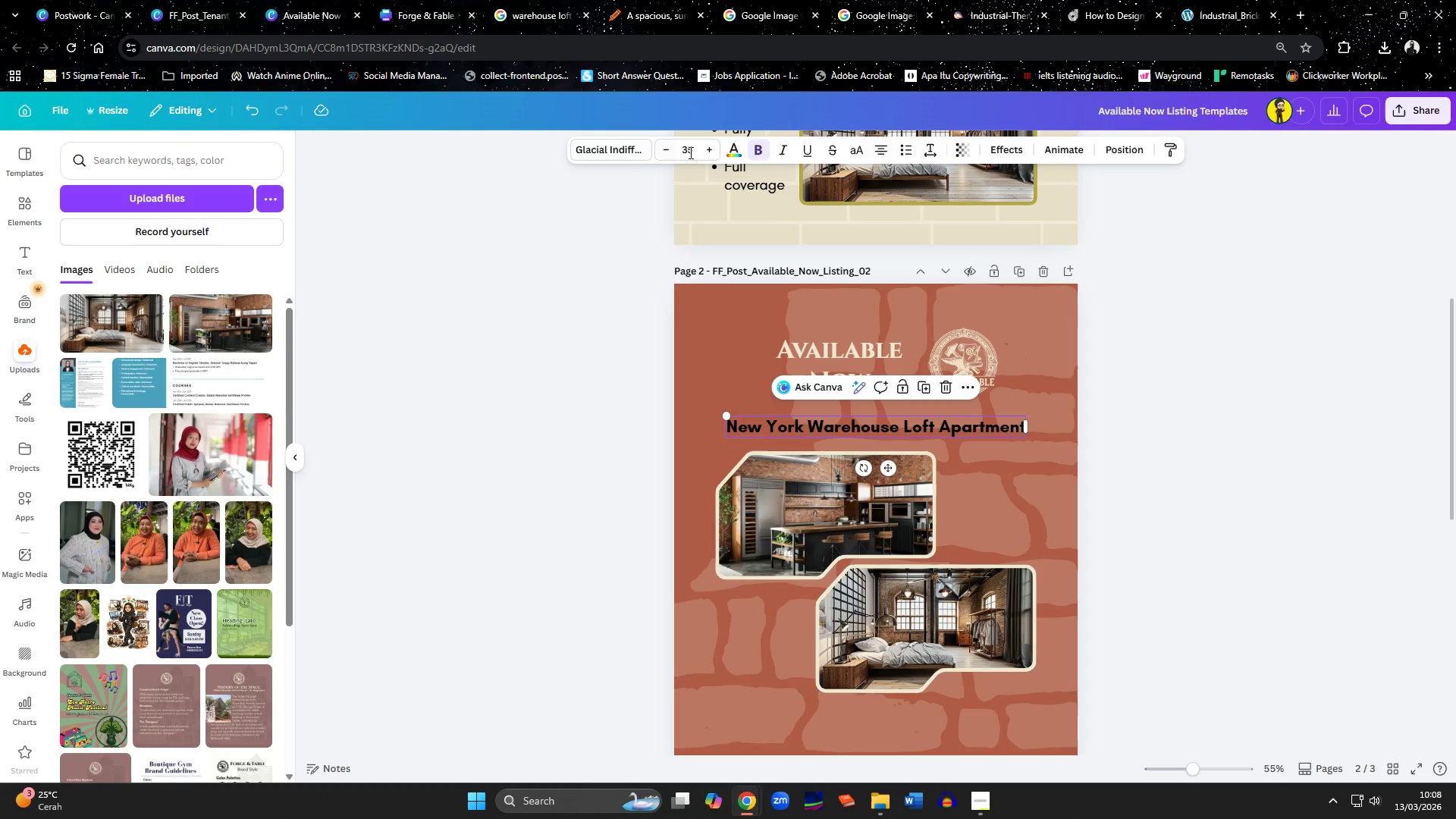 
left_click([730, 145])
 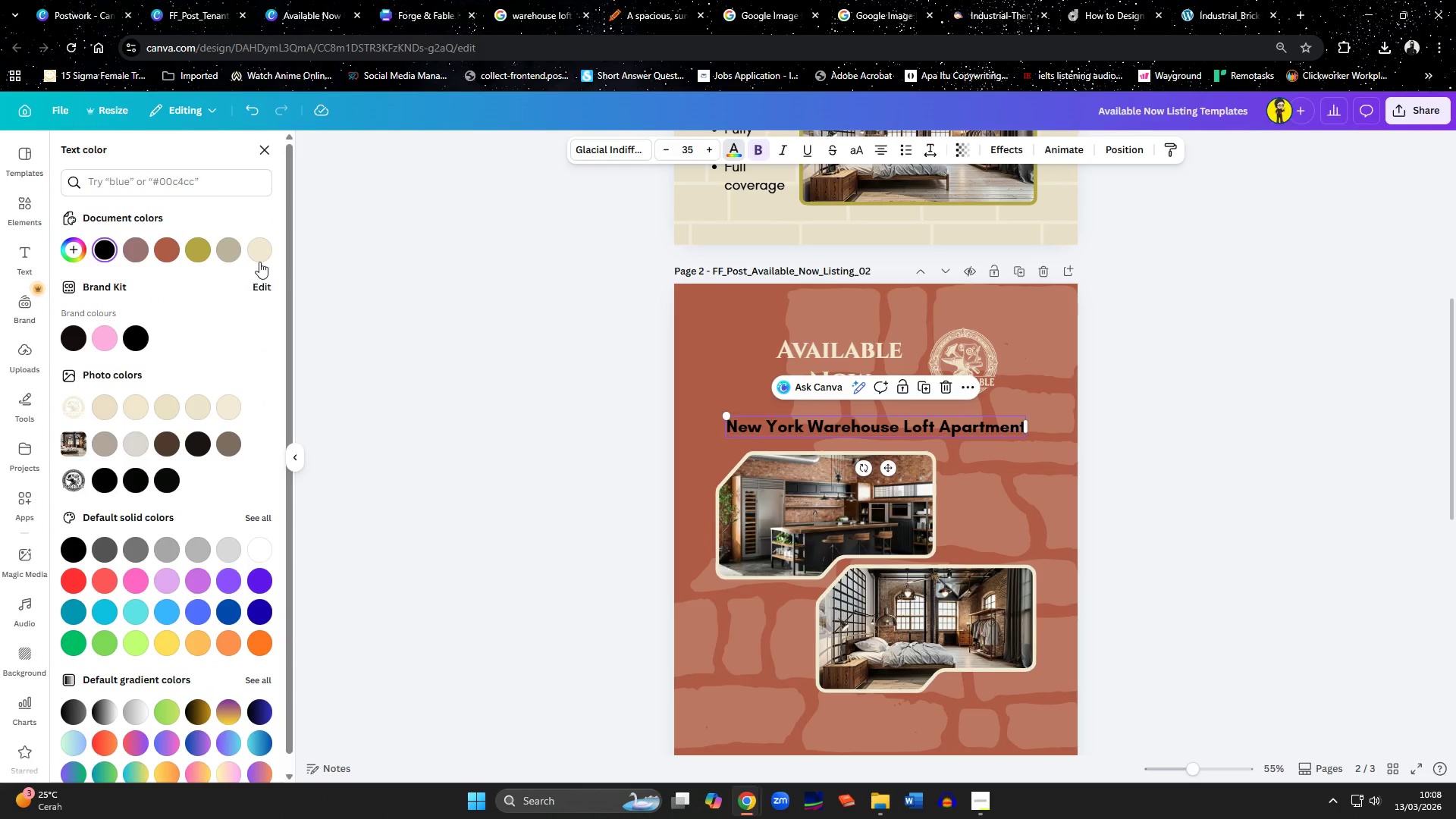 
left_click([259, 253])
 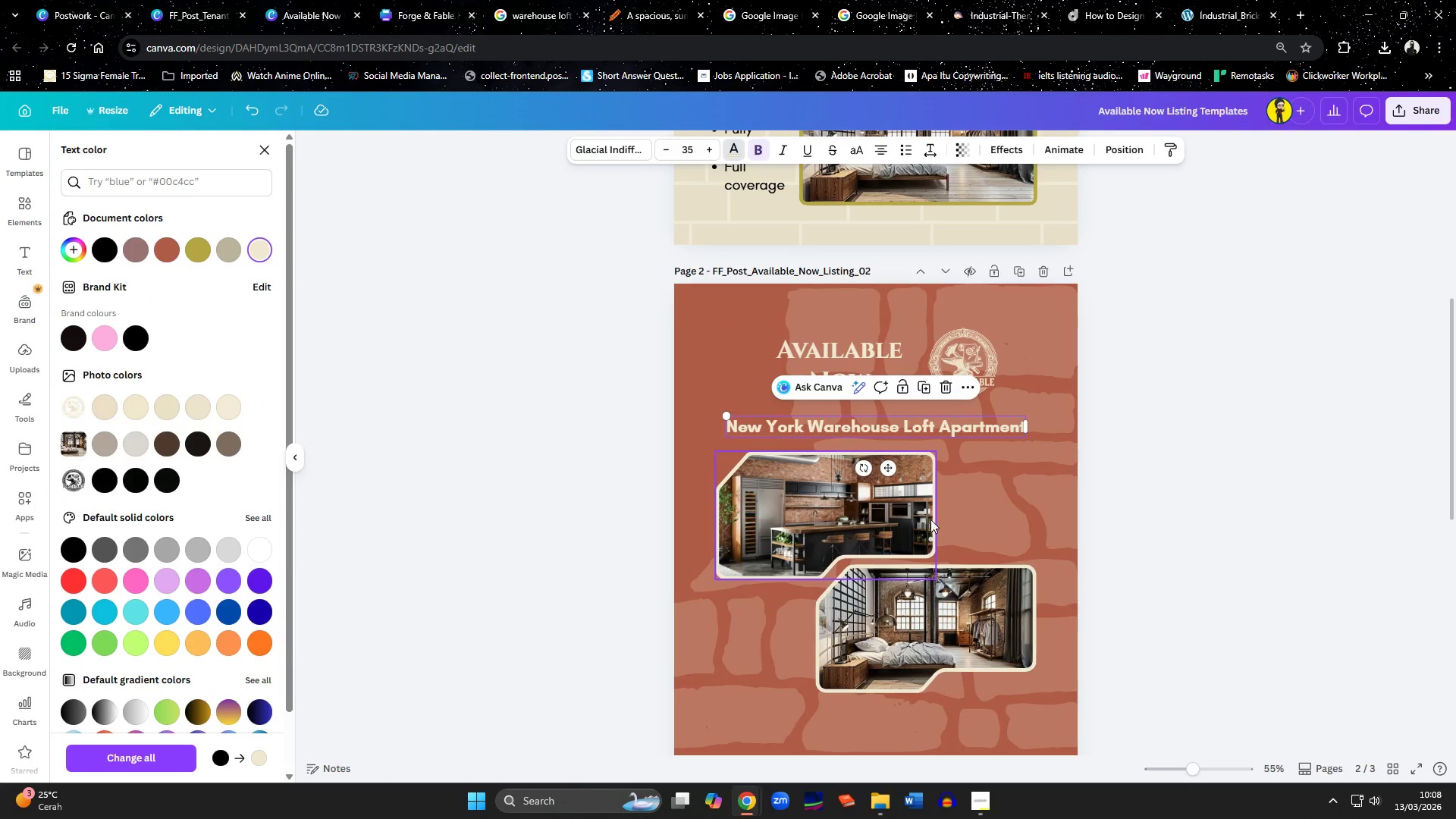 
left_click([1134, 548])
 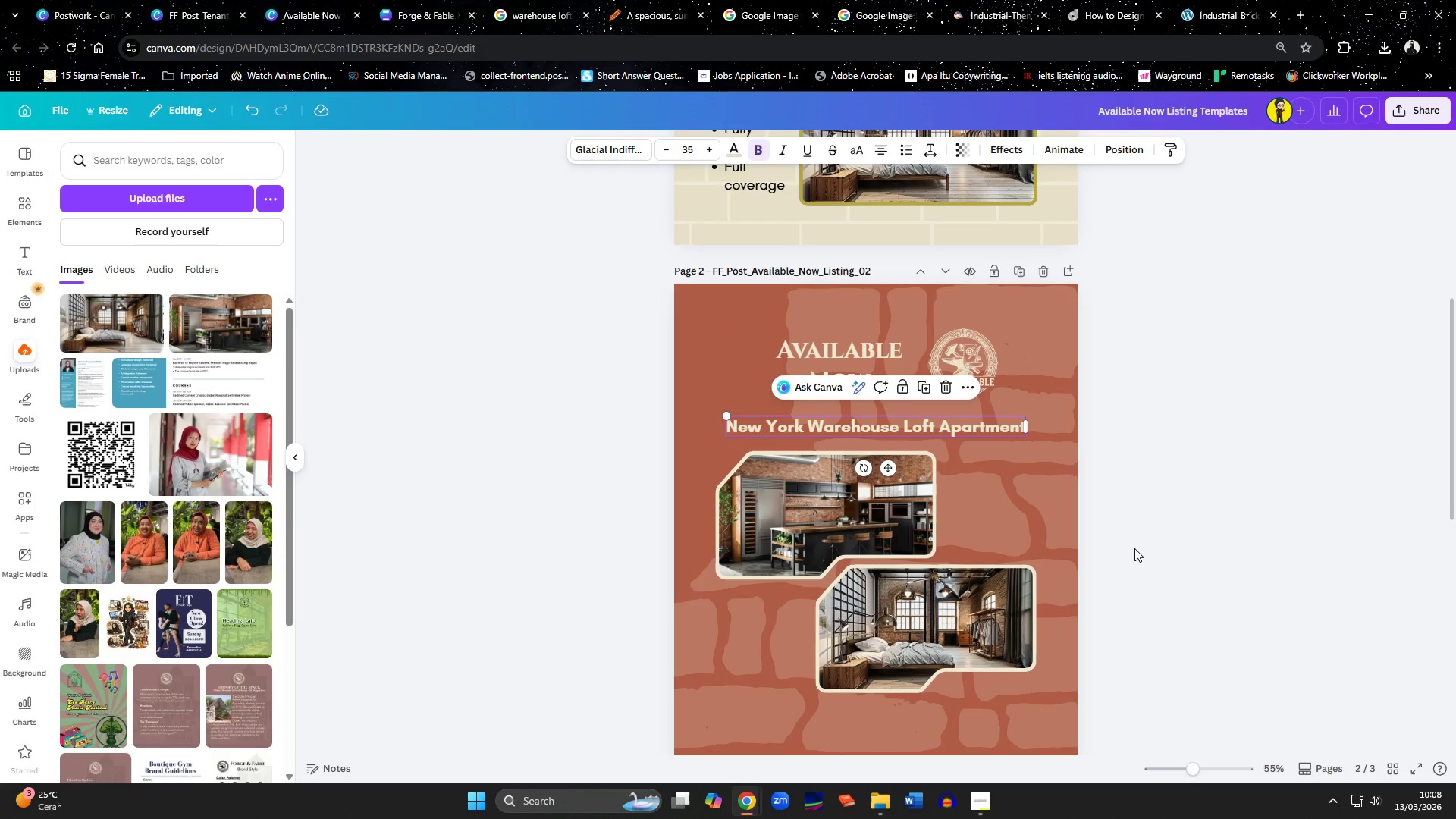 
left_click([1134, 548])
 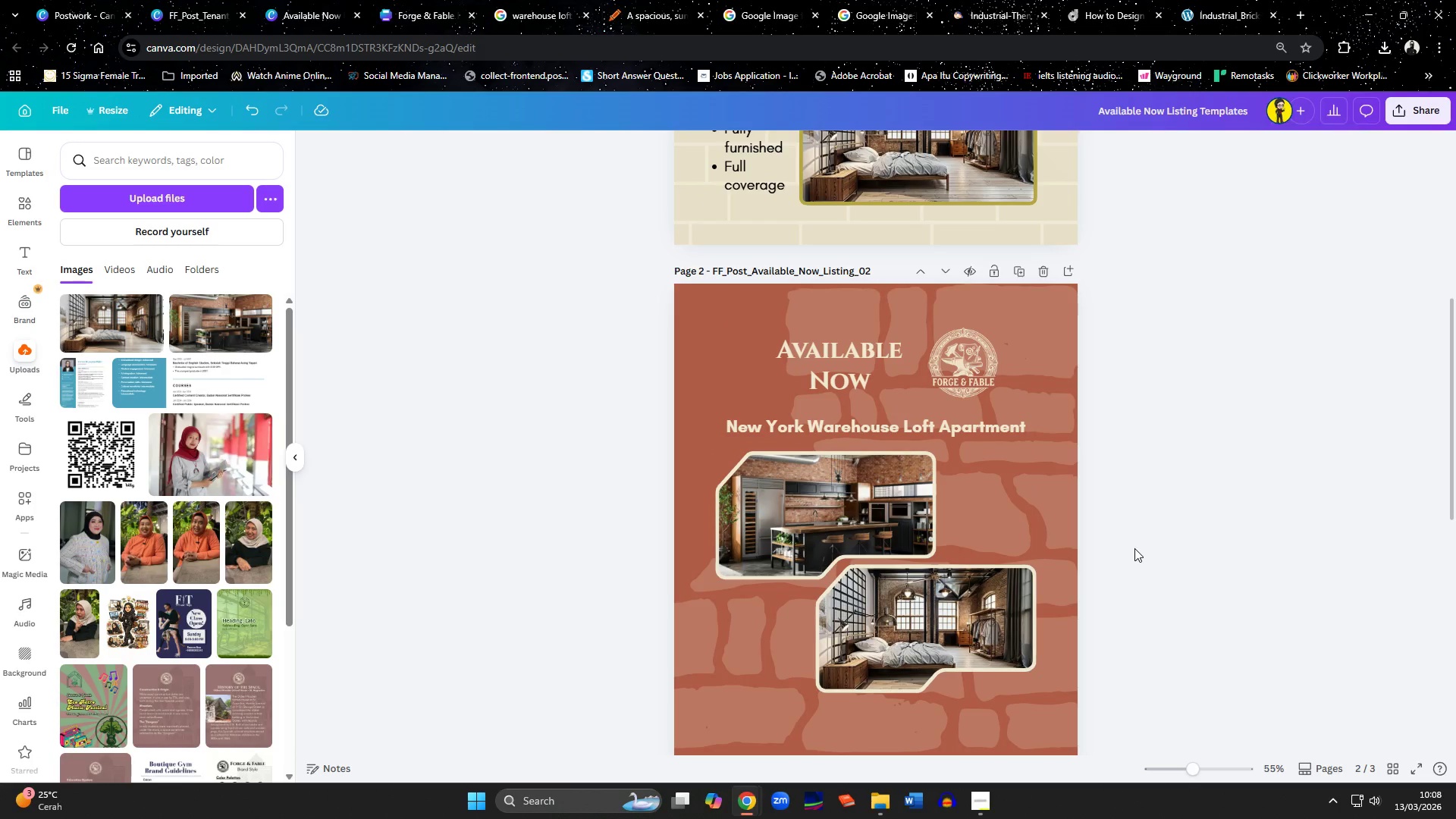 
scroll: coordinate [1134, 548], scroll_direction: down, amount: 1.0
 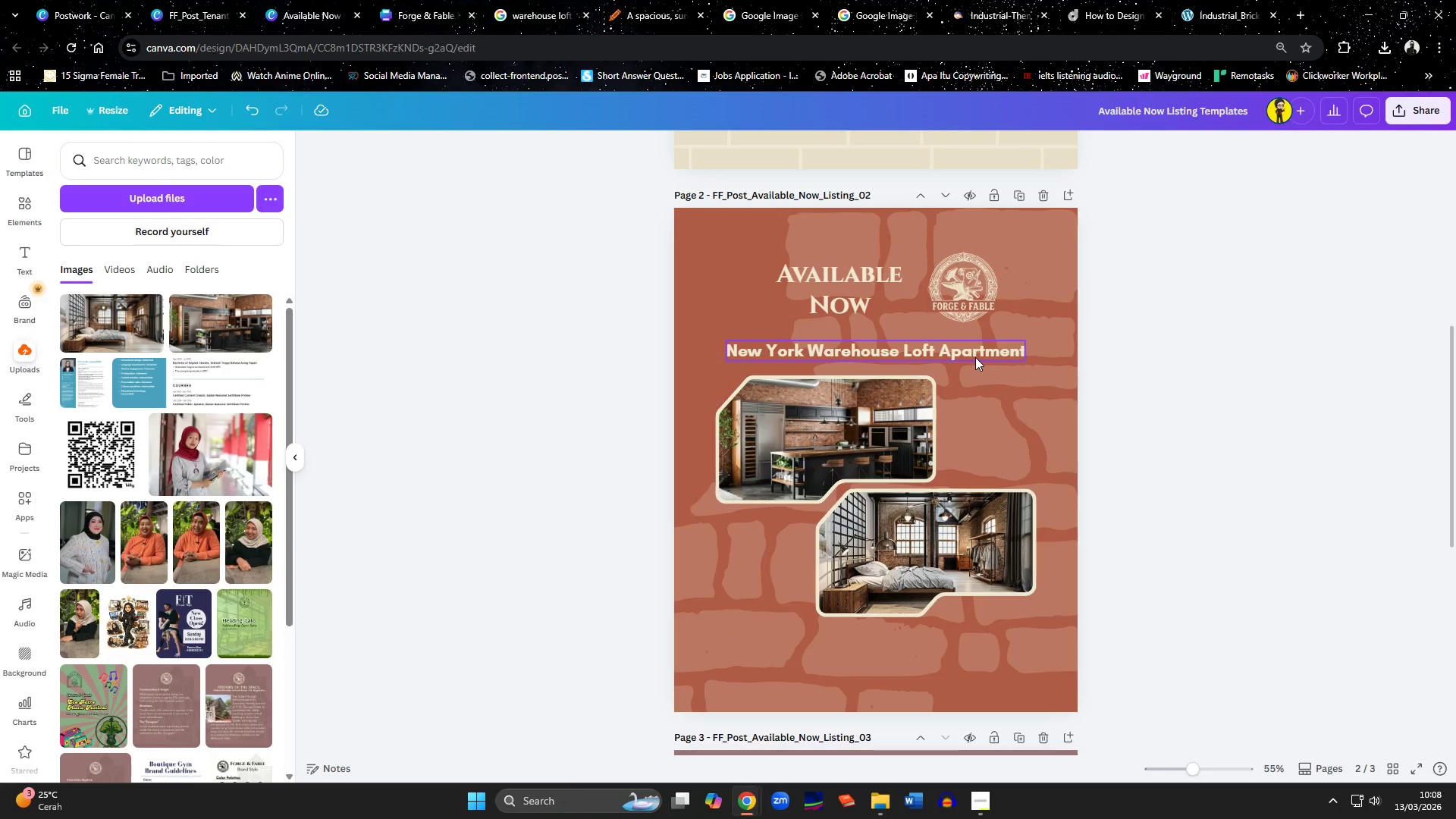 
left_click([975, 357])
 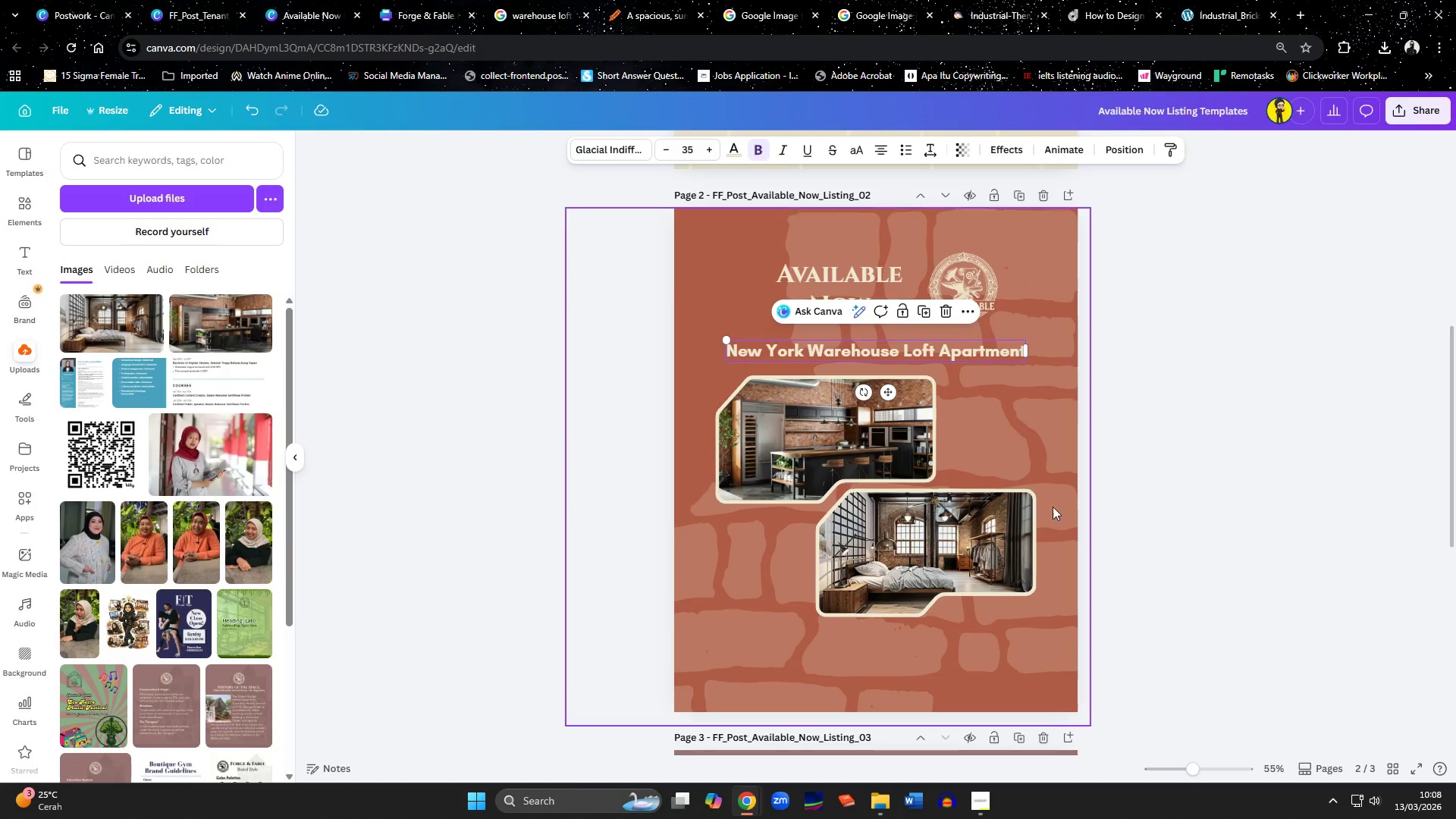 
scroll: coordinate [1062, 515], scroll_direction: down, amount: 3.0
 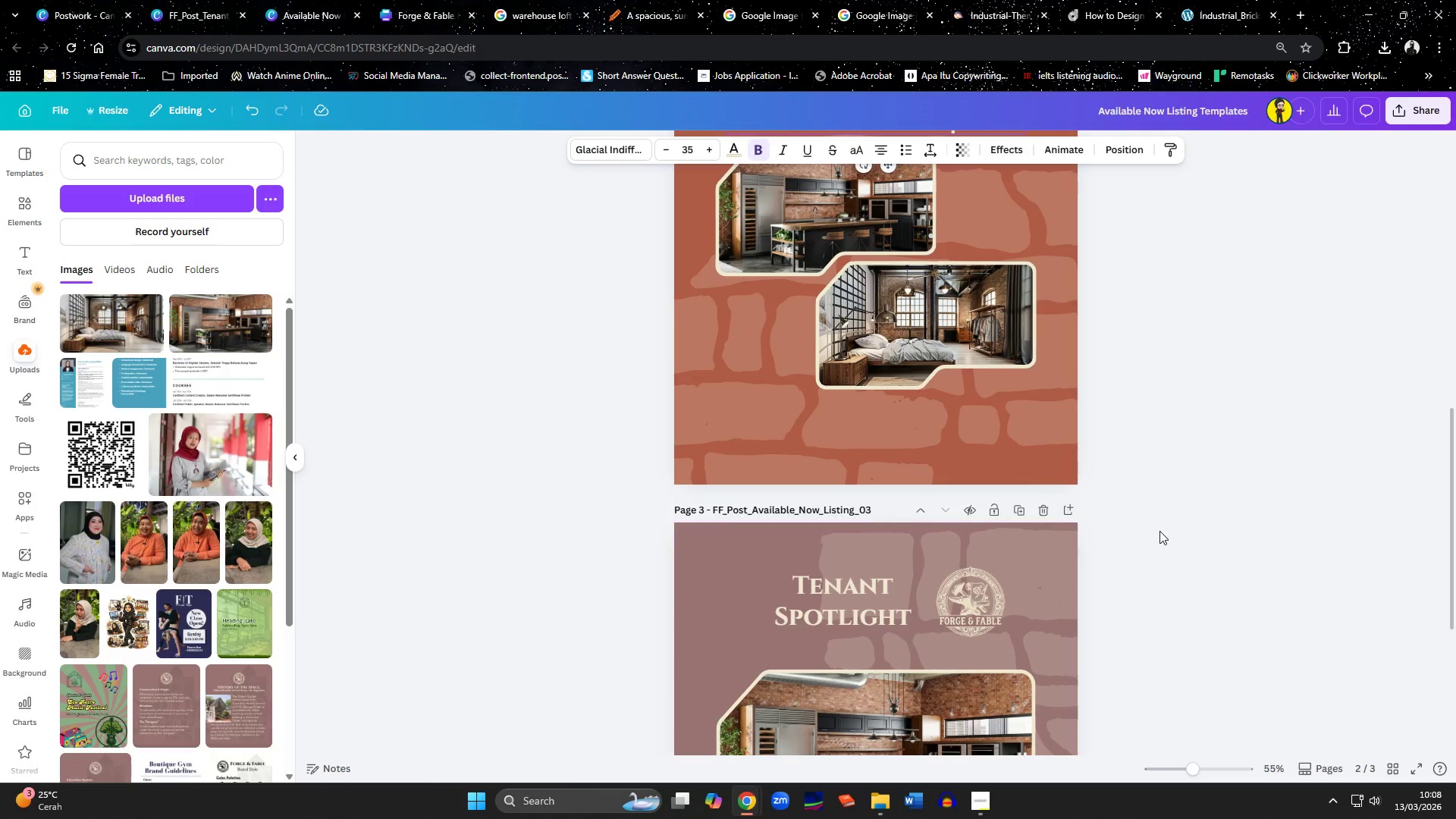 
scroll: coordinate [990, 318], scroll_direction: up, amount: 7.0
 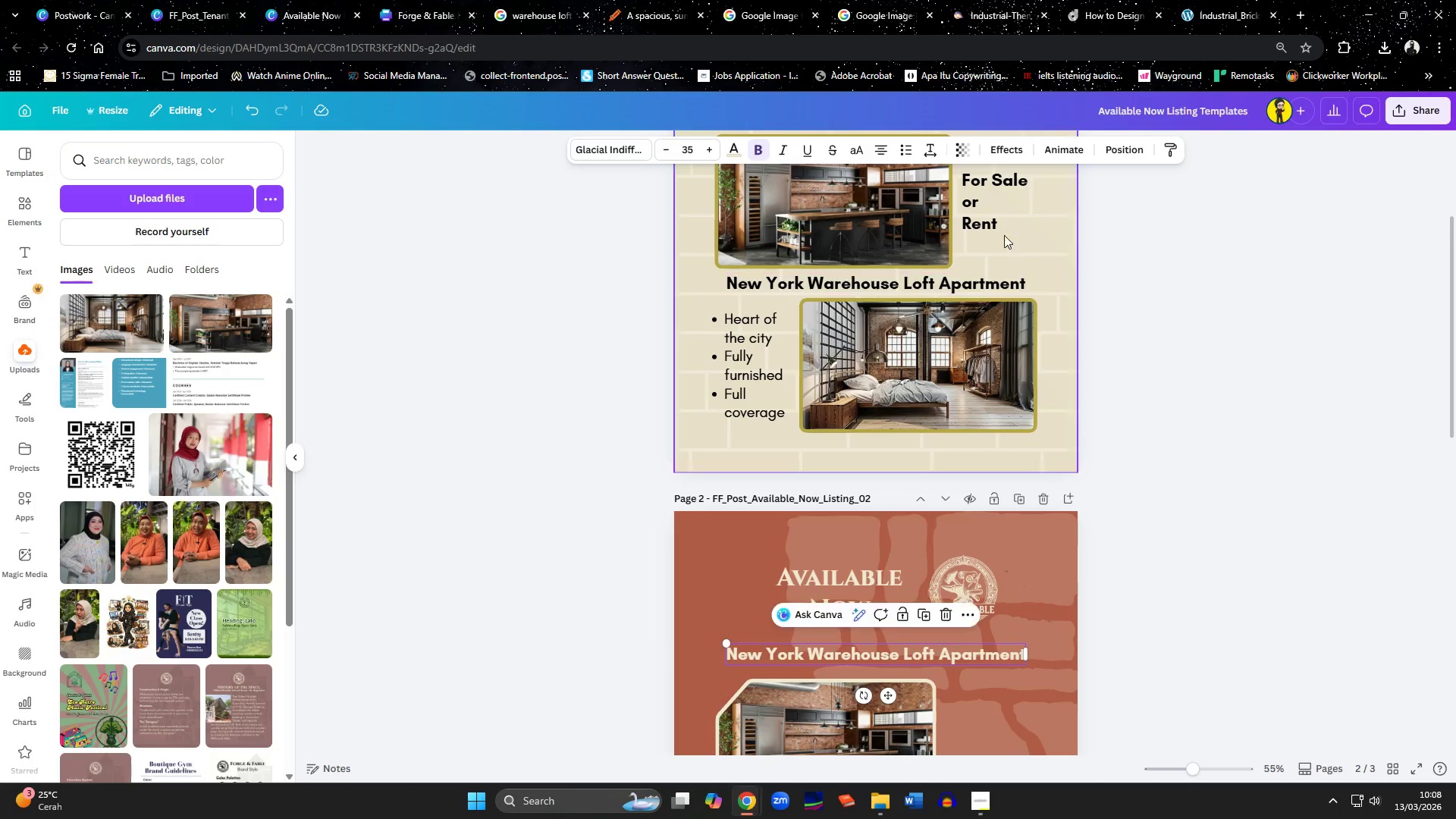 
left_click([999, 193])
 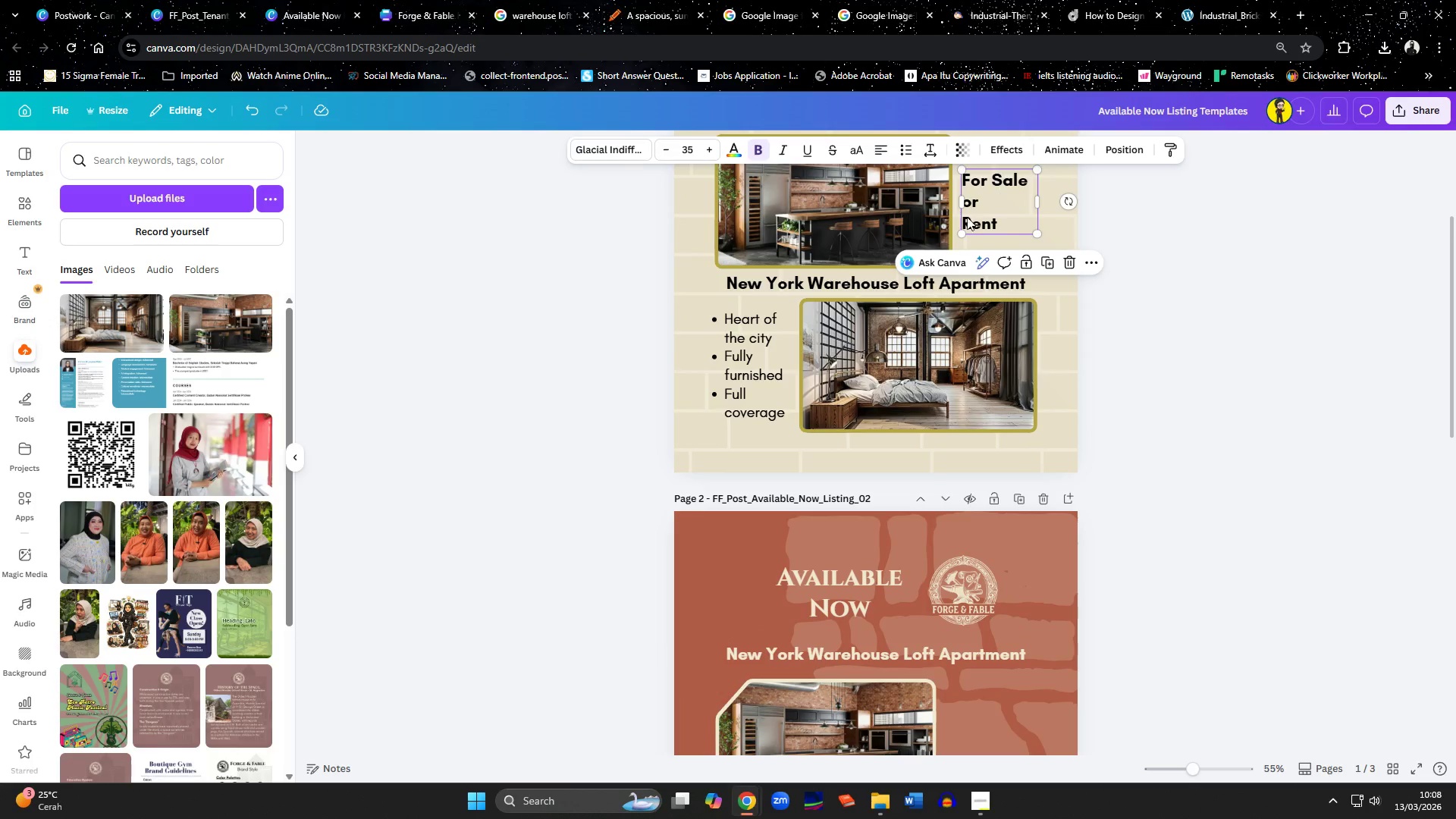 
hold_key(key=ShiftLeft, duration=0.81)
left_click([741, 336])
 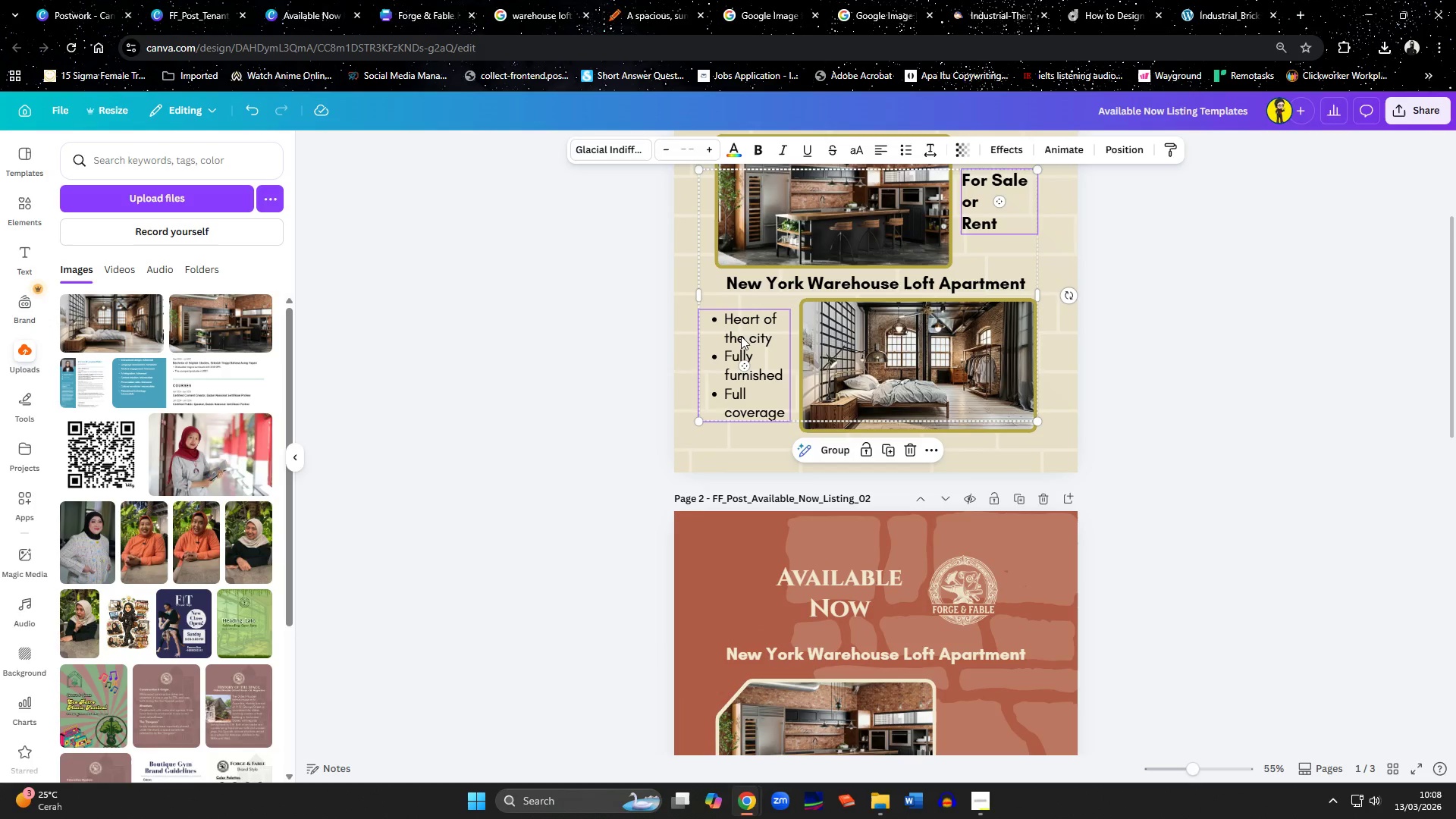 
key(Control+C)
 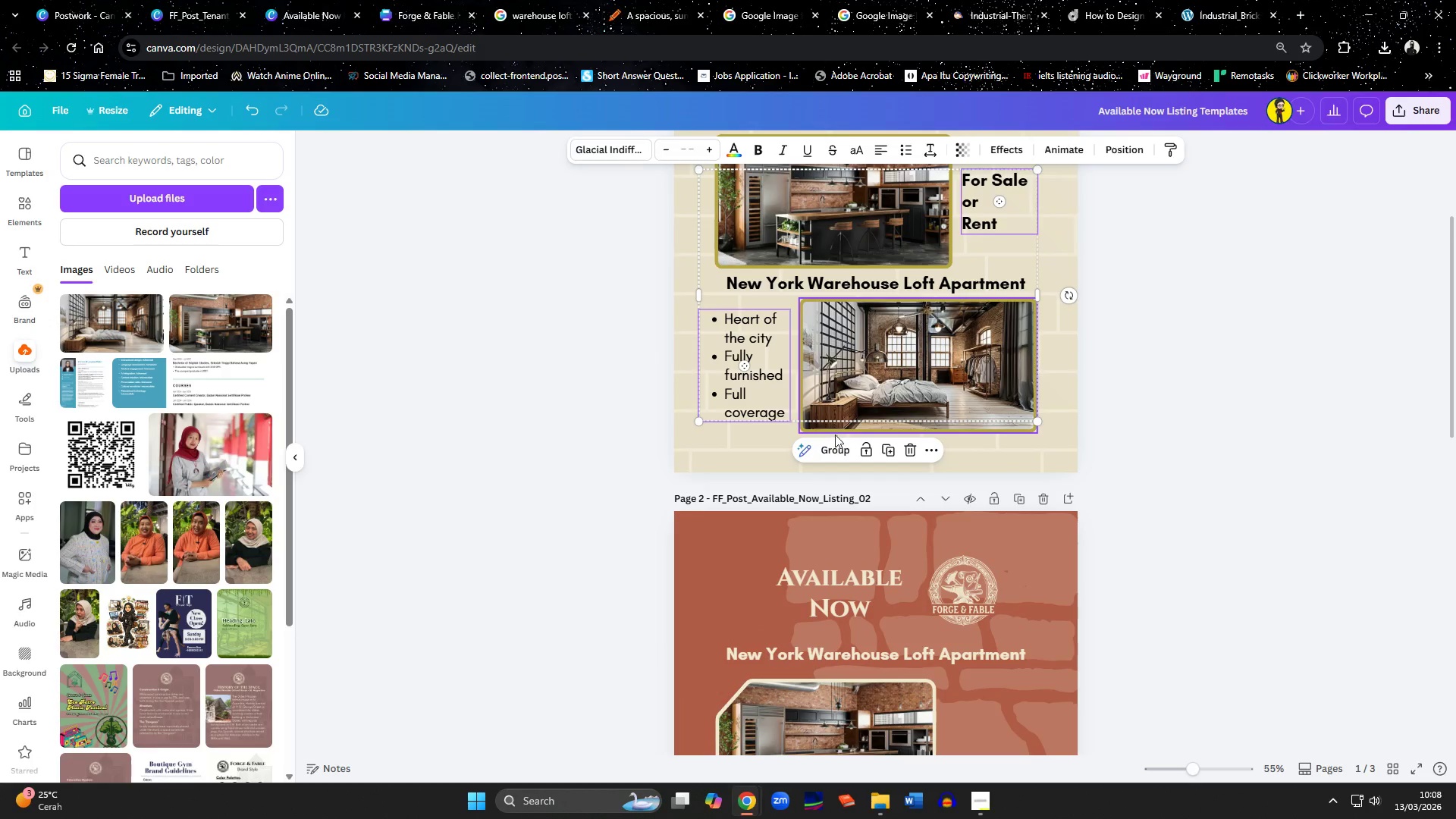 
scroll: coordinate [836, 437], scroll_direction: down, amount: 4.0
 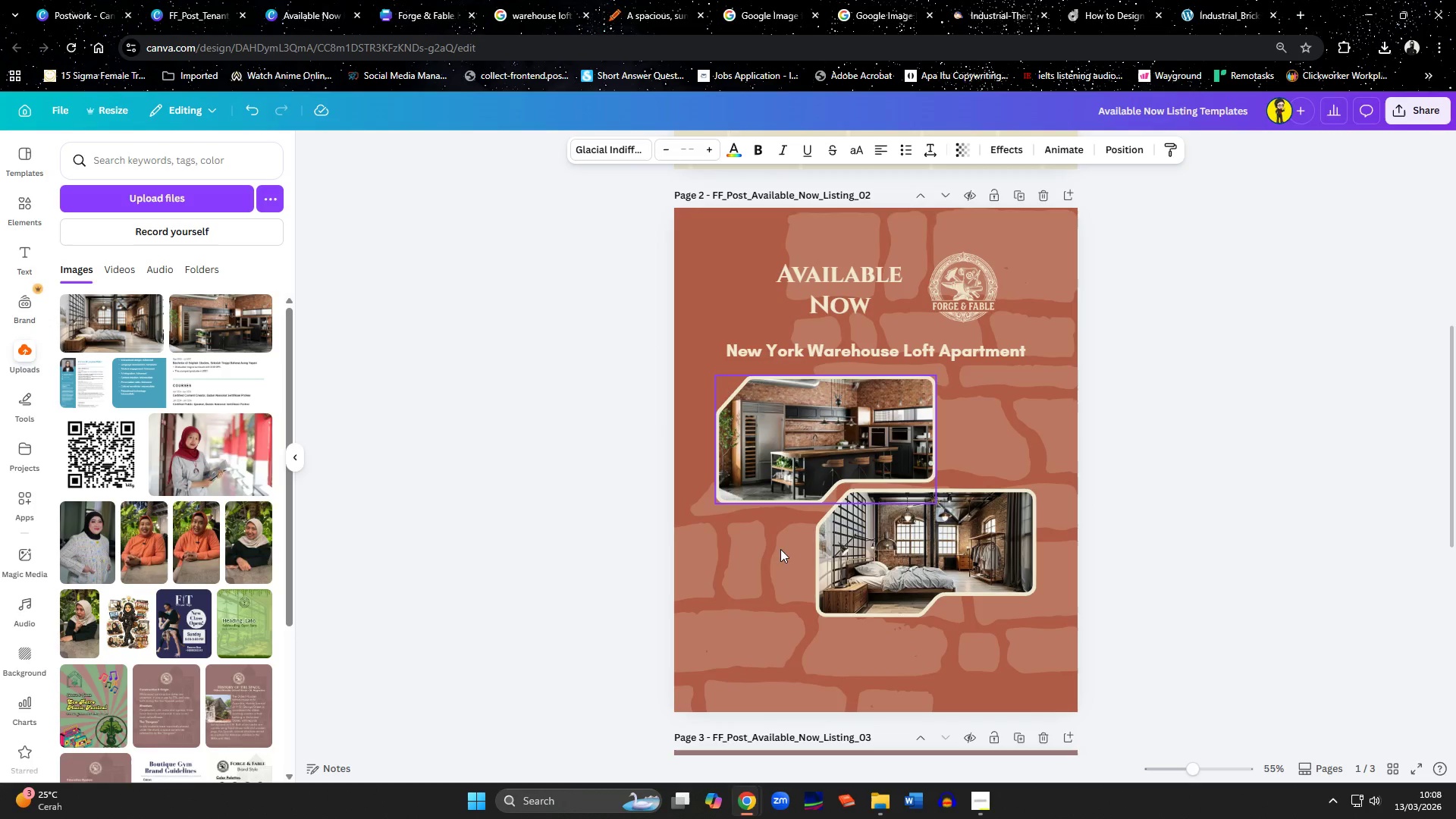 
left_click([759, 585])
 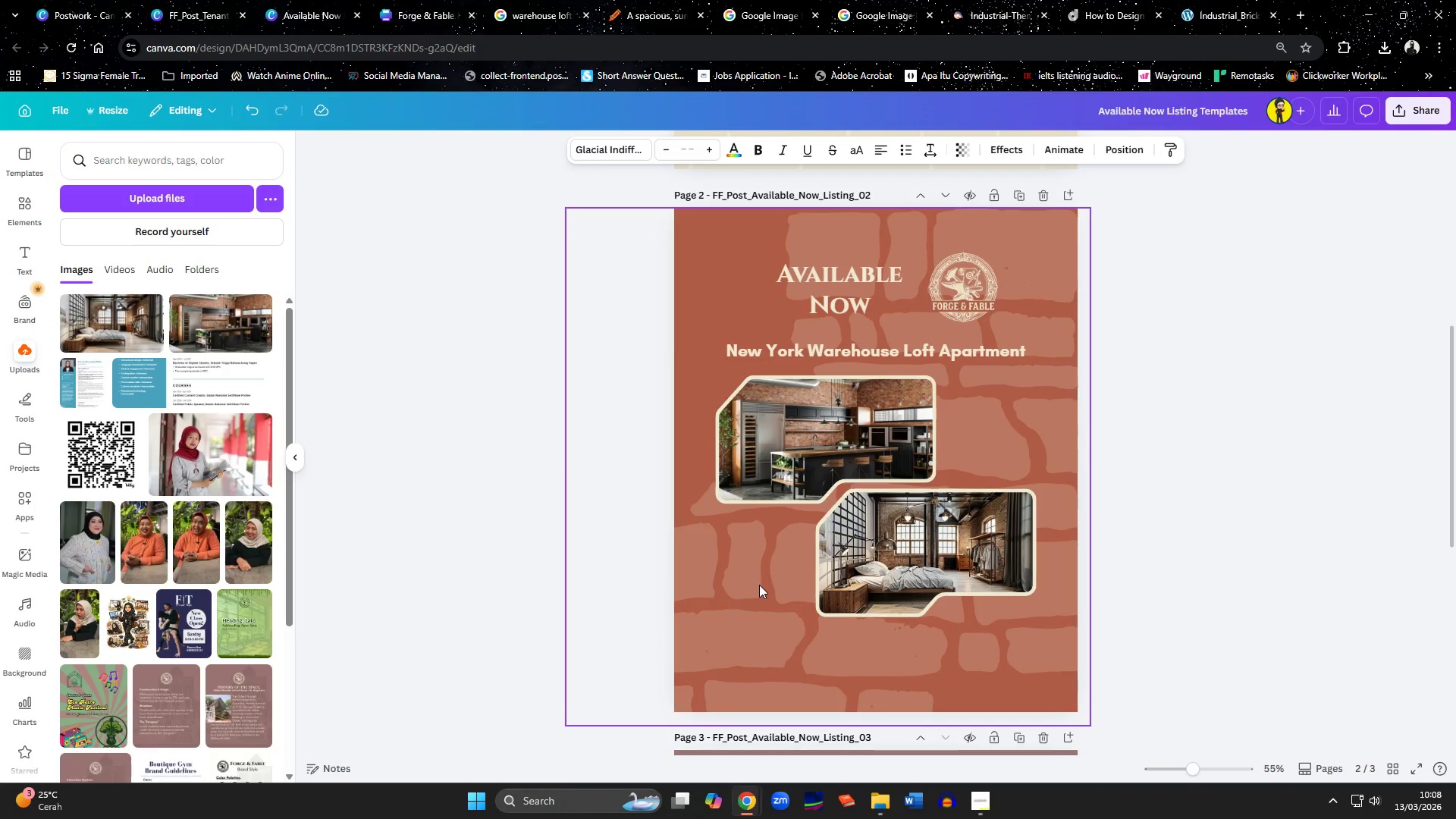 
key(Control+V)
 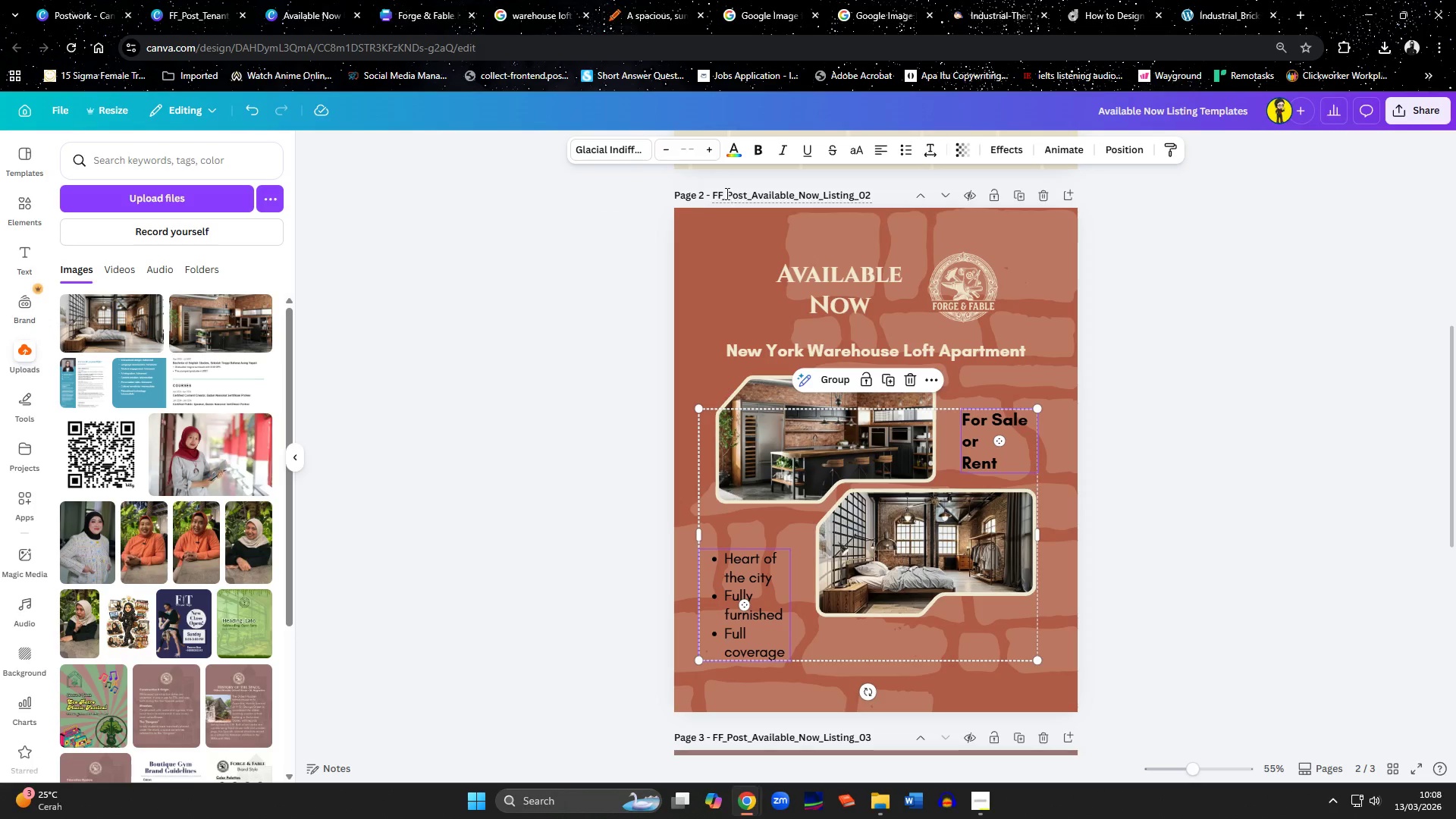 
left_click([733, 154])
 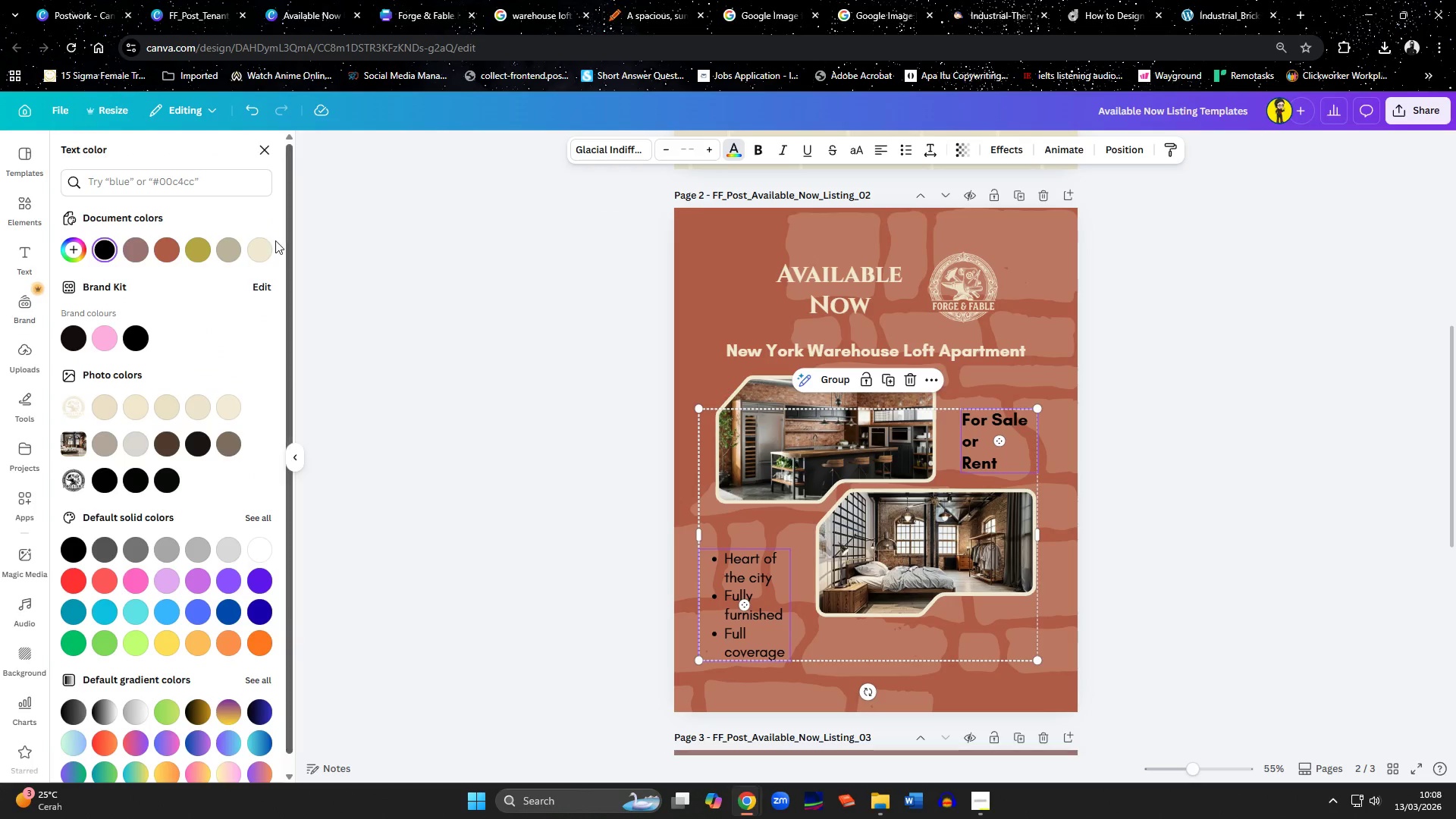 
left_click([256, 246])
 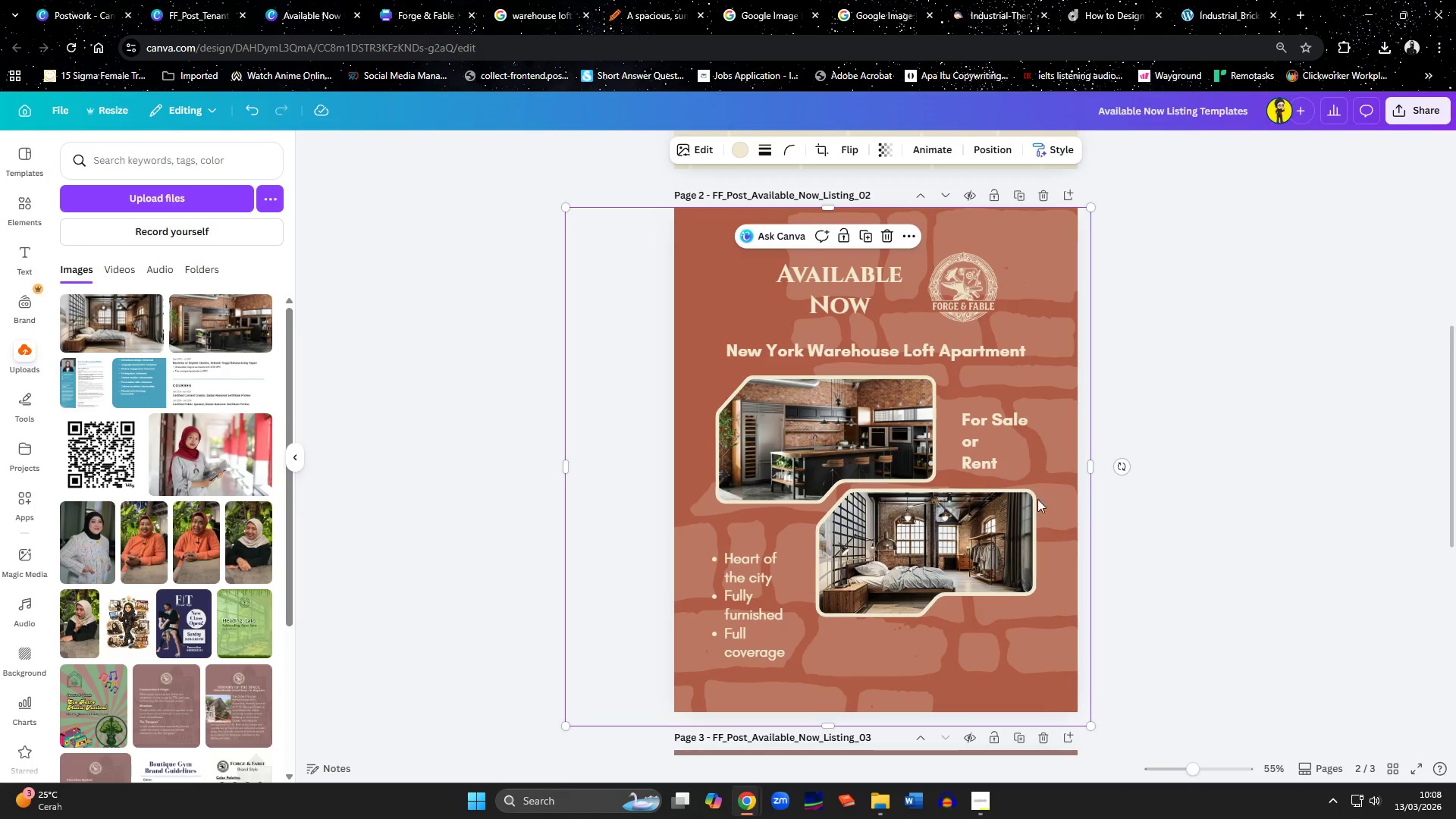 
left_click_drag(start_coordinate=[995, 444], to_coordinate=[763, 570])
 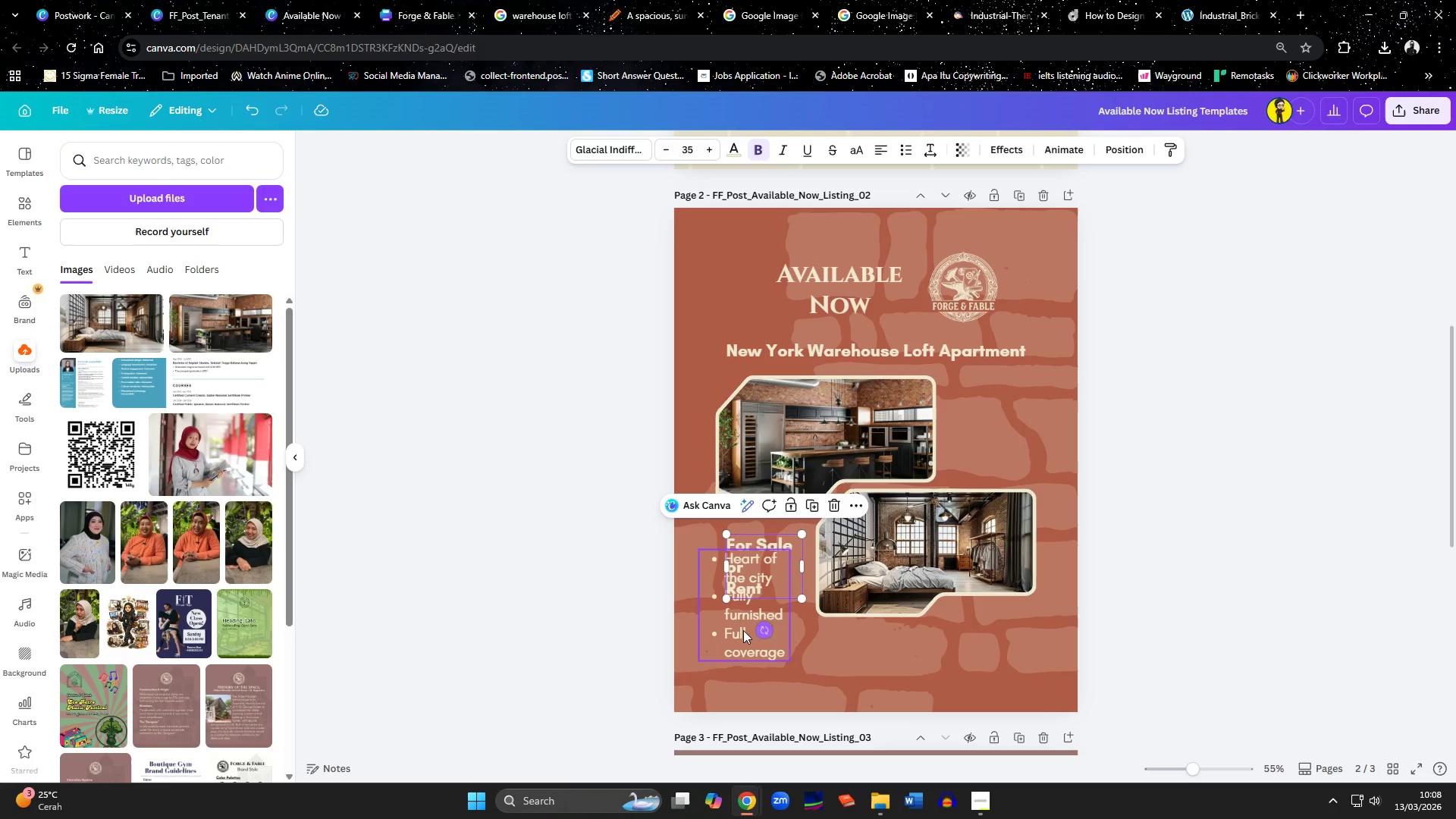 
left_click_drag(start_coordinate=[735, 641], to_coordinate=[743, 667])
 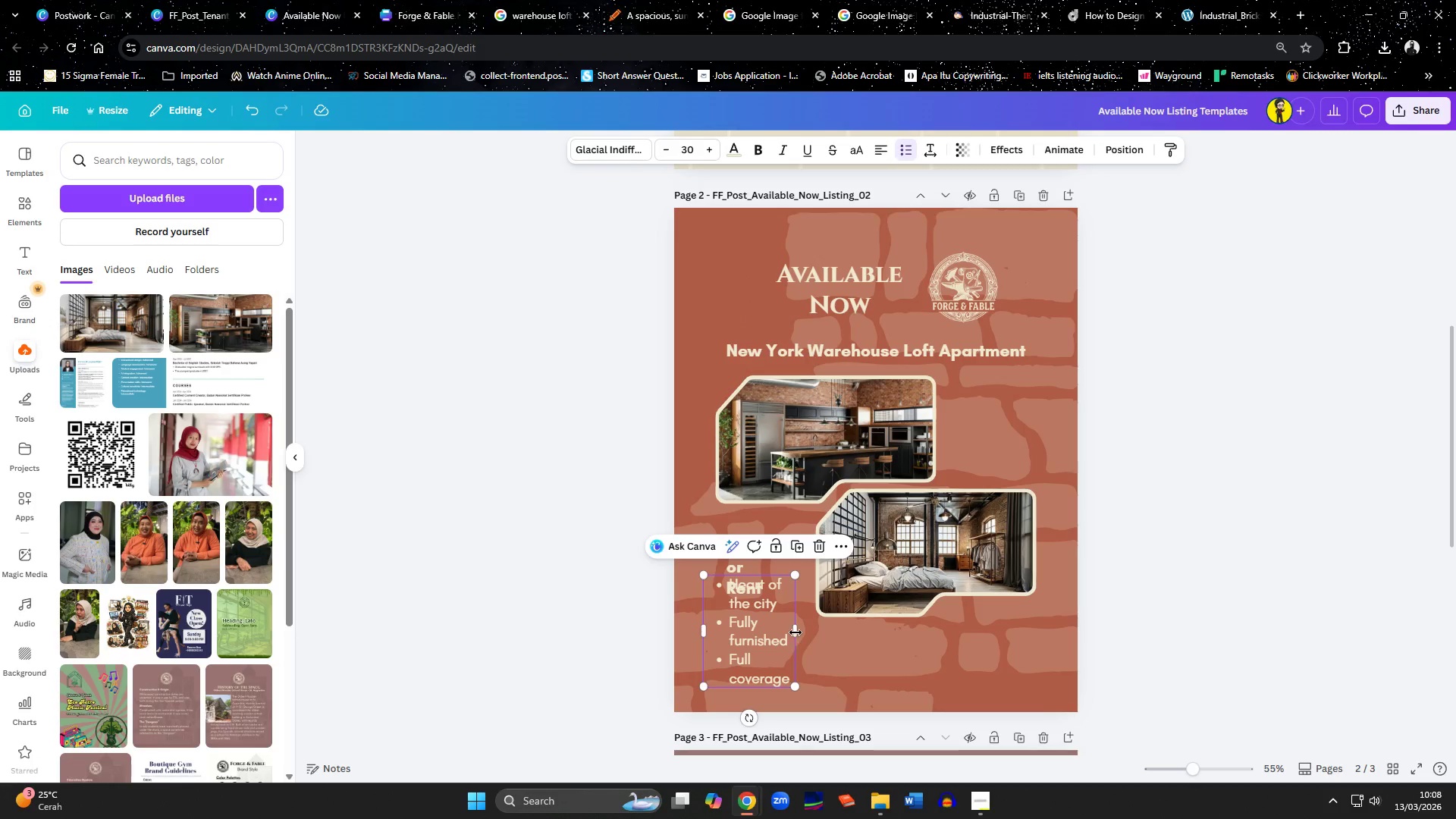 
left_click_drag(start_coordinate=[795, 632], to_coordinate=[983, 632])
 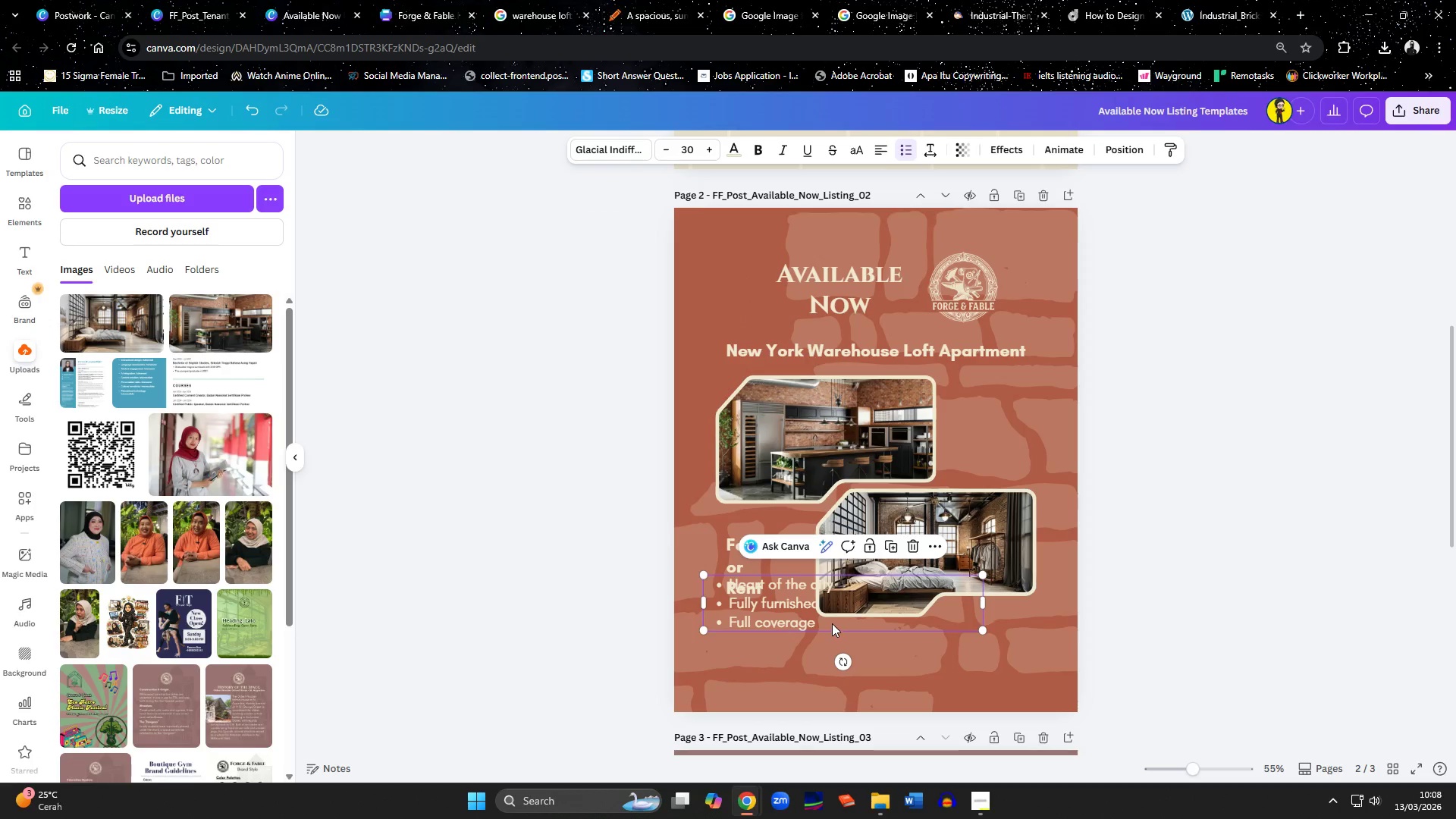 
left_click_drag(start_coordinate=[828, 621], to_coordinate=[837, 670])
 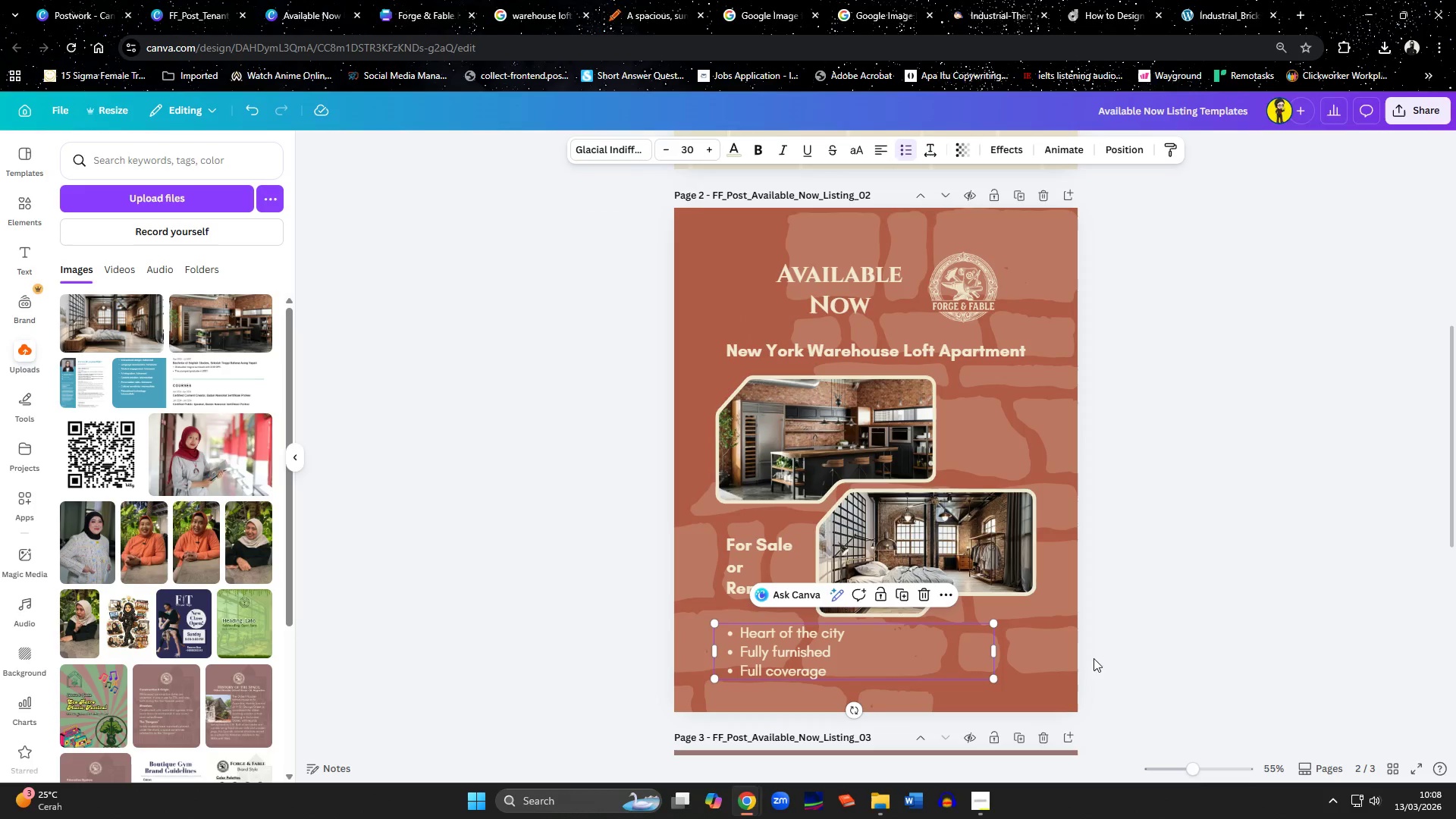 
left_click([1110, 650])
 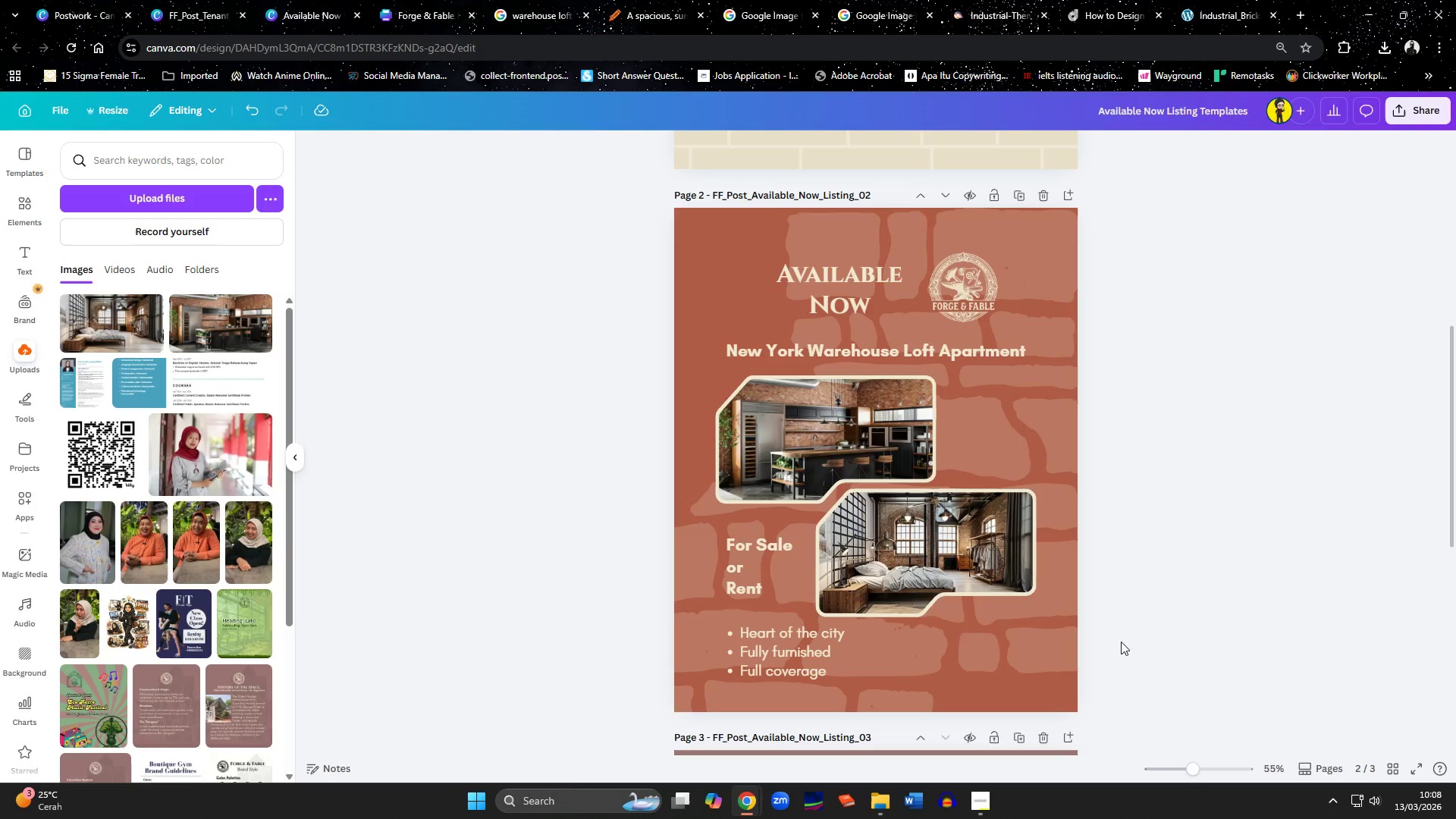 
scroll: coordinate [1131, 609], scroll_direction: down, amount: 2.0
 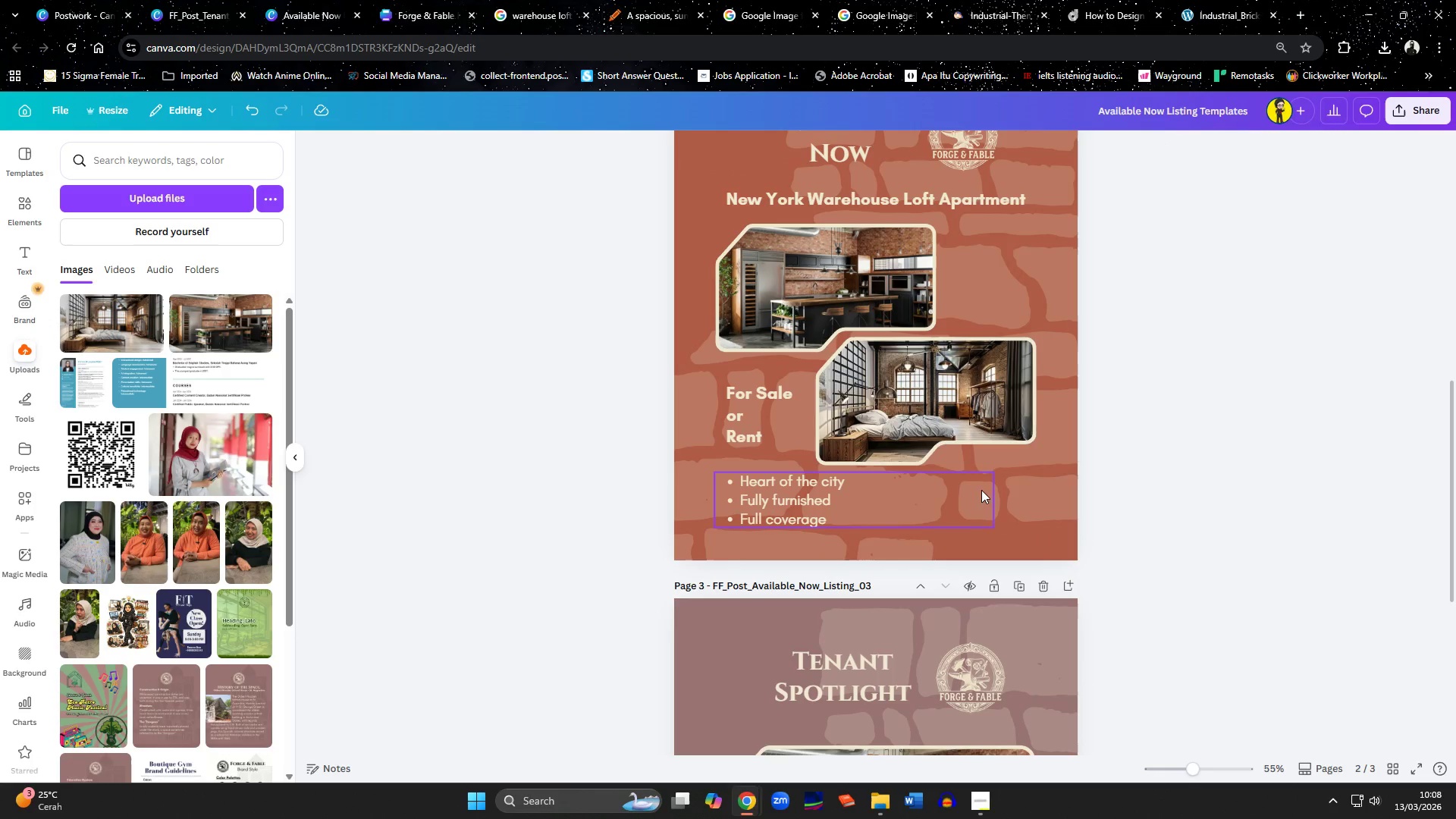 
left_click([956, 435])
 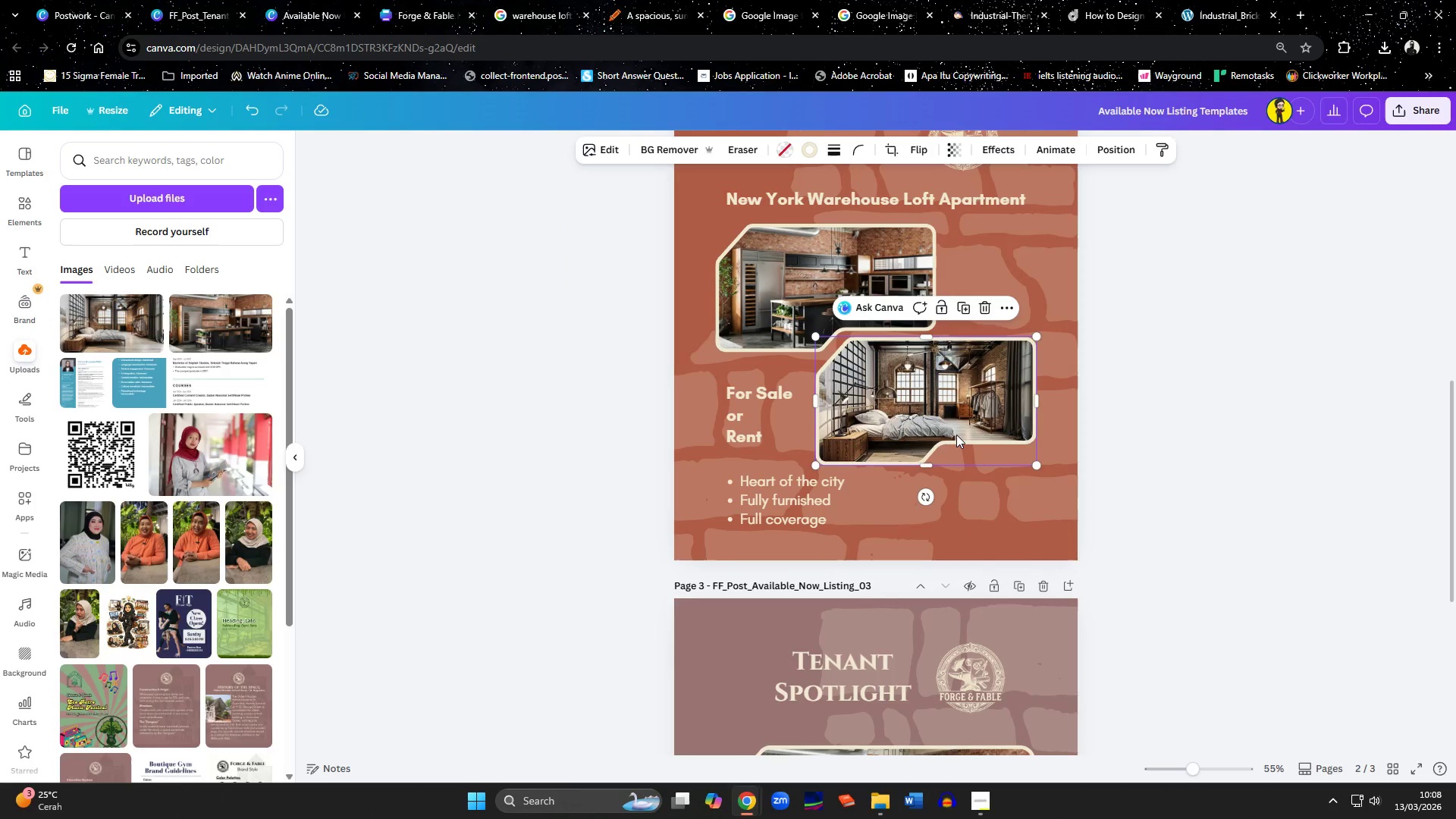 
key(ArrowUp)
 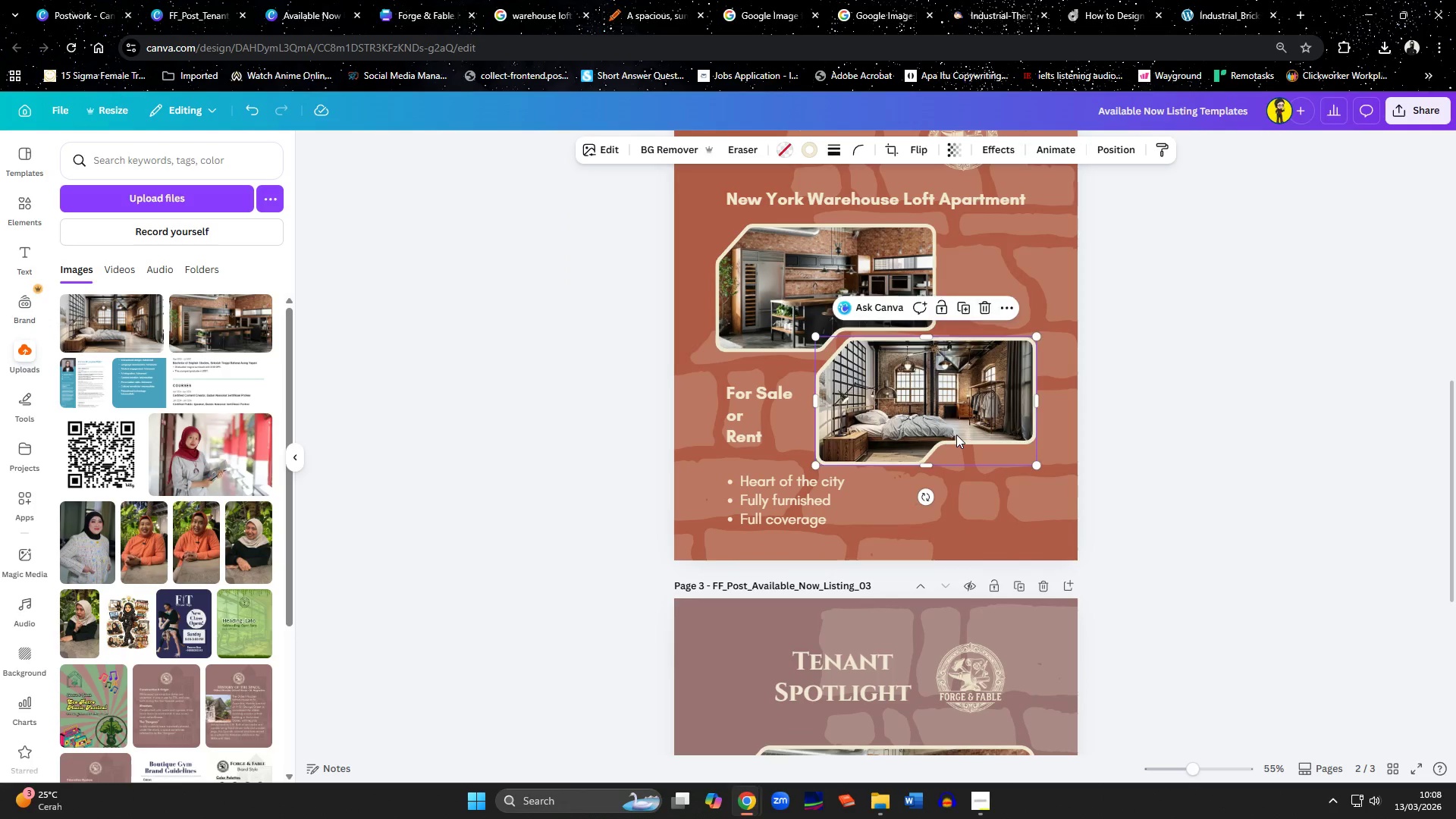 
key(ArrowUp)
 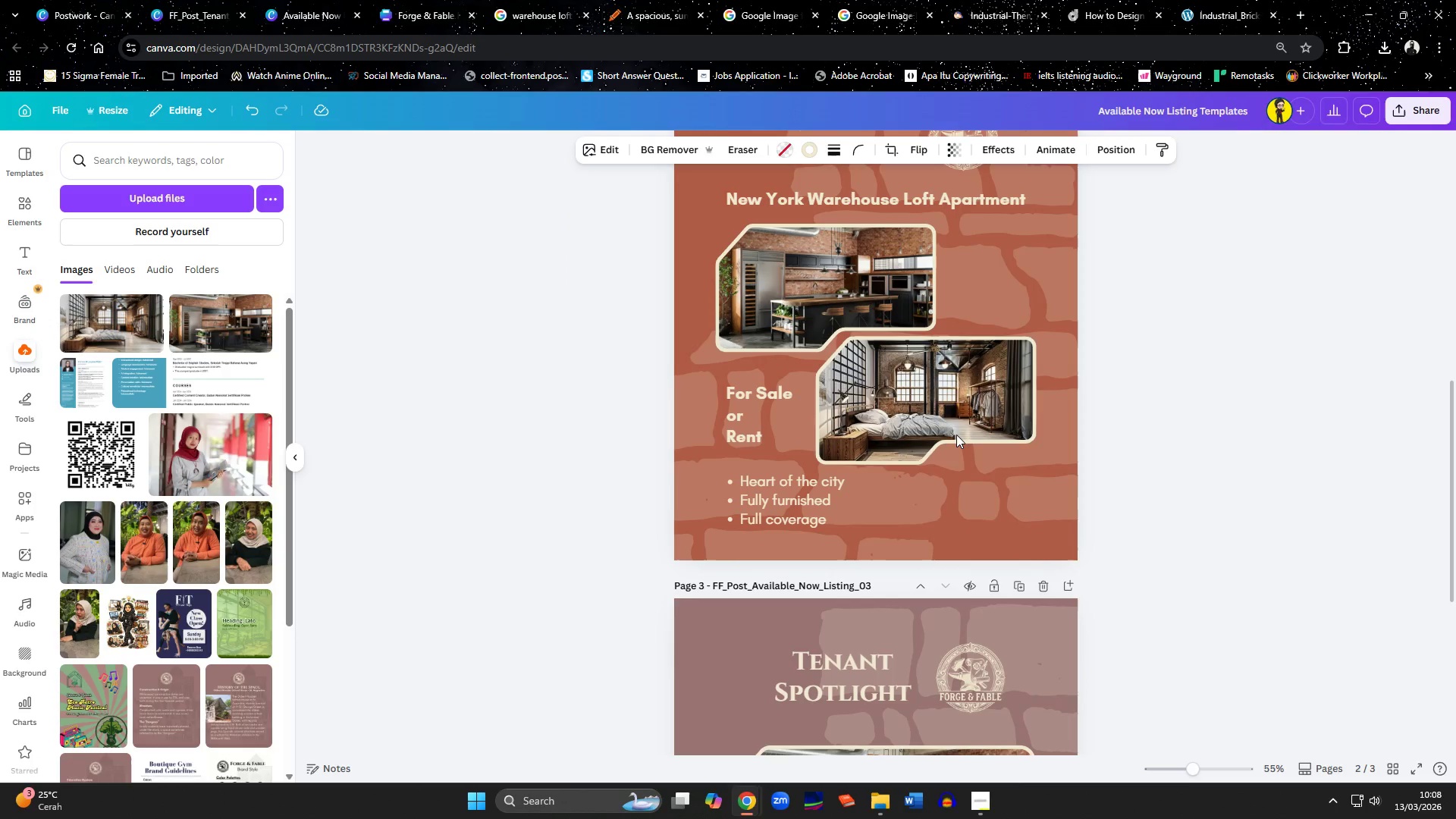 
key(ArrowUp)
 